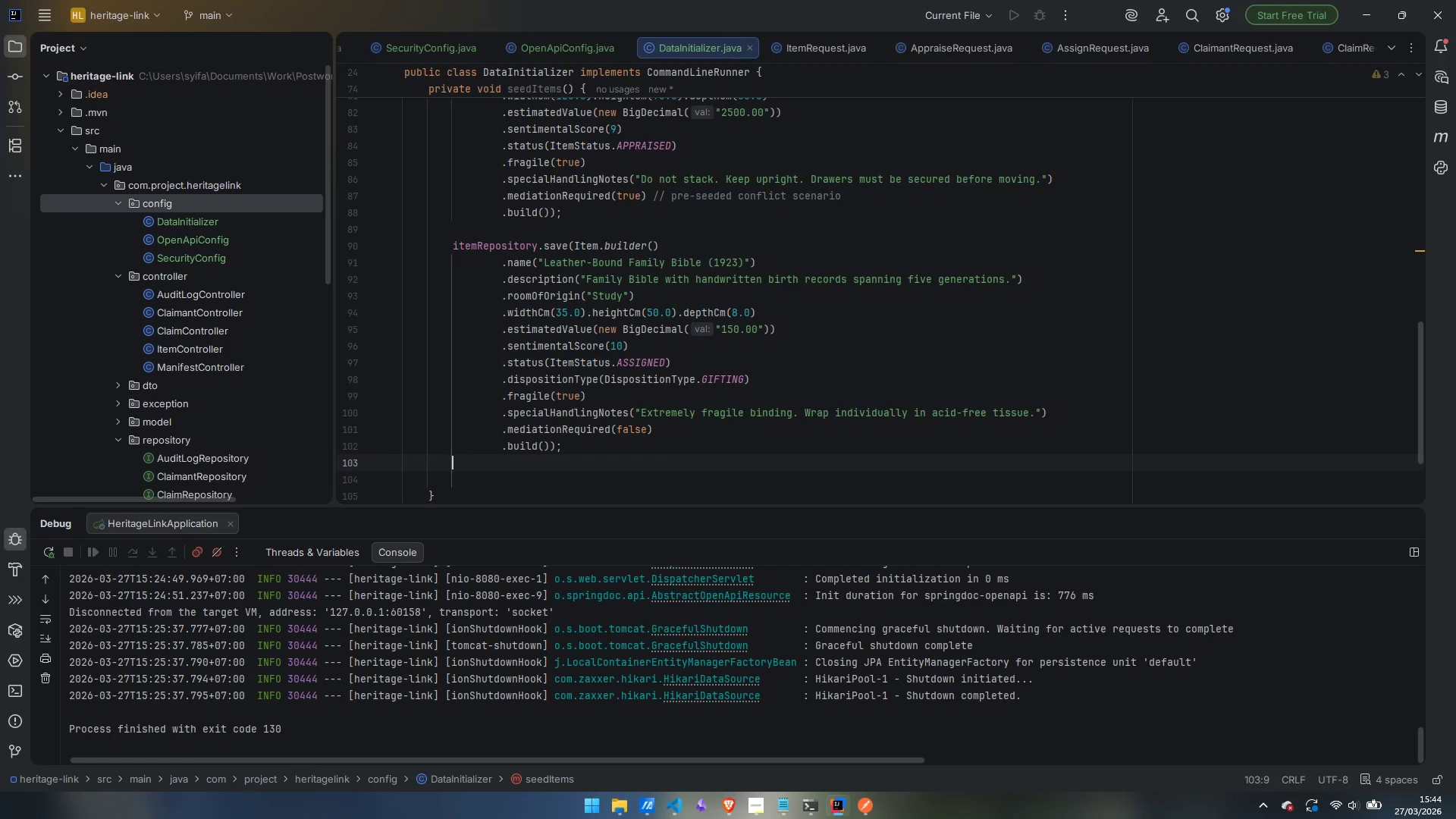 
key(Enter)
 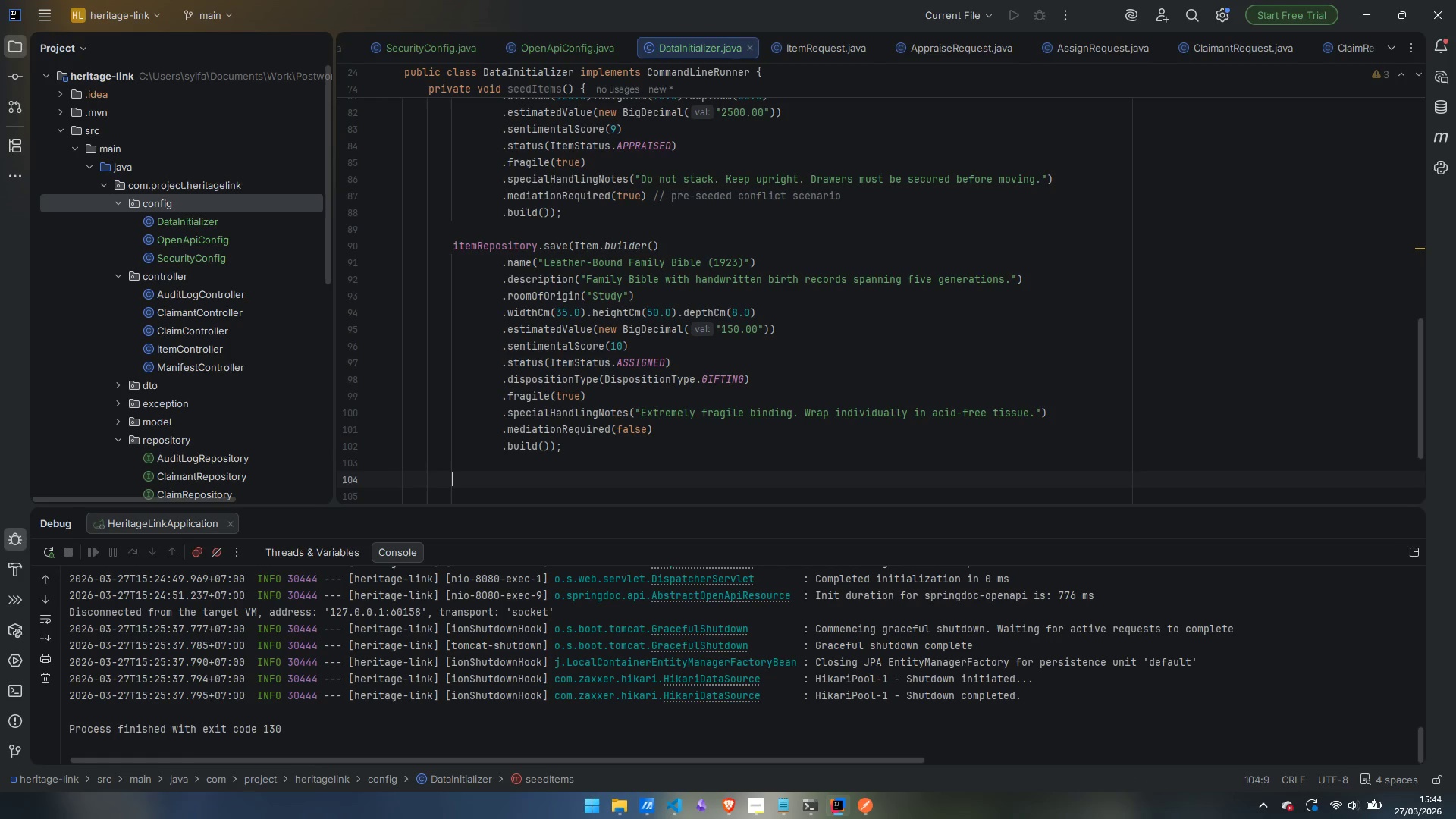 
key(Control+V)
 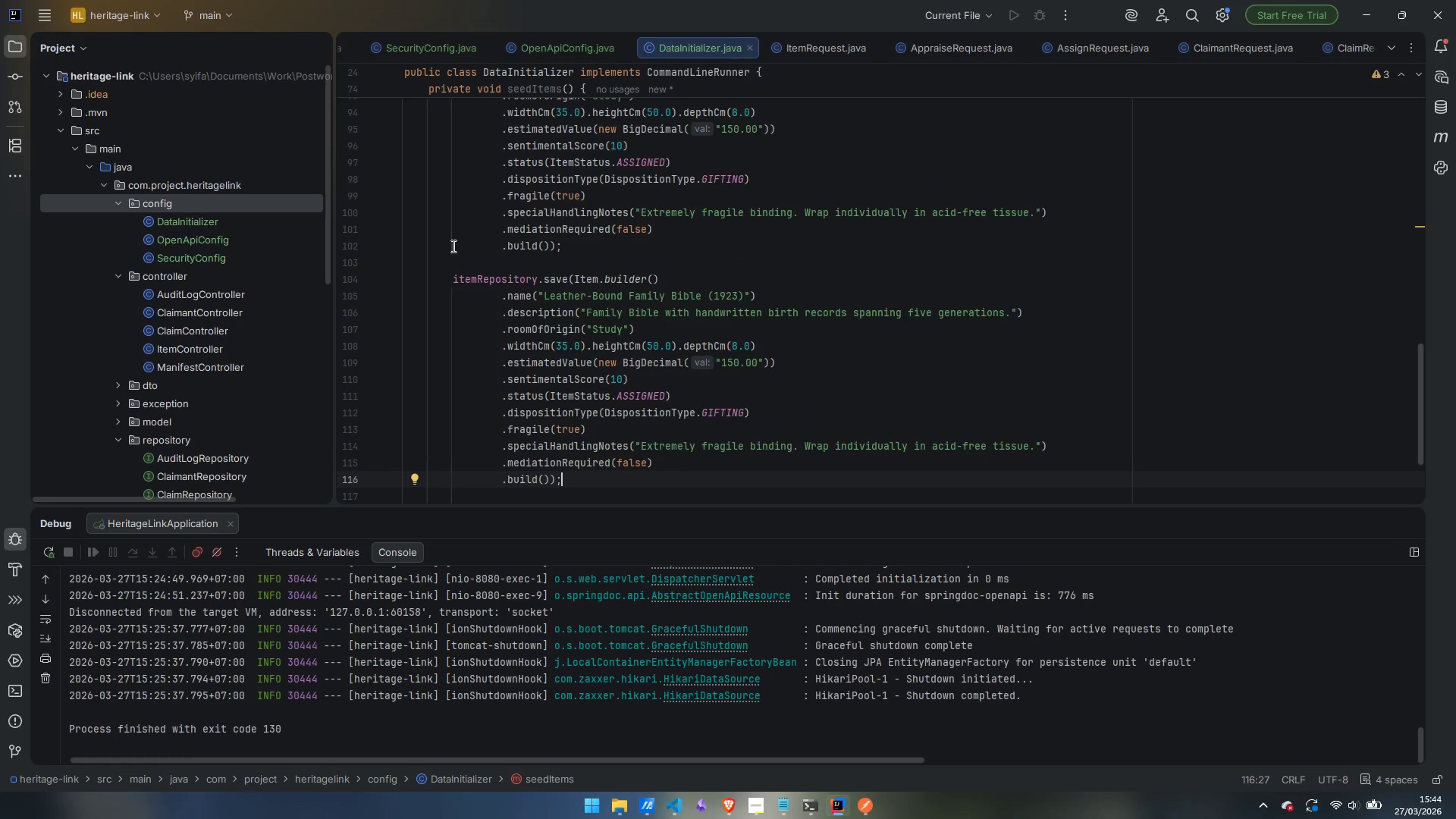 
wait(7.42)
 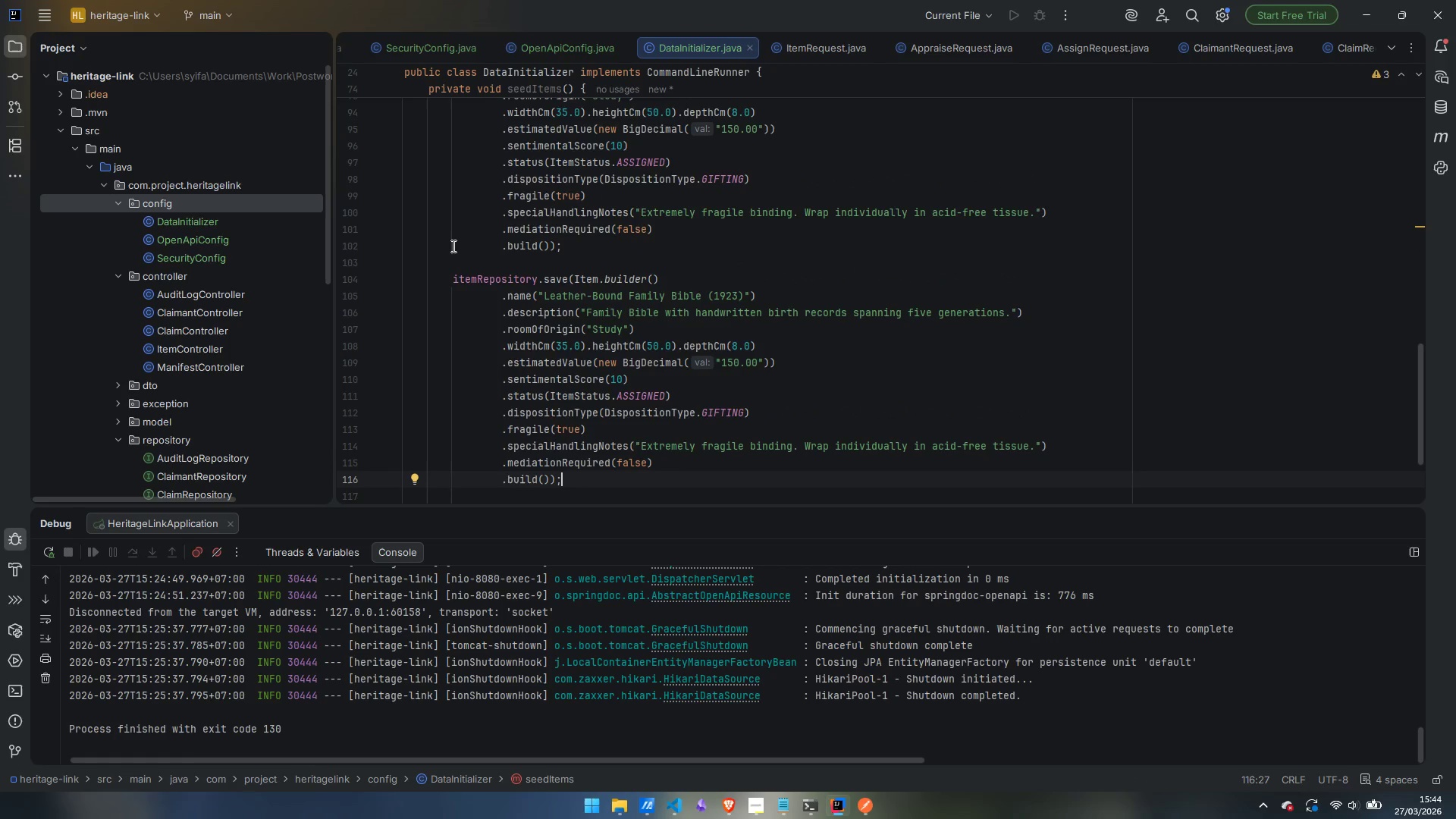 
scroll: coordinate [529, 271], scroll_direction: up, amount: 7.0
 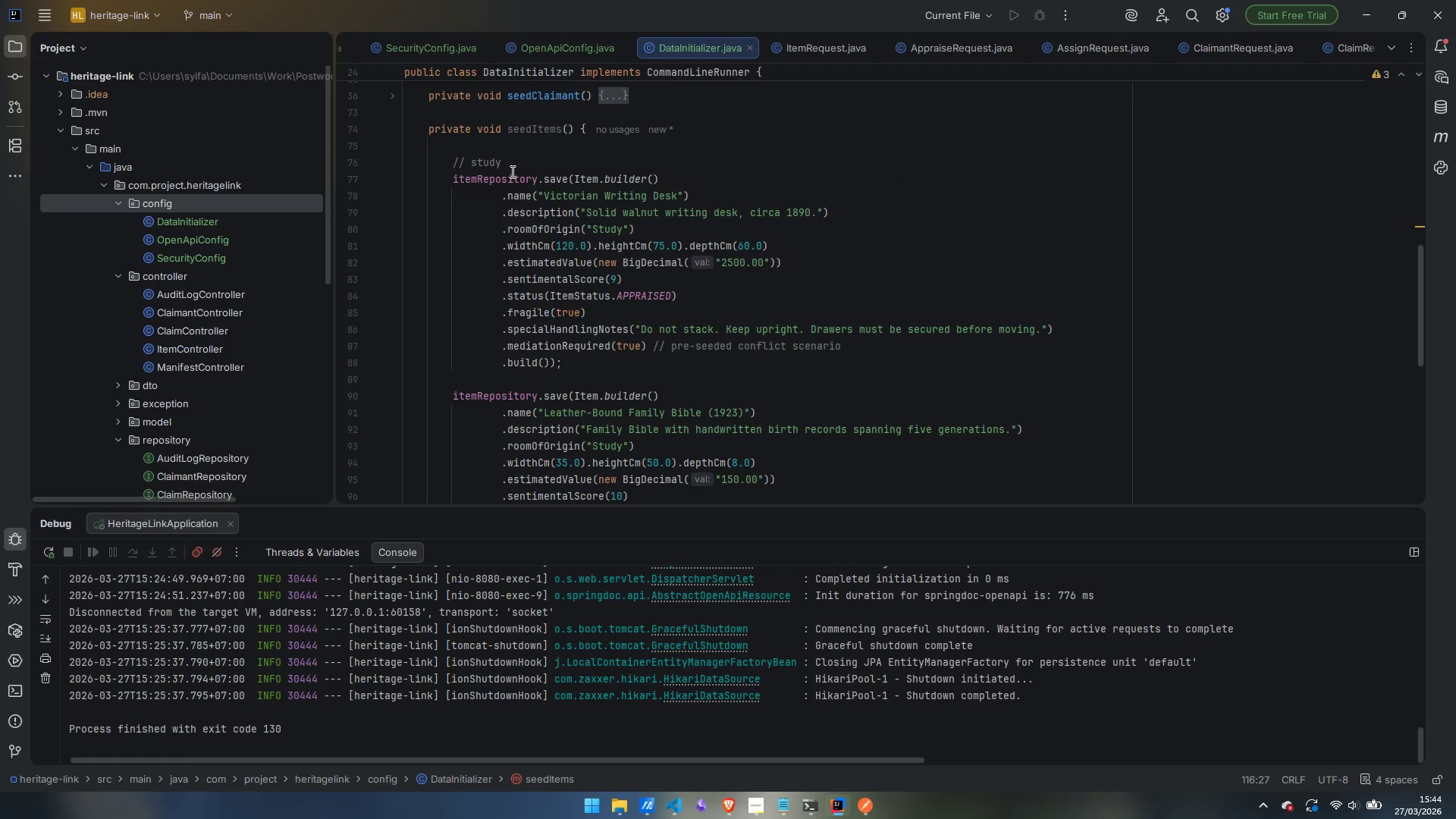 
left_click_drag(start_coordinate=[512, 162], to_coordinate=[515, 149])
 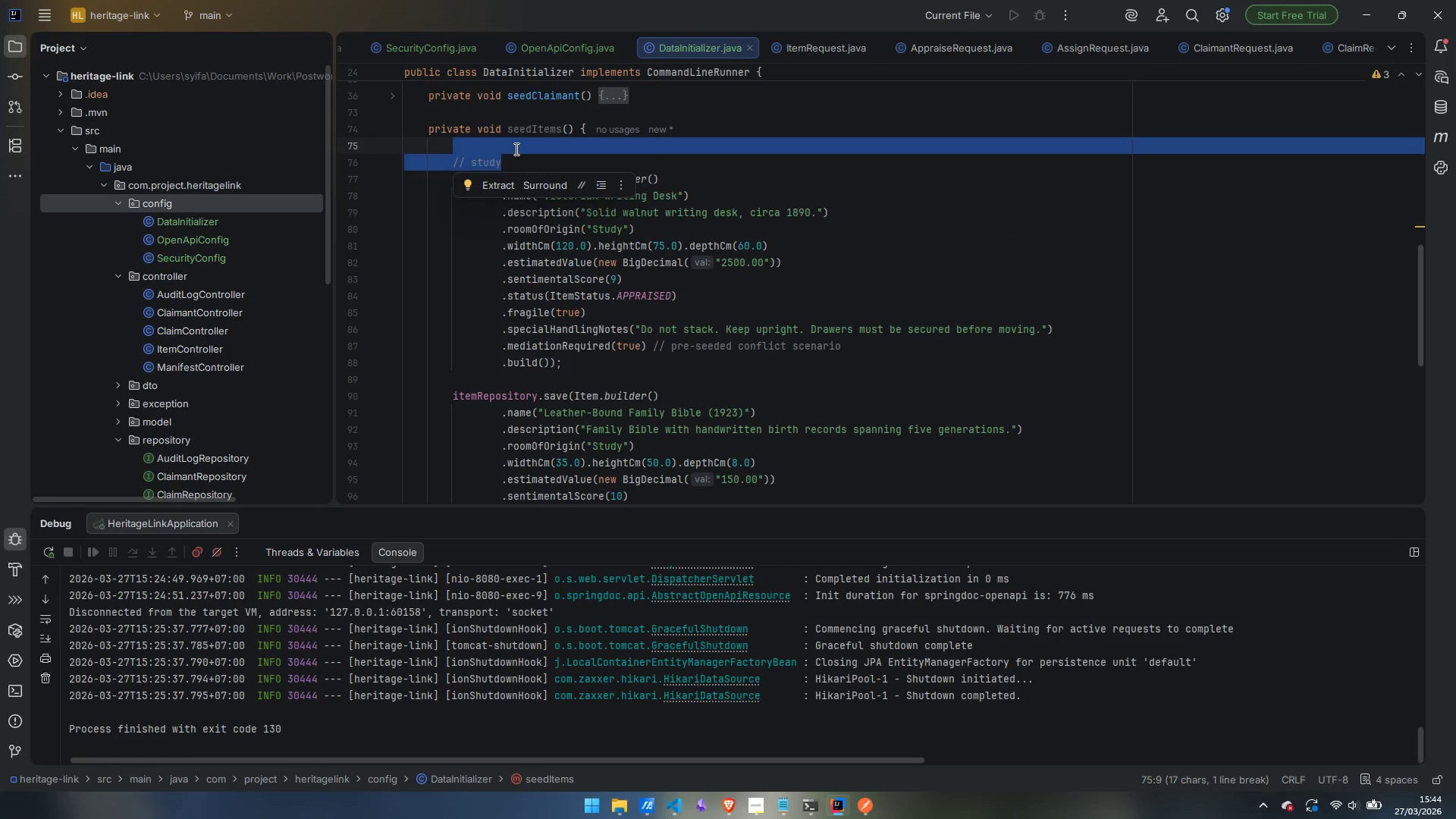 
key(Backspace)
 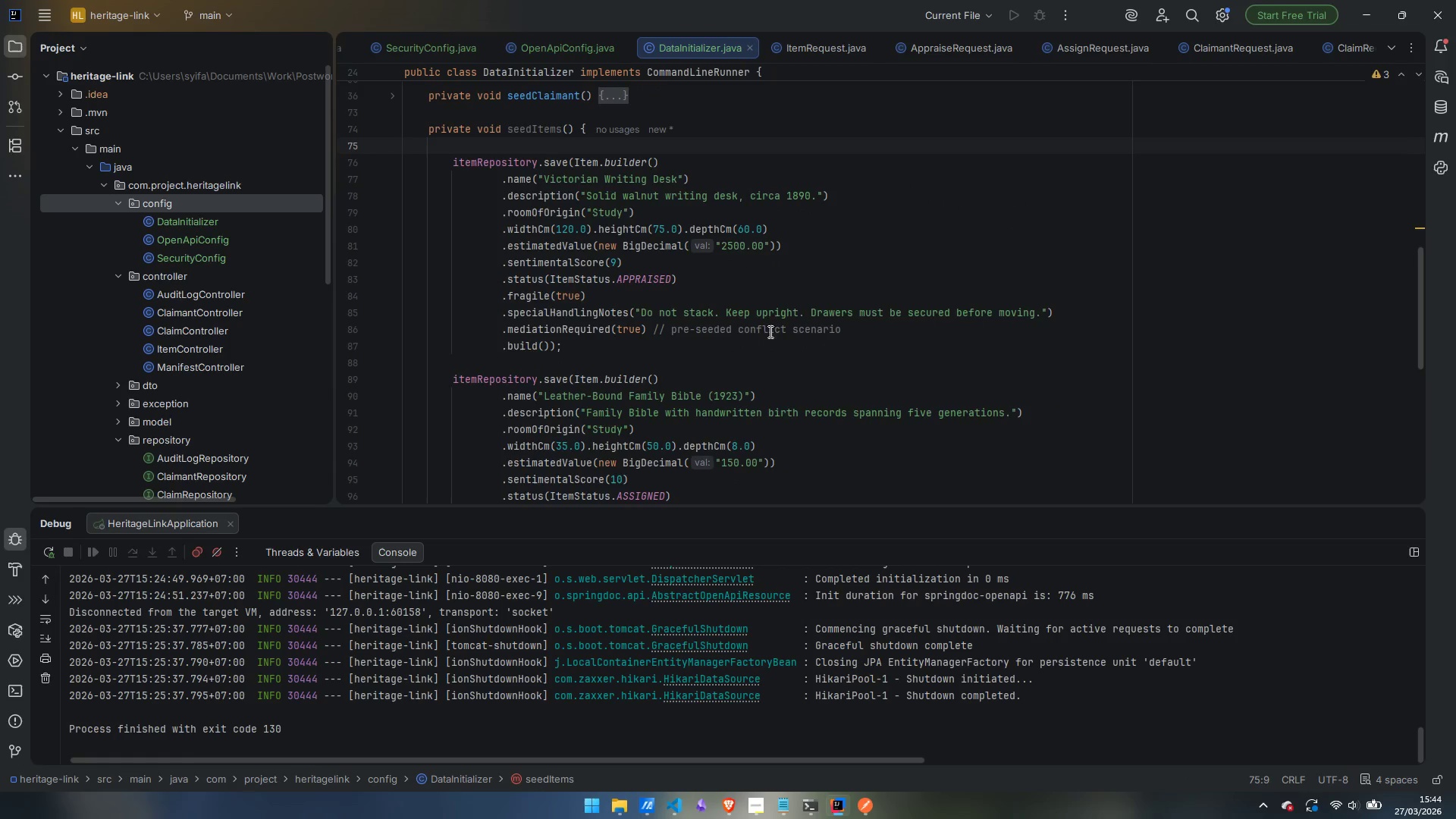 
scroll: coordinate [787, 338], scroll_direction: down, amount: 9.0
 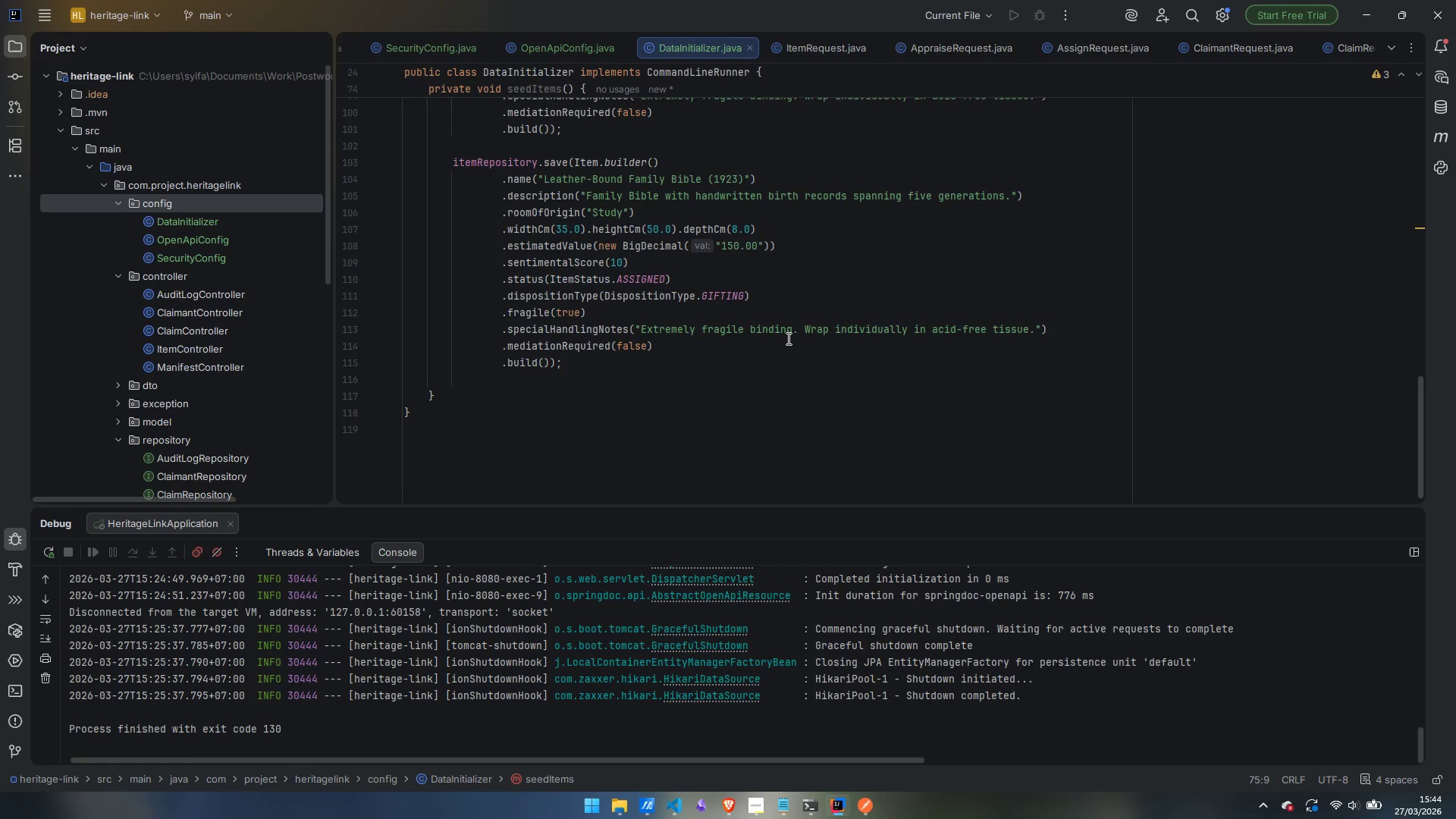 
scroll: coordinate [802, 377], scroll_direction: up, amount: 6.0
 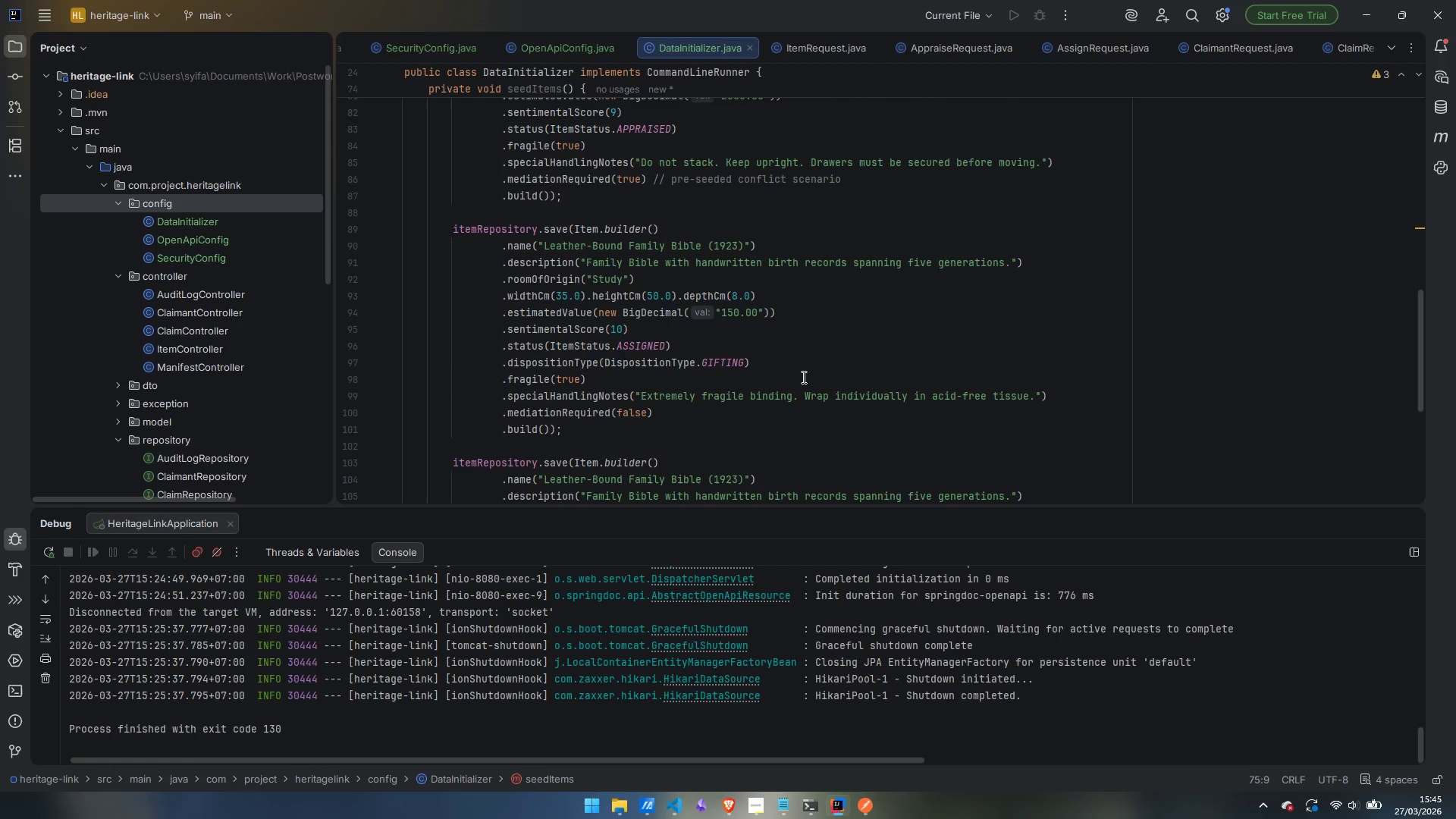 
scroll: coordinate [802, 377], scroll_direction: down, amount: 4.0
 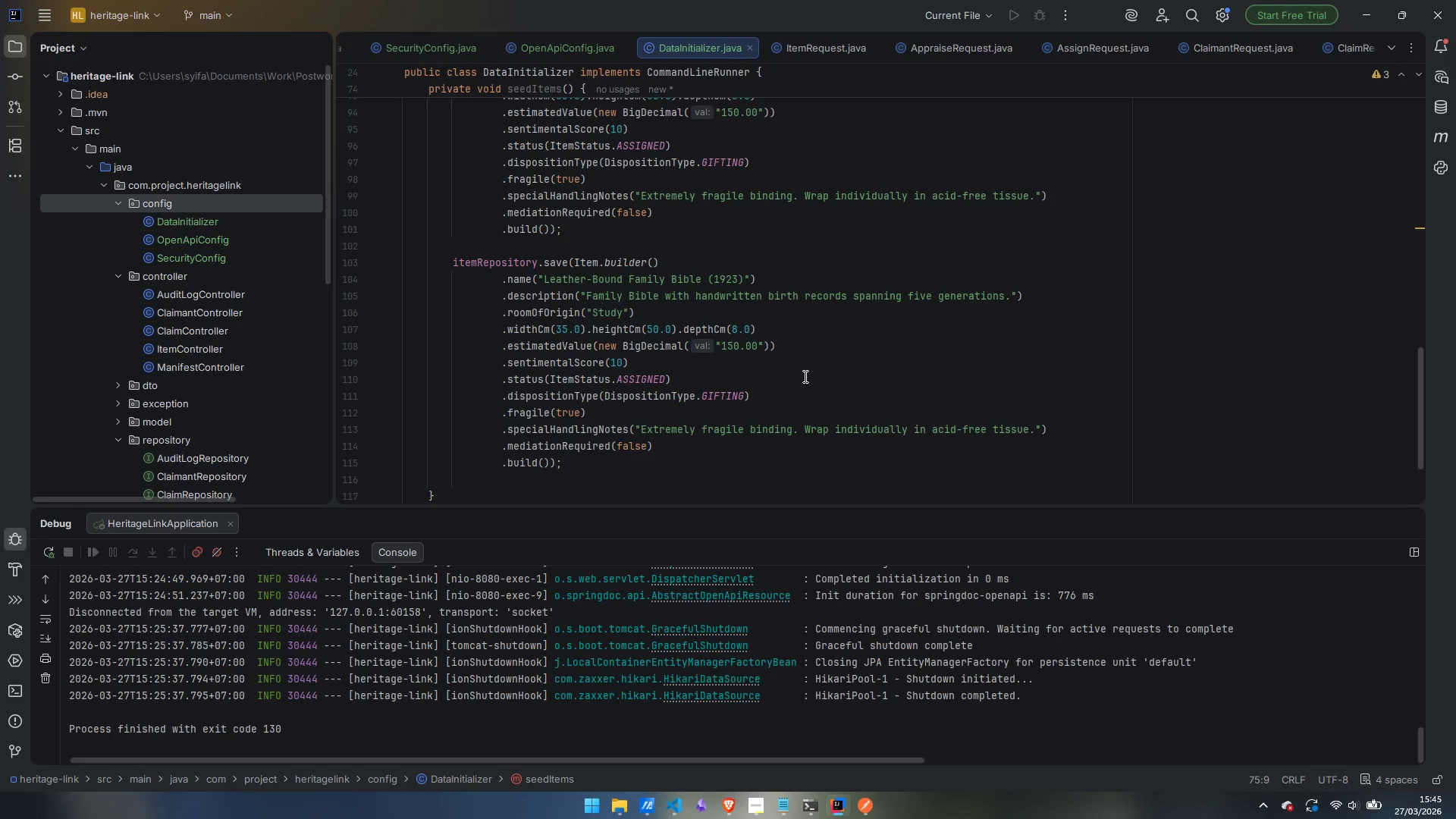 
wait(11.27)
 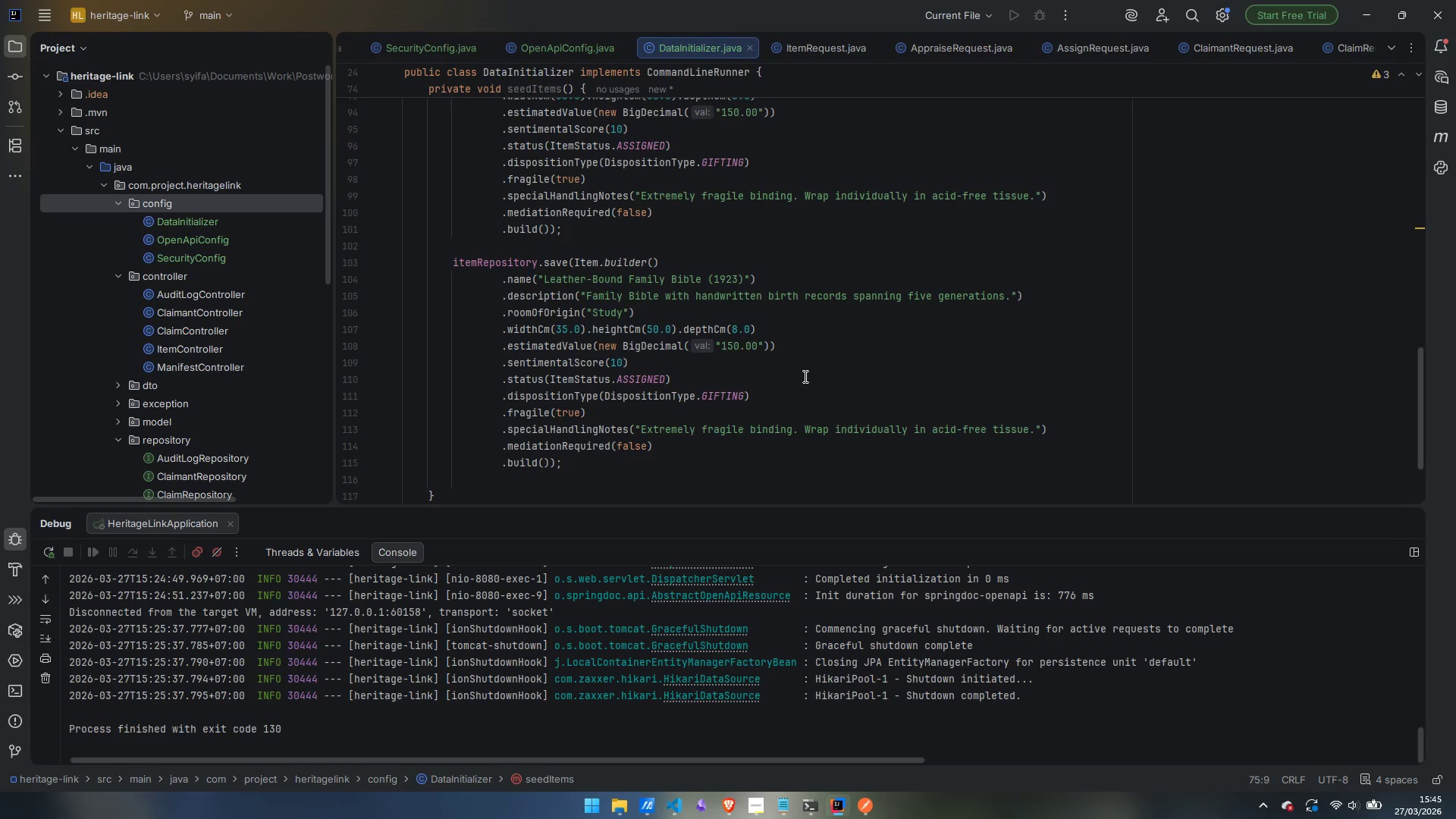 
left_click_drag(start_coordinate=[543, 278], to_coordinate=[744, 279])
 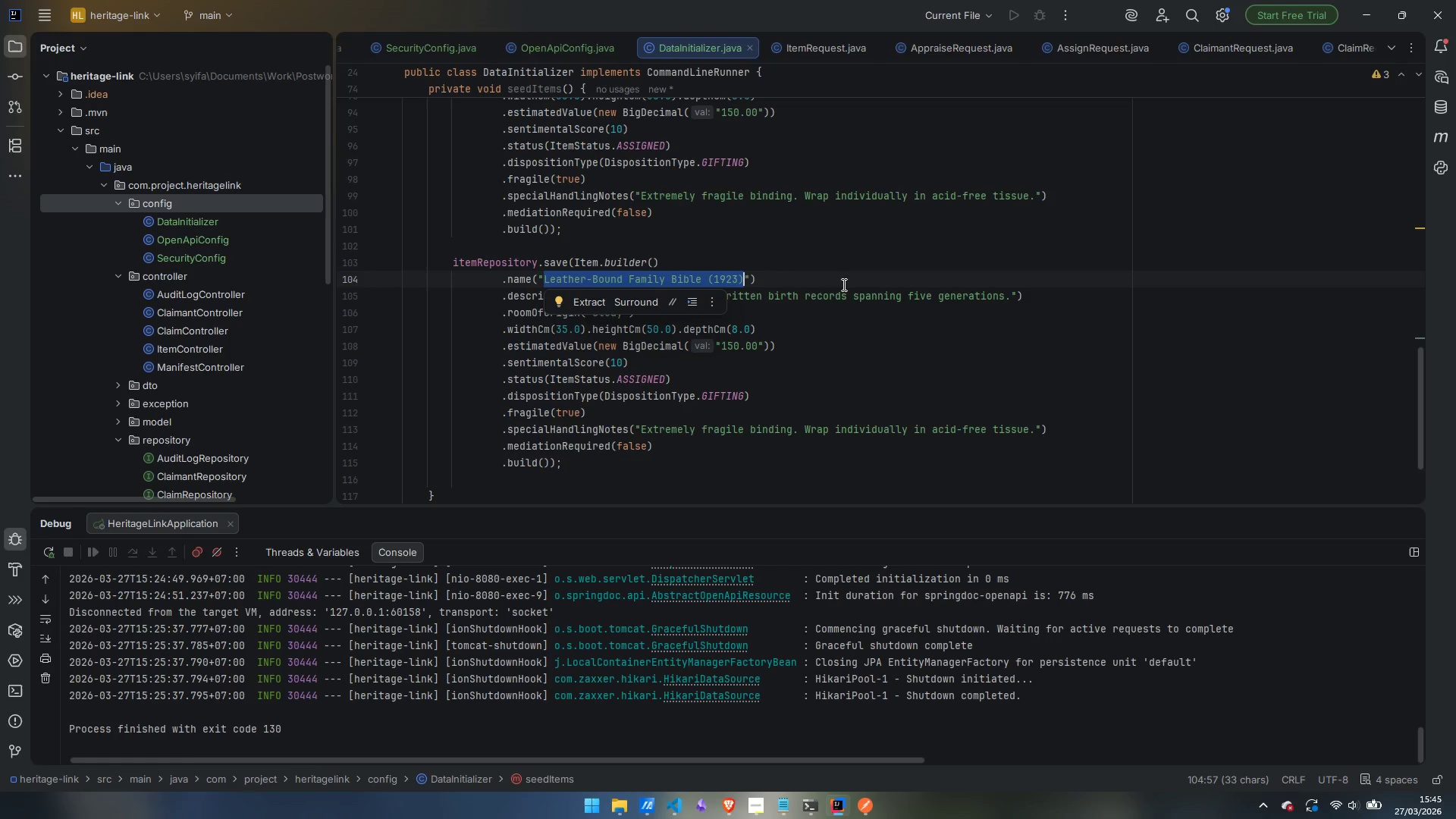 
type(Mahogany Granf)
key(Backspace)
type(dfather Clock)
 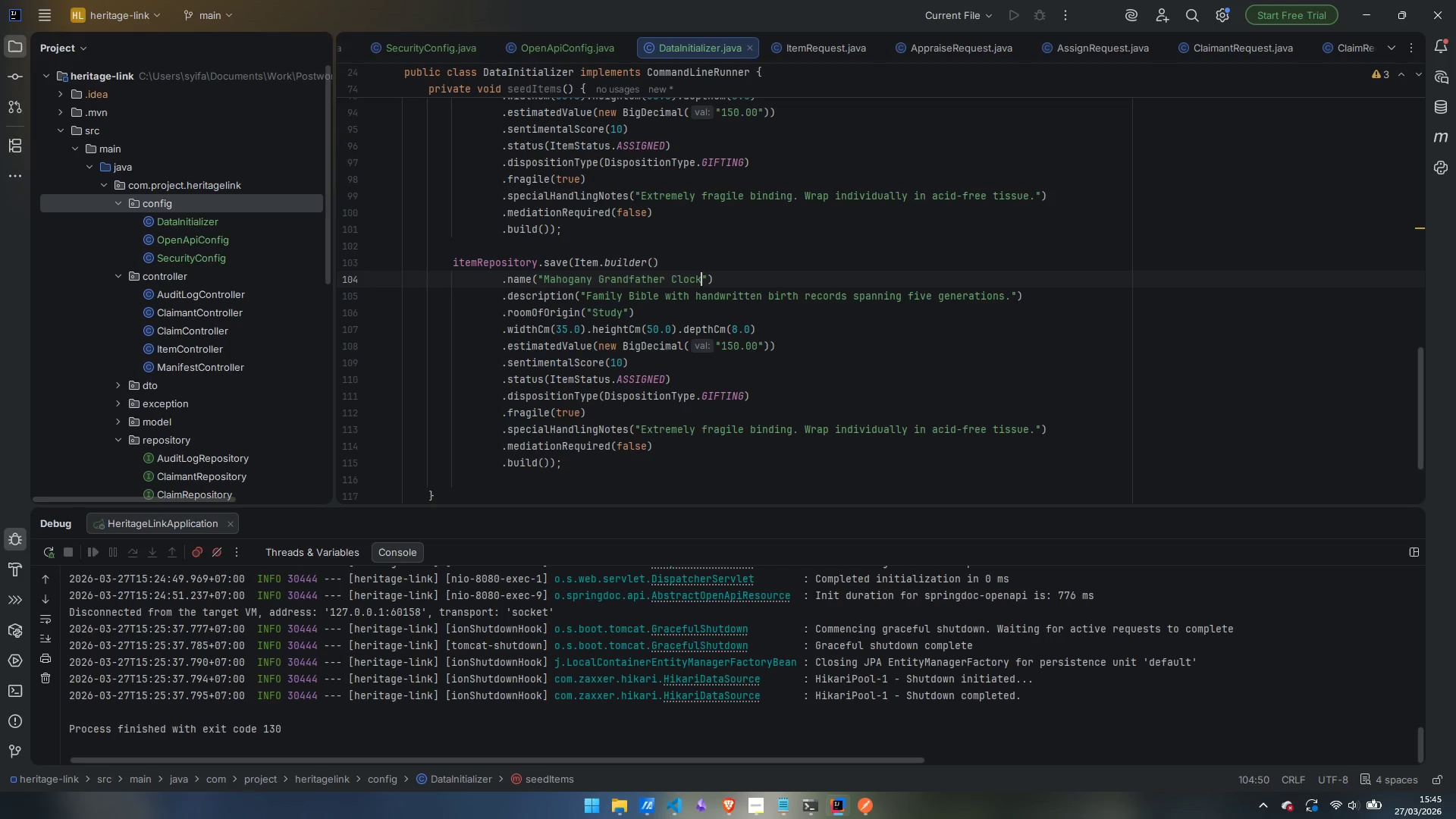 
left_click_drag(start_coordinate=[585, 293], to_coordinate=[1011, 297])
 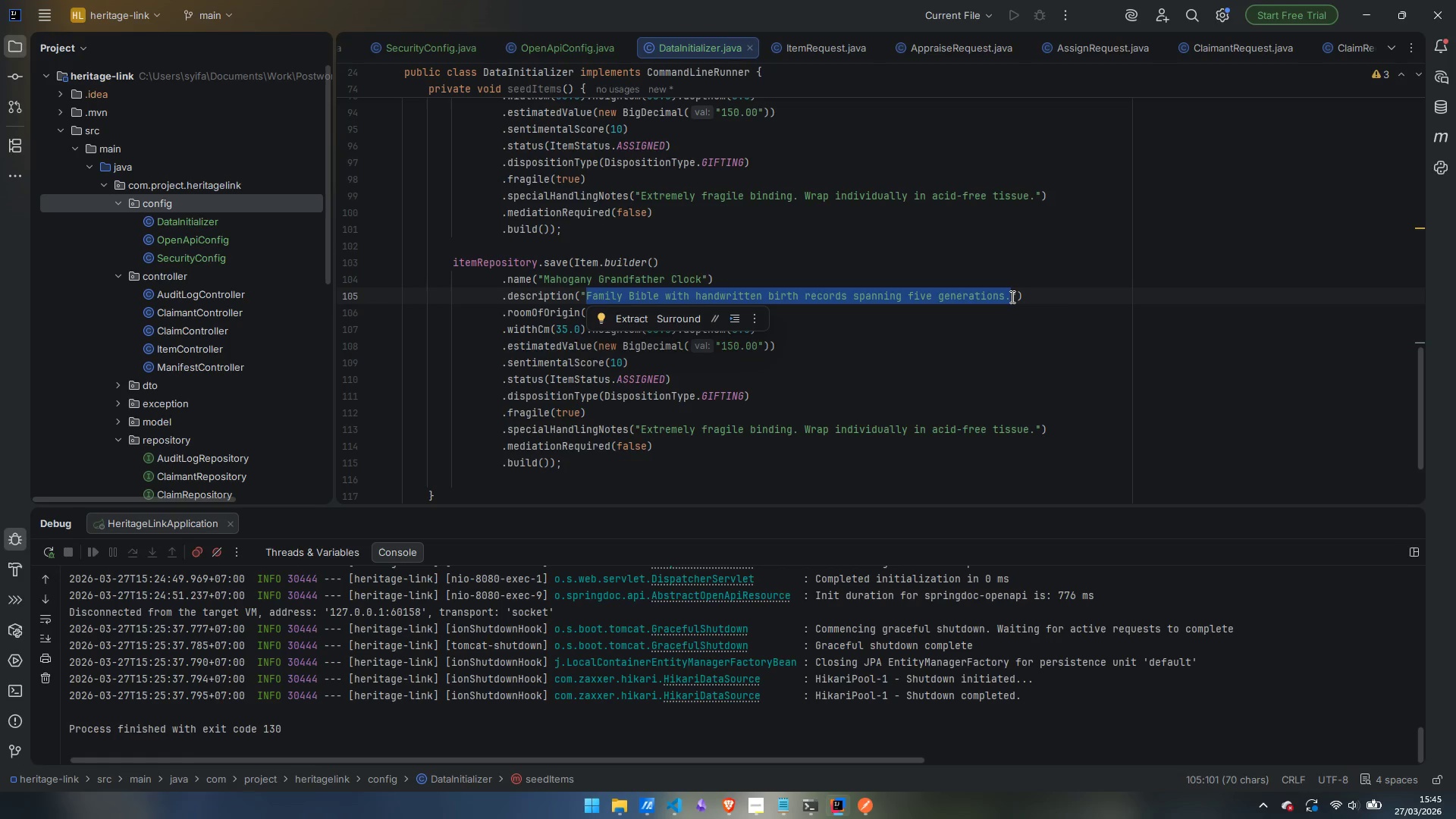 
key(Backspace)
type(Eight-day widn)
key(Backspace)
key(Backspace)
type(nd-up grandgra)
key(Backspace)
key(Backspace)
key(Backspace)
type(fathre clock)
 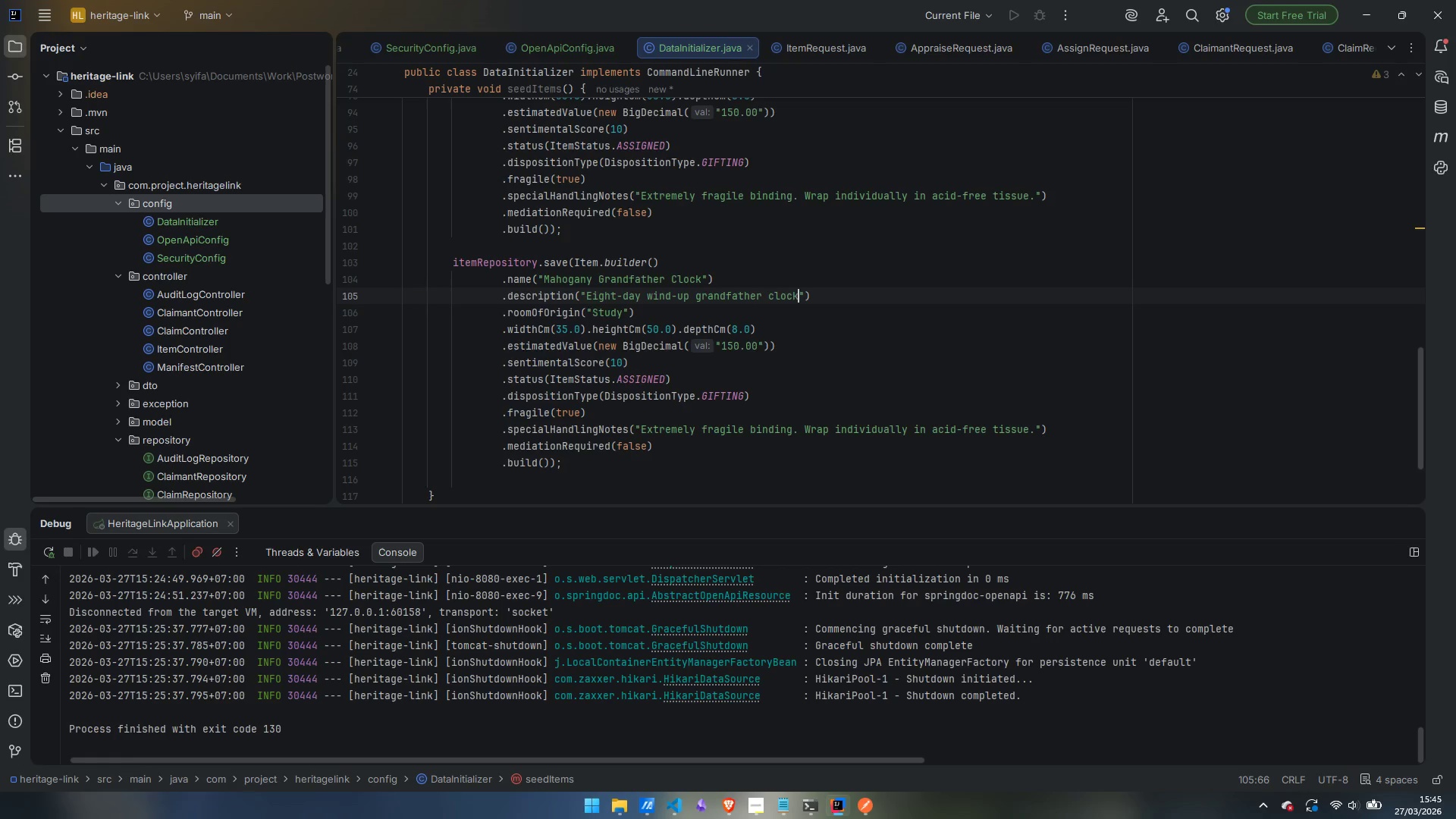 
wait(6.2)
 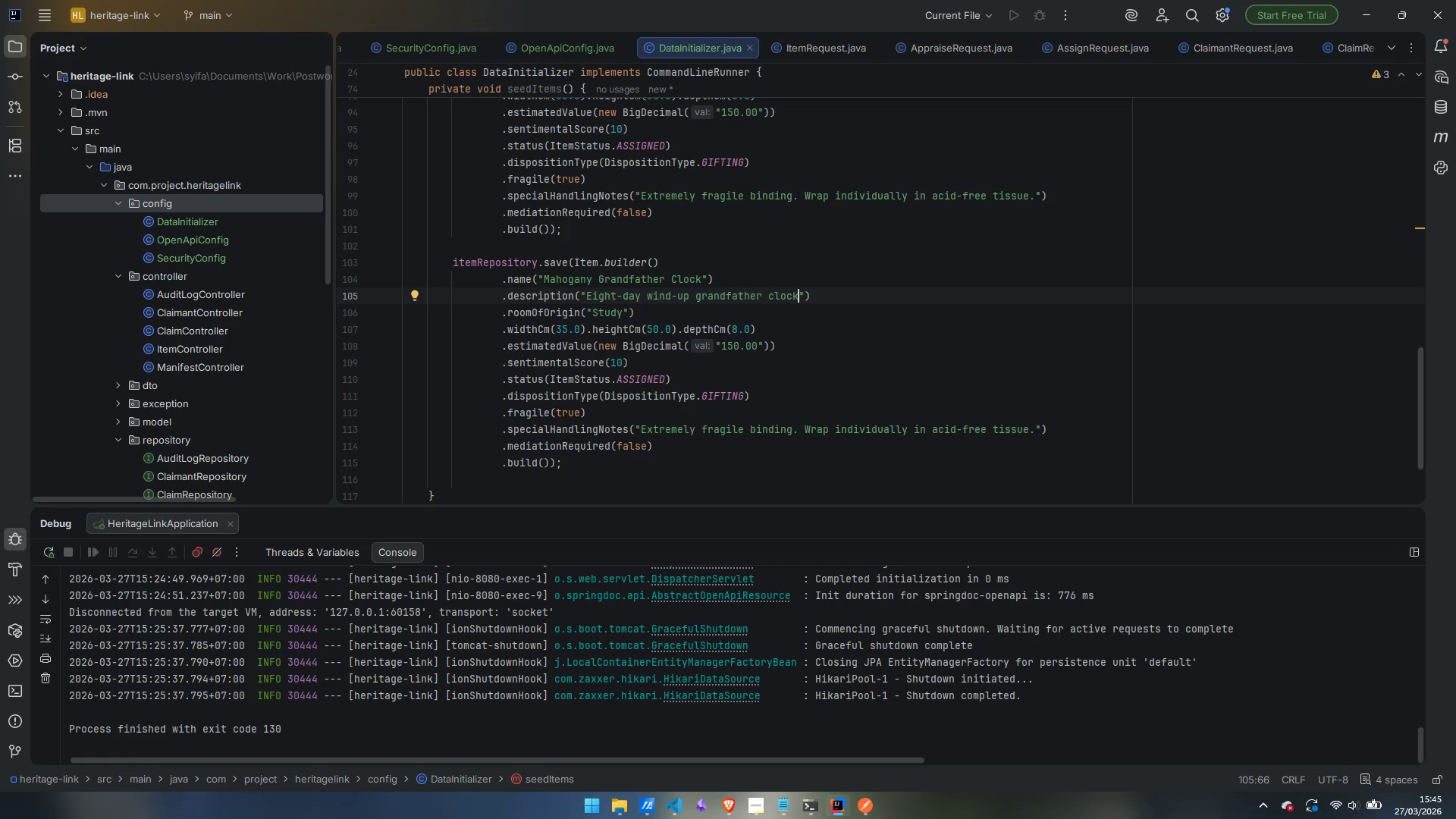 
type(, Wstminstre)
key(Backspace)
key(Backspace)
type(er)
 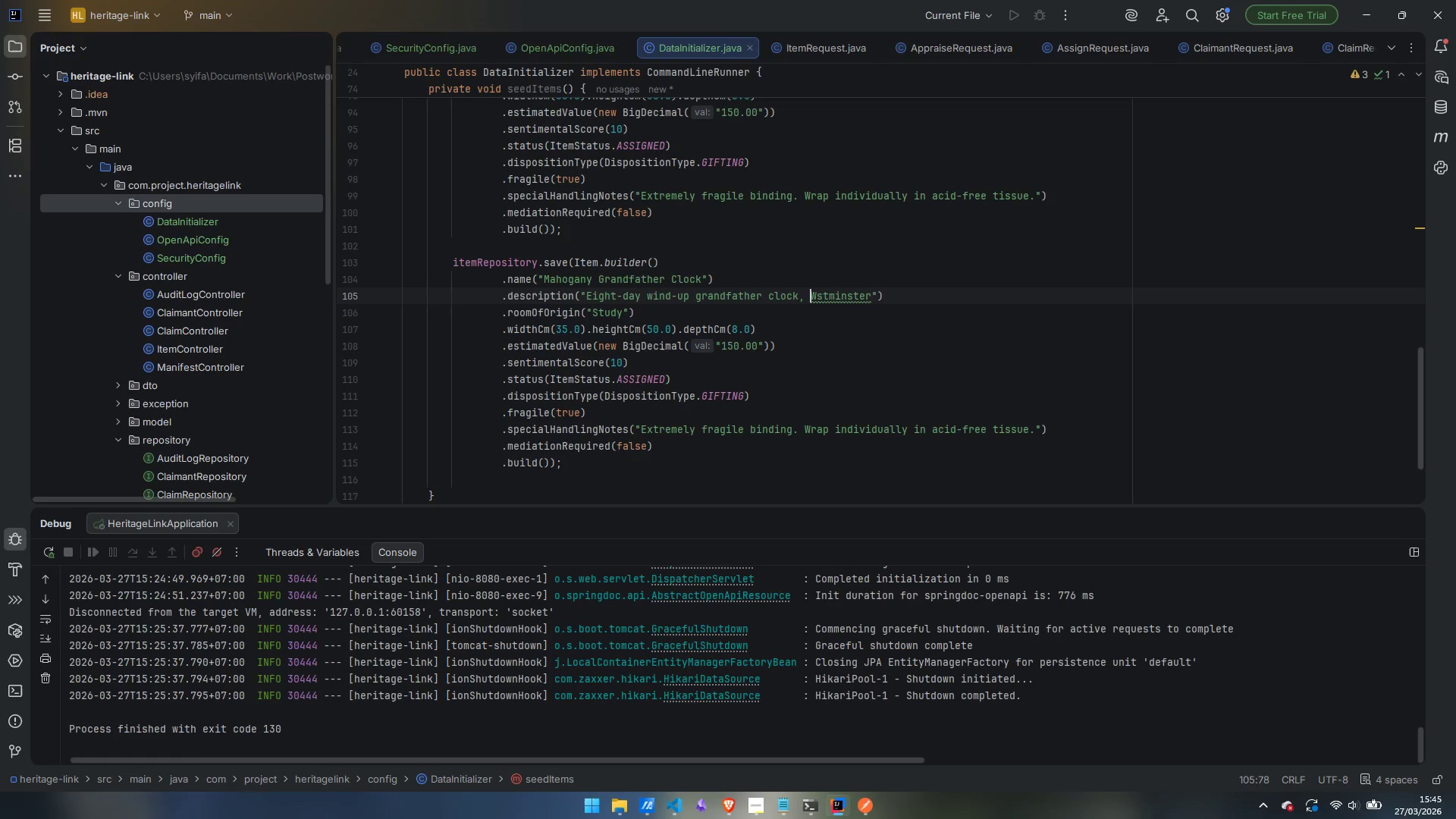 
key(Control+ArrowLeft)
 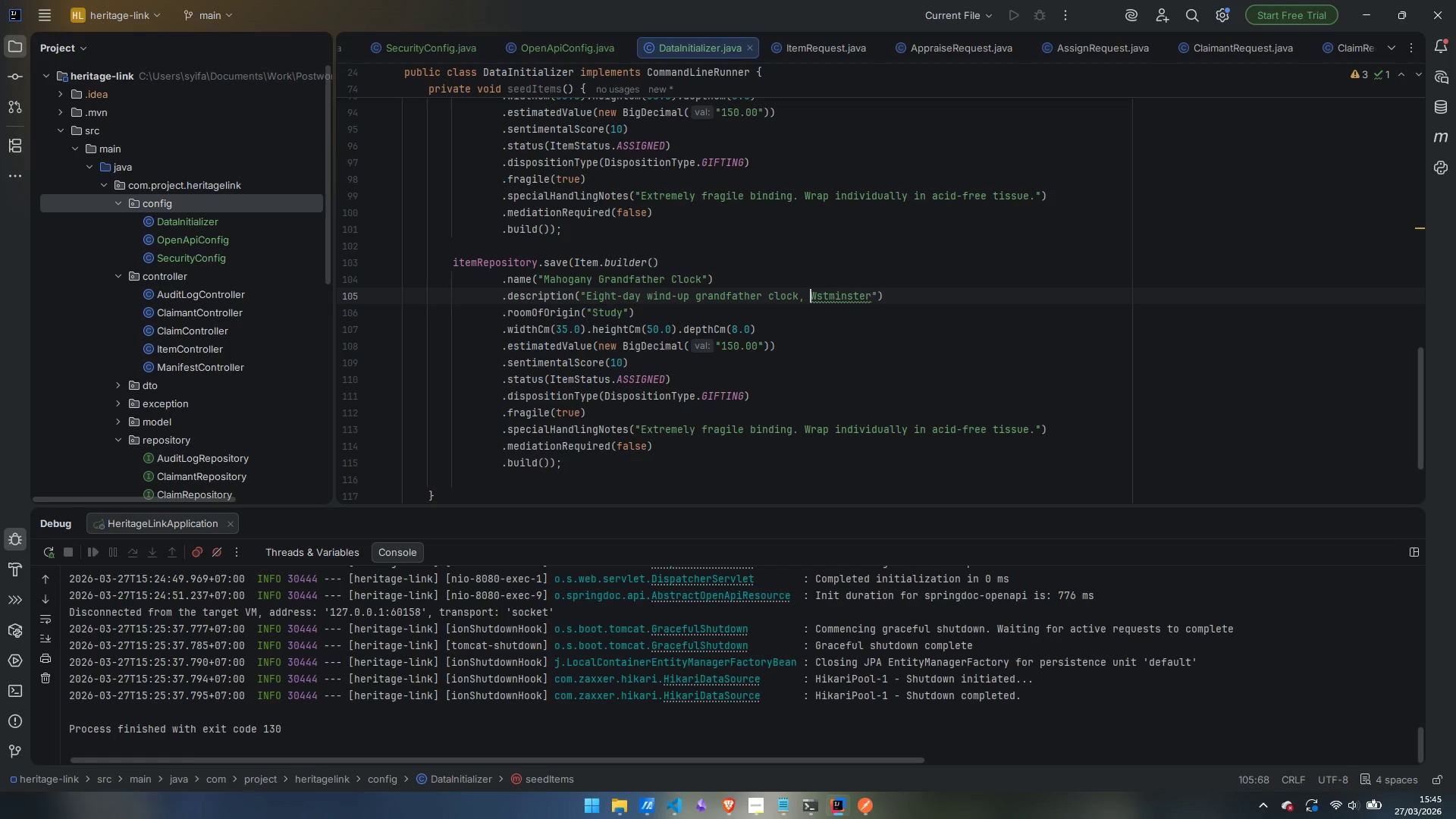 
key(Control+ArrowLeft)
 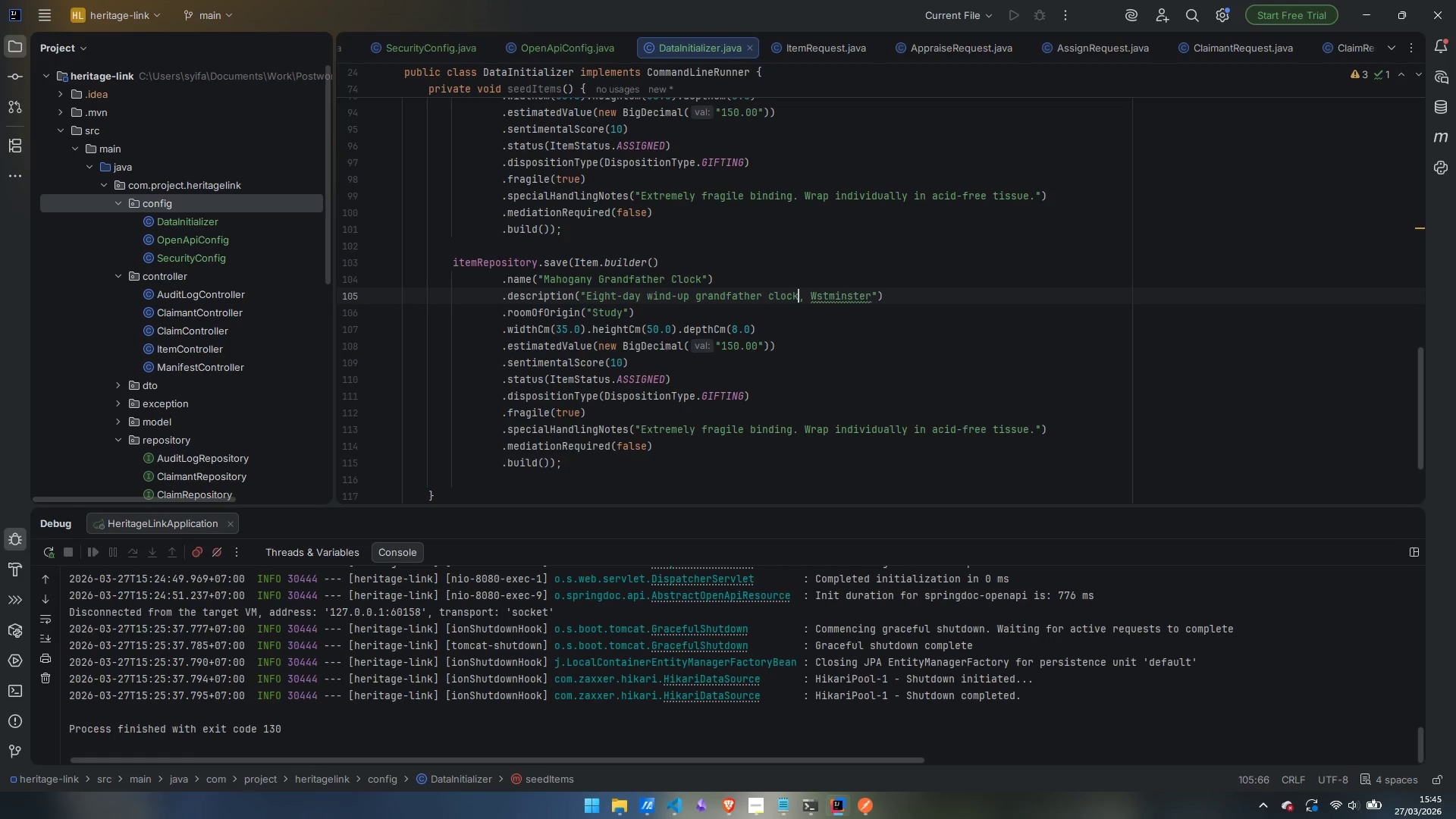 
key(ArrowRight)
 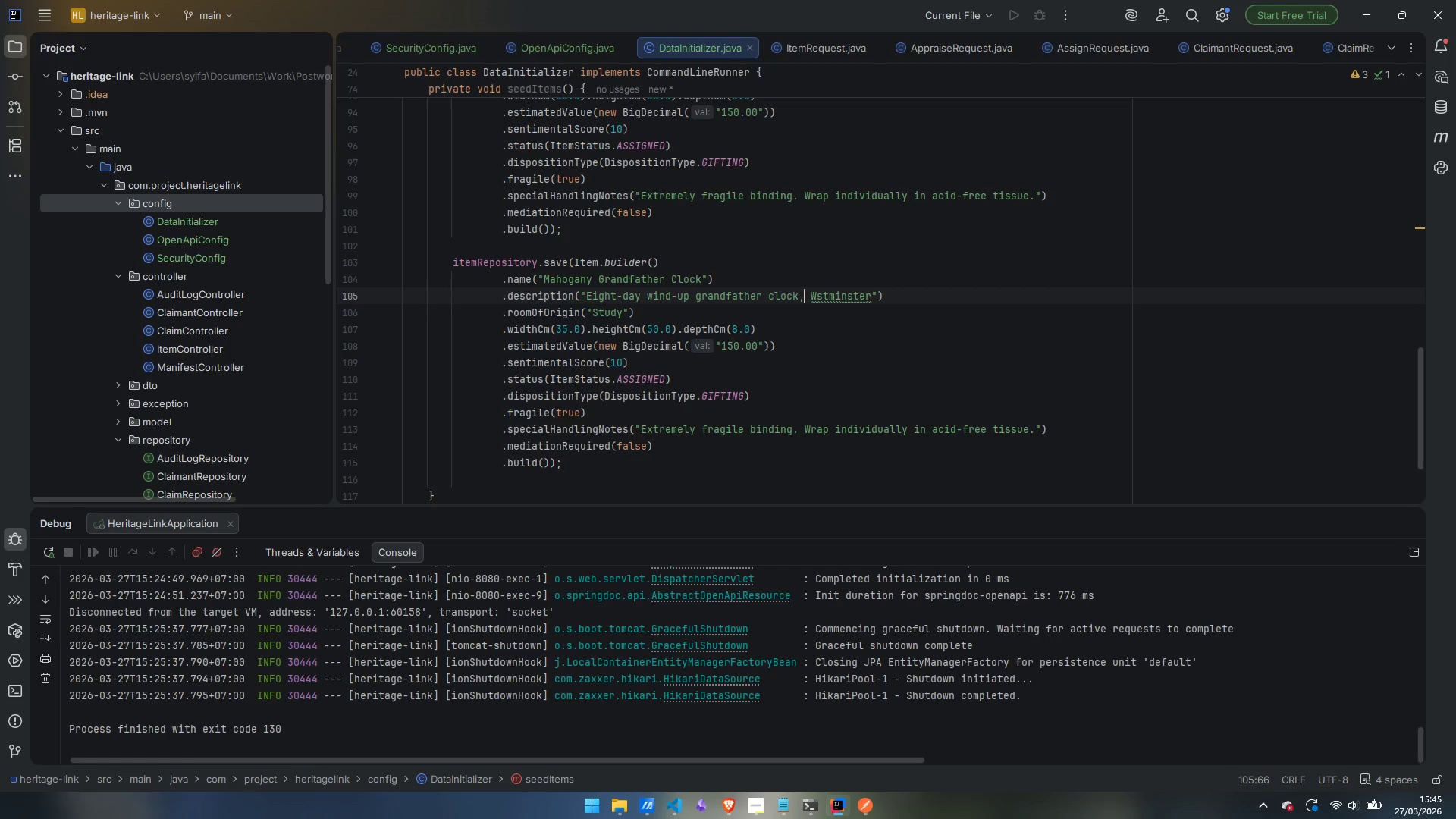 
key(ArrowRight)
 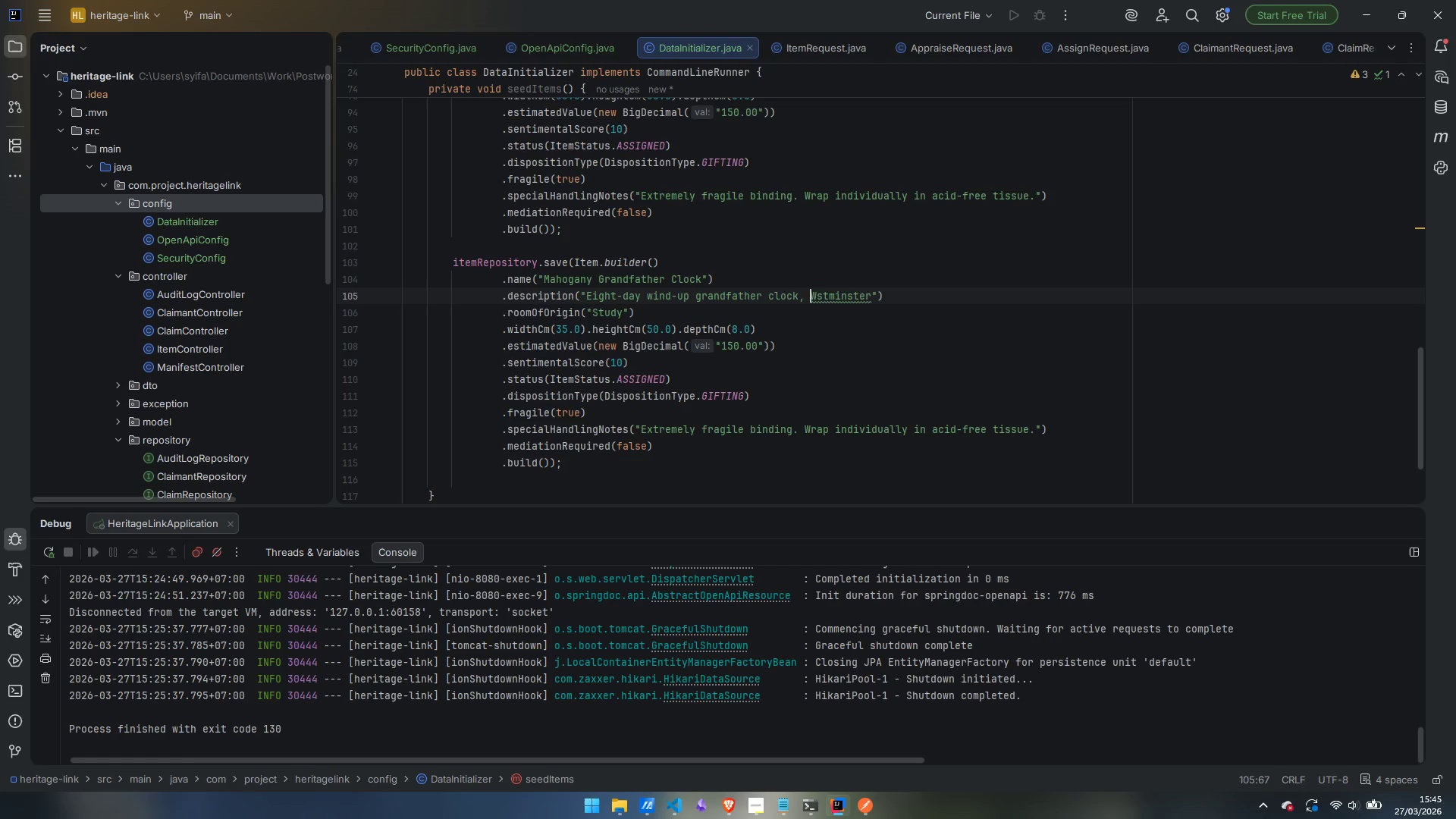 
key(ArrowRight)
 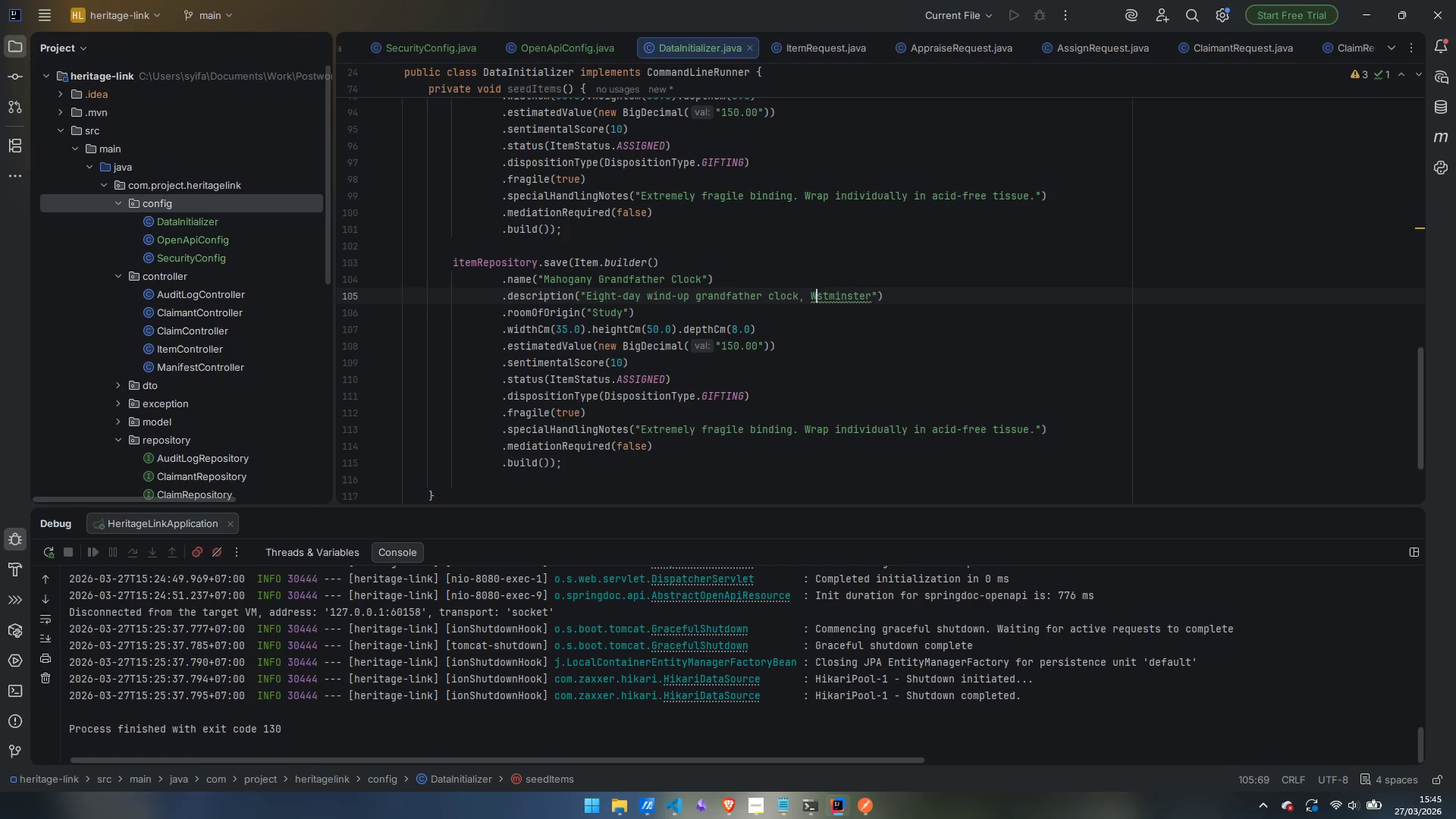 
key(E)
 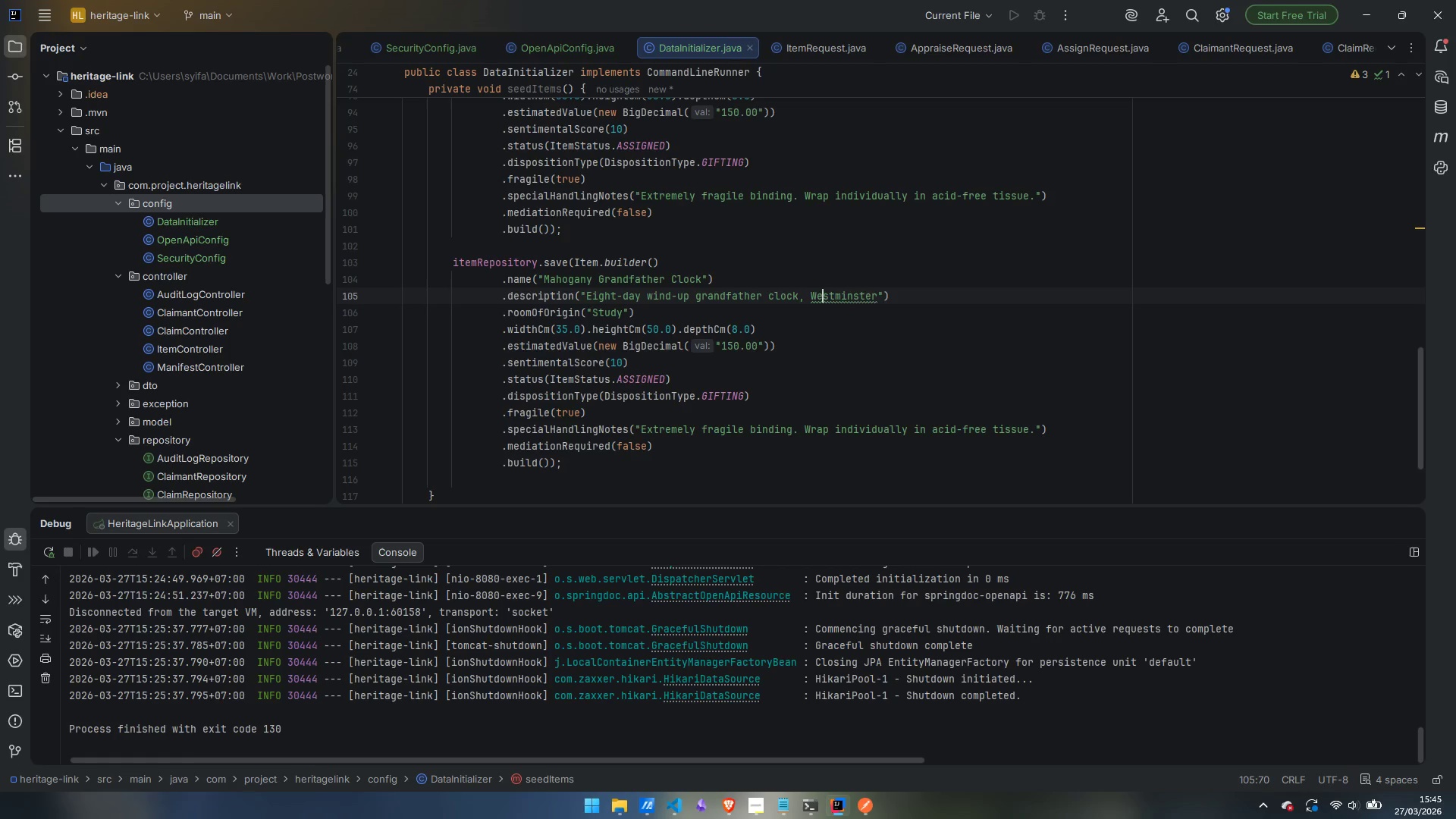 
key(Control+ArrowRight)
 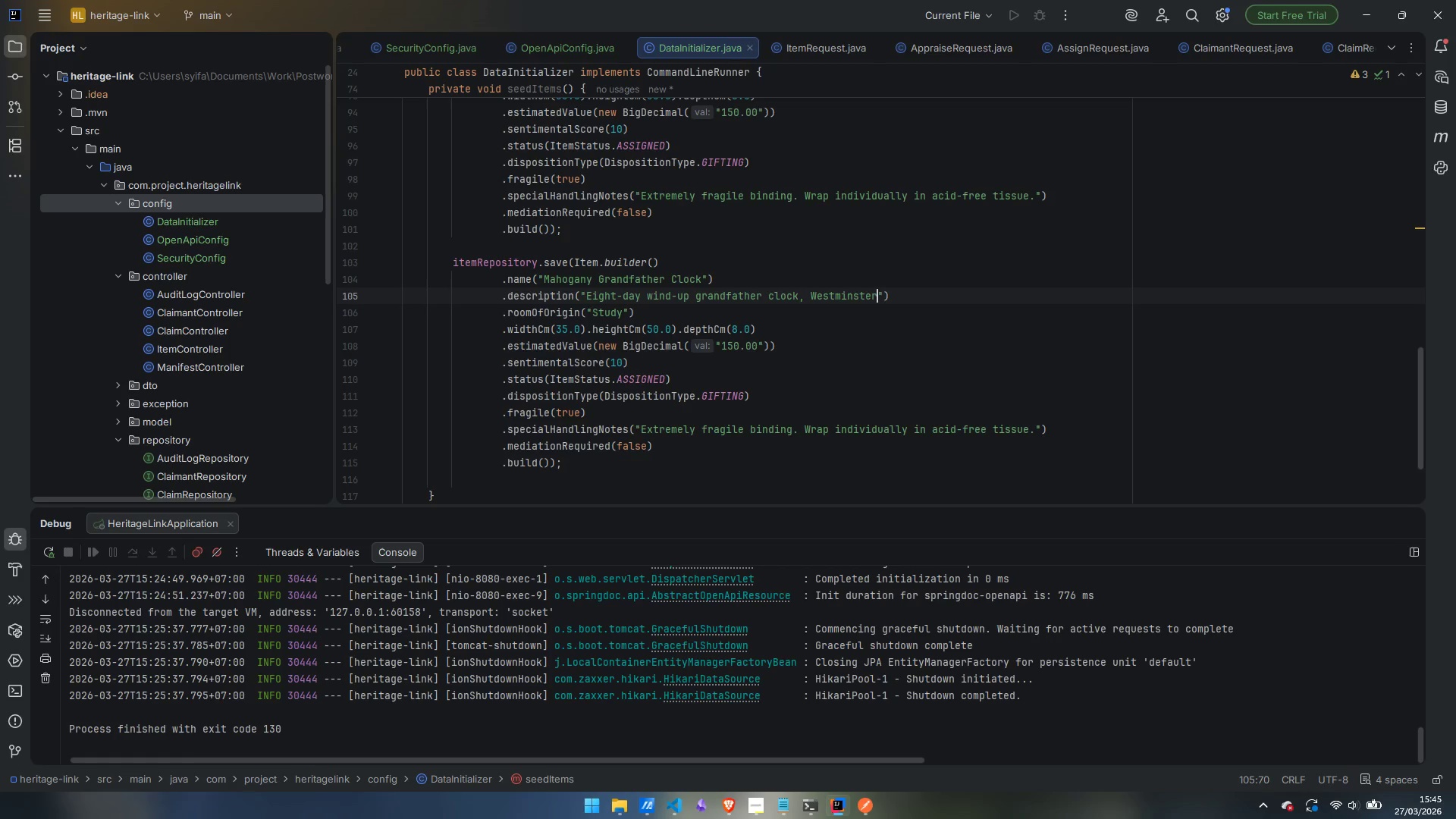 
key(Control+ArrowRight)
 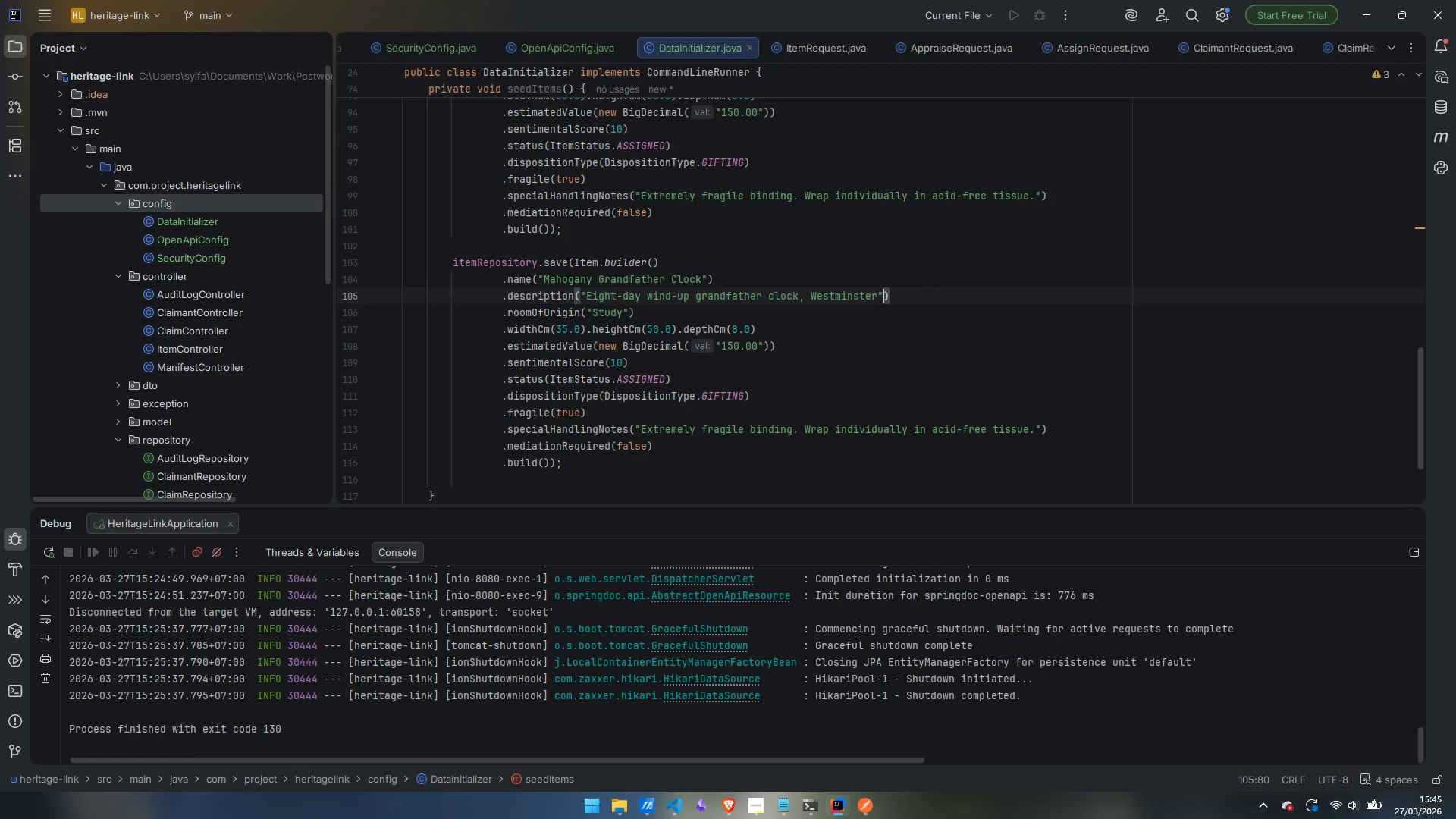 
key(ArrowLeft)
 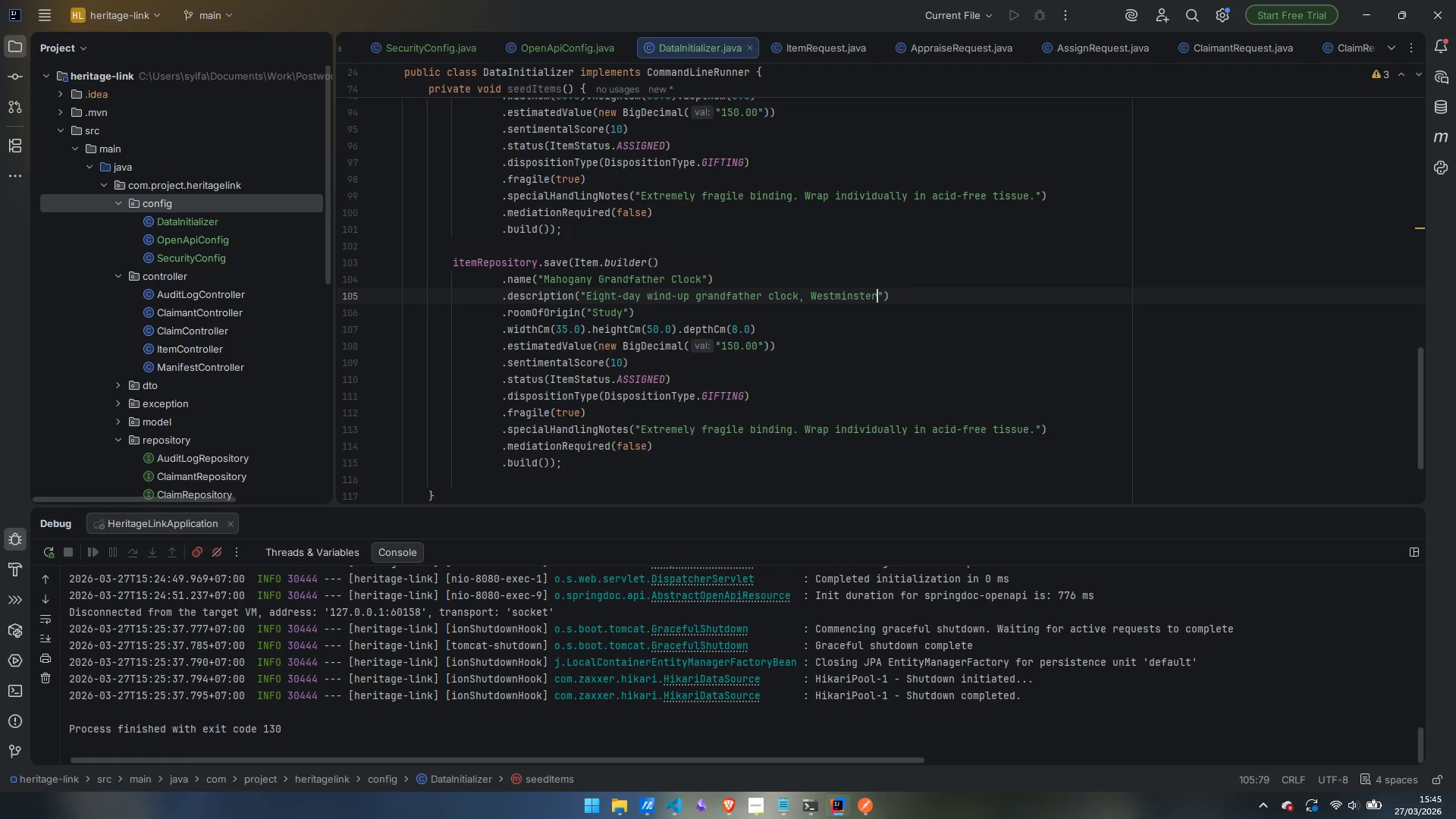 
type( chime.)
 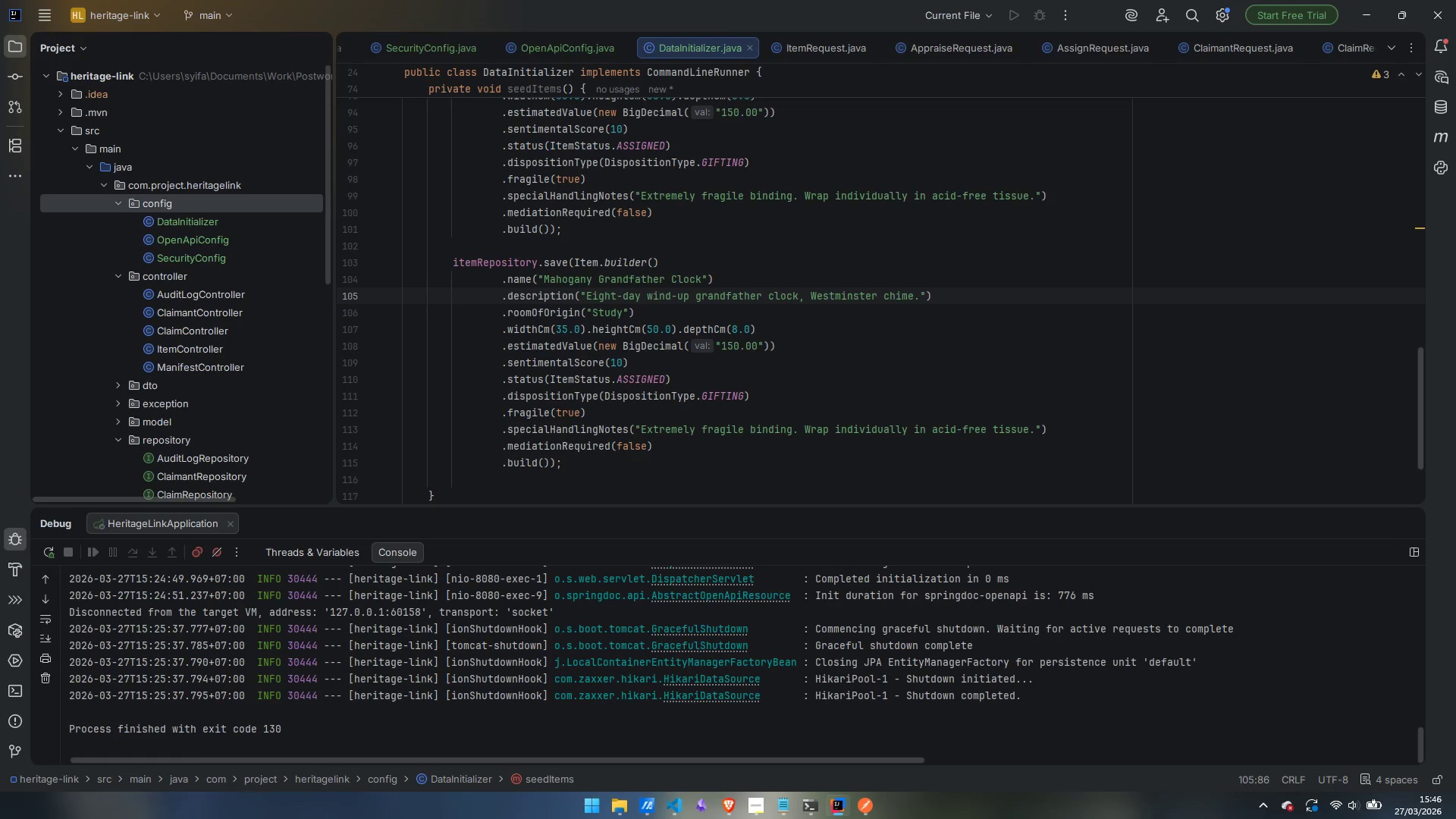 
key(ArrowDown)
 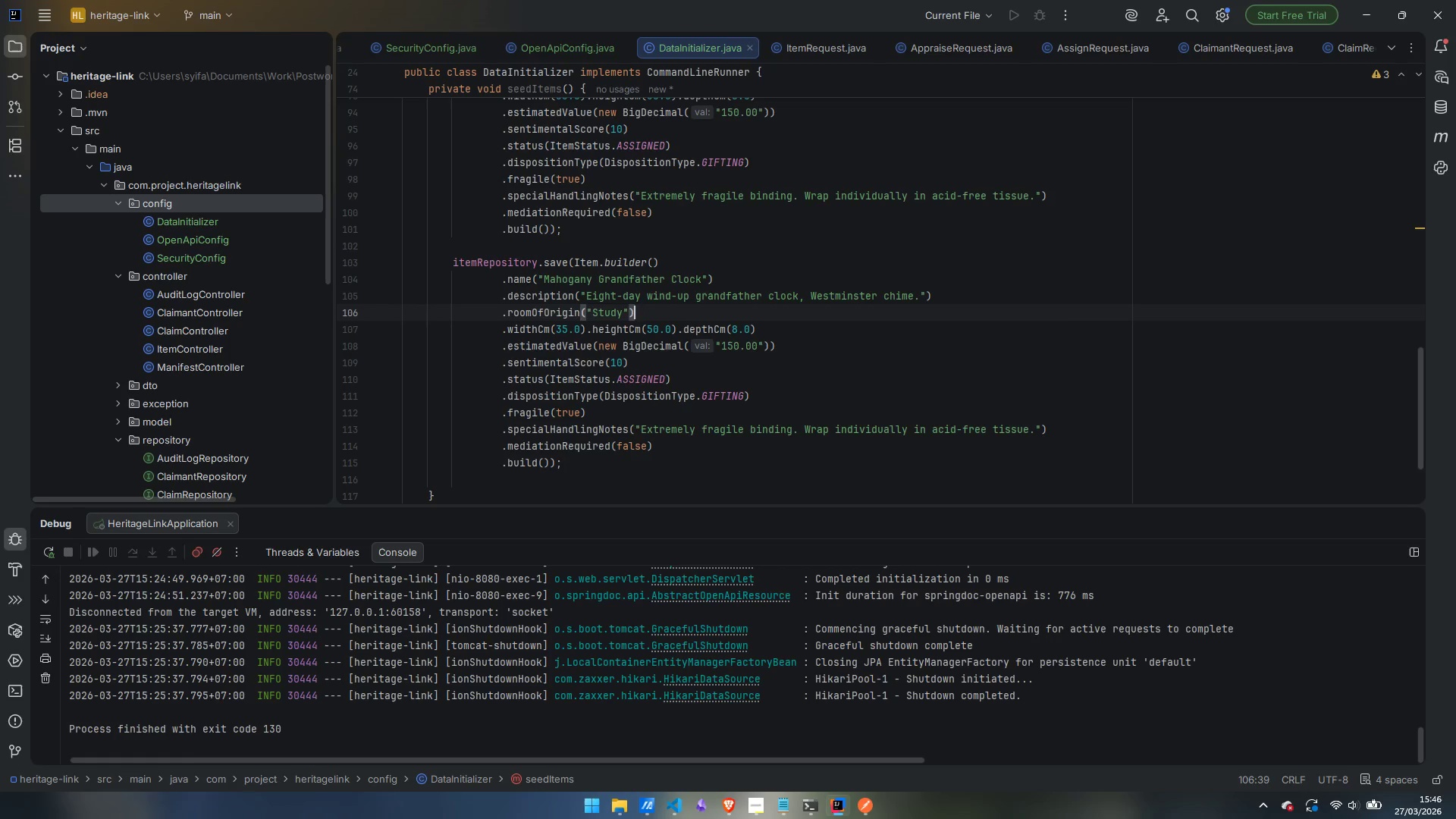 
key(ArrowLeft)
 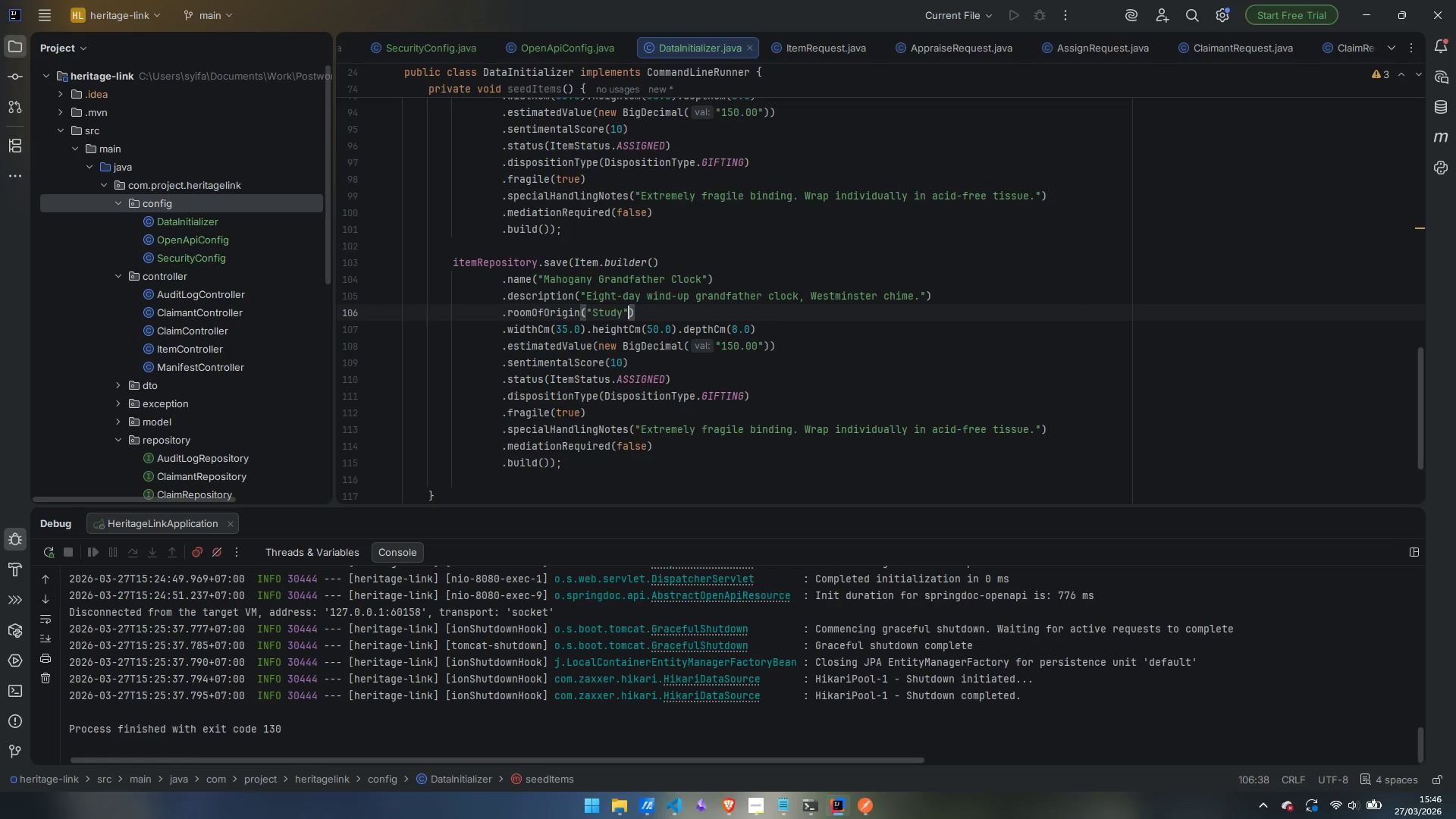 
key(Control+ControlLeft)
 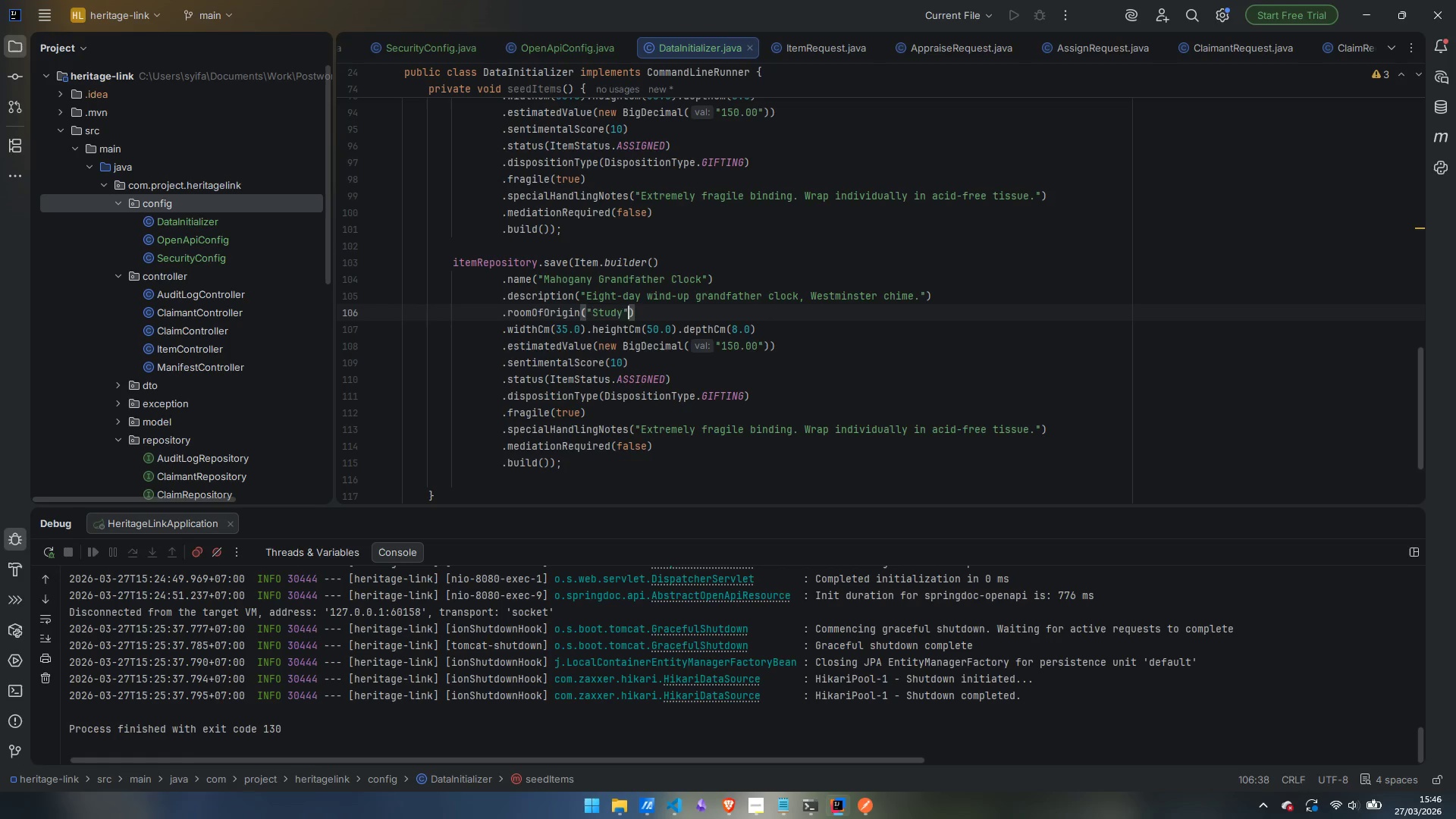 
key(ArrowLeft)
 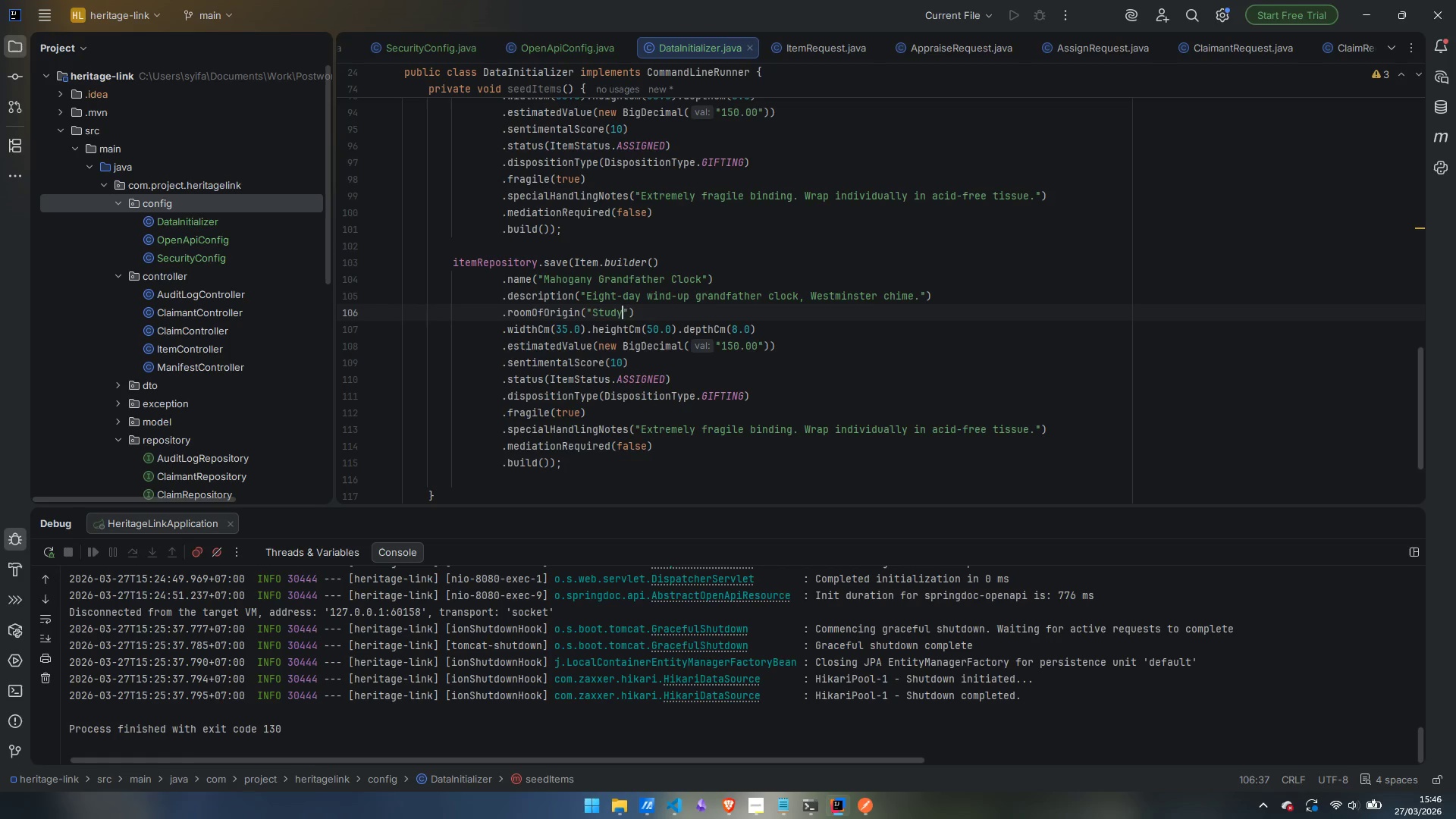 
key(Shift+ShiftLeft)
 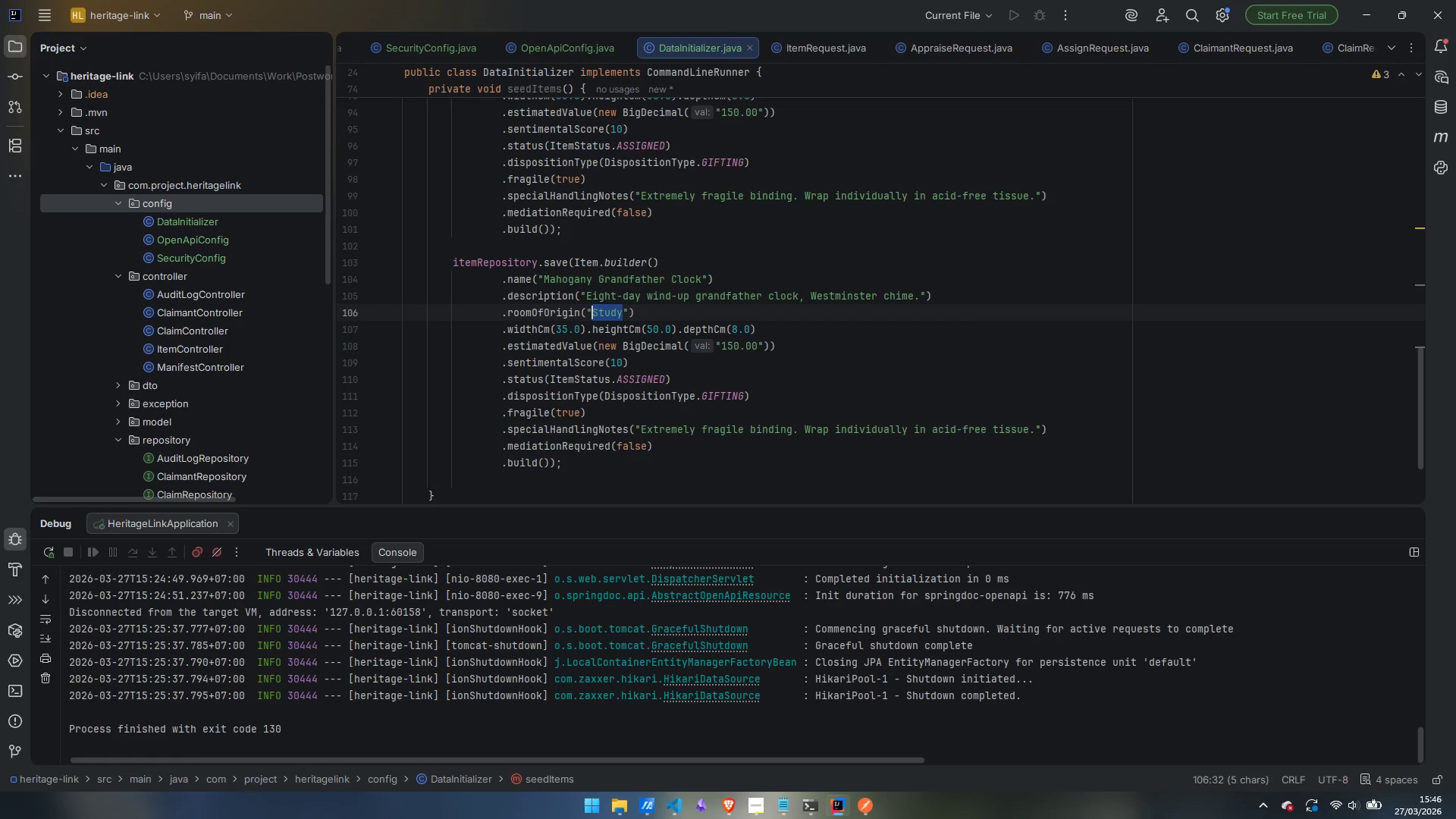 
key(Control+Shift+ControlLeft)
 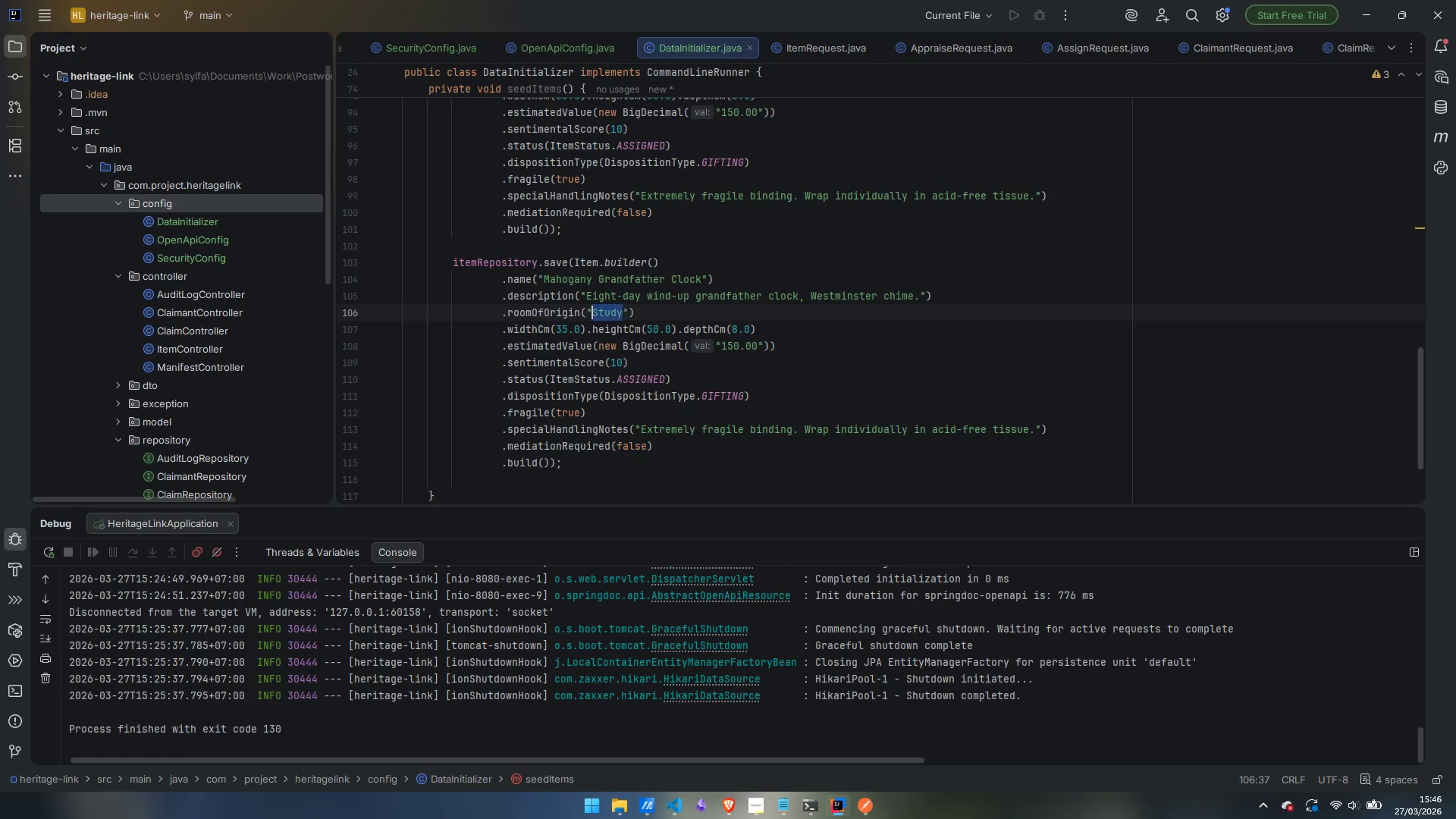 
key(Control+Shift+ArrowLeft)
 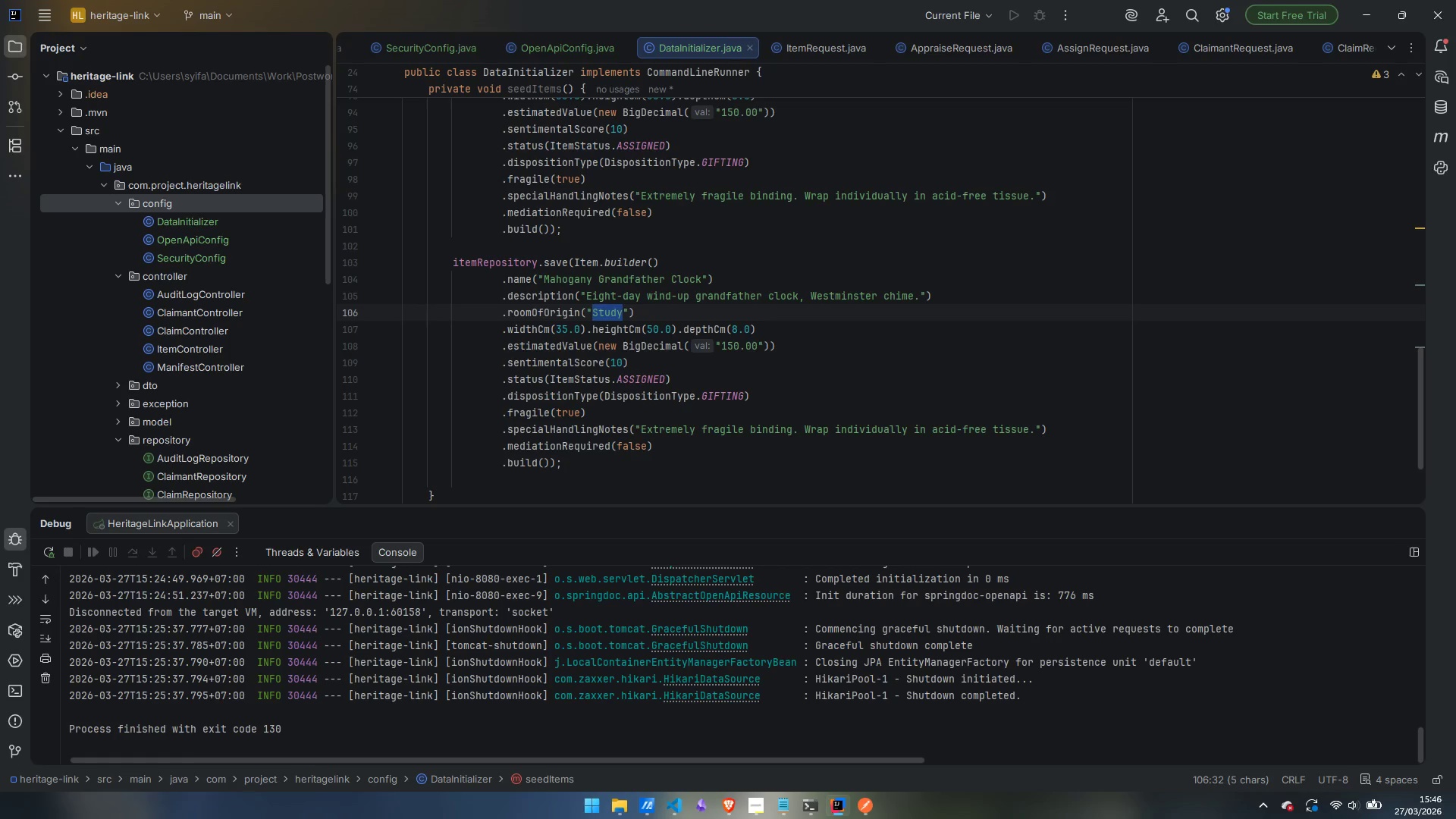 
type(Living r)
key(Backspace)
type(Room)
 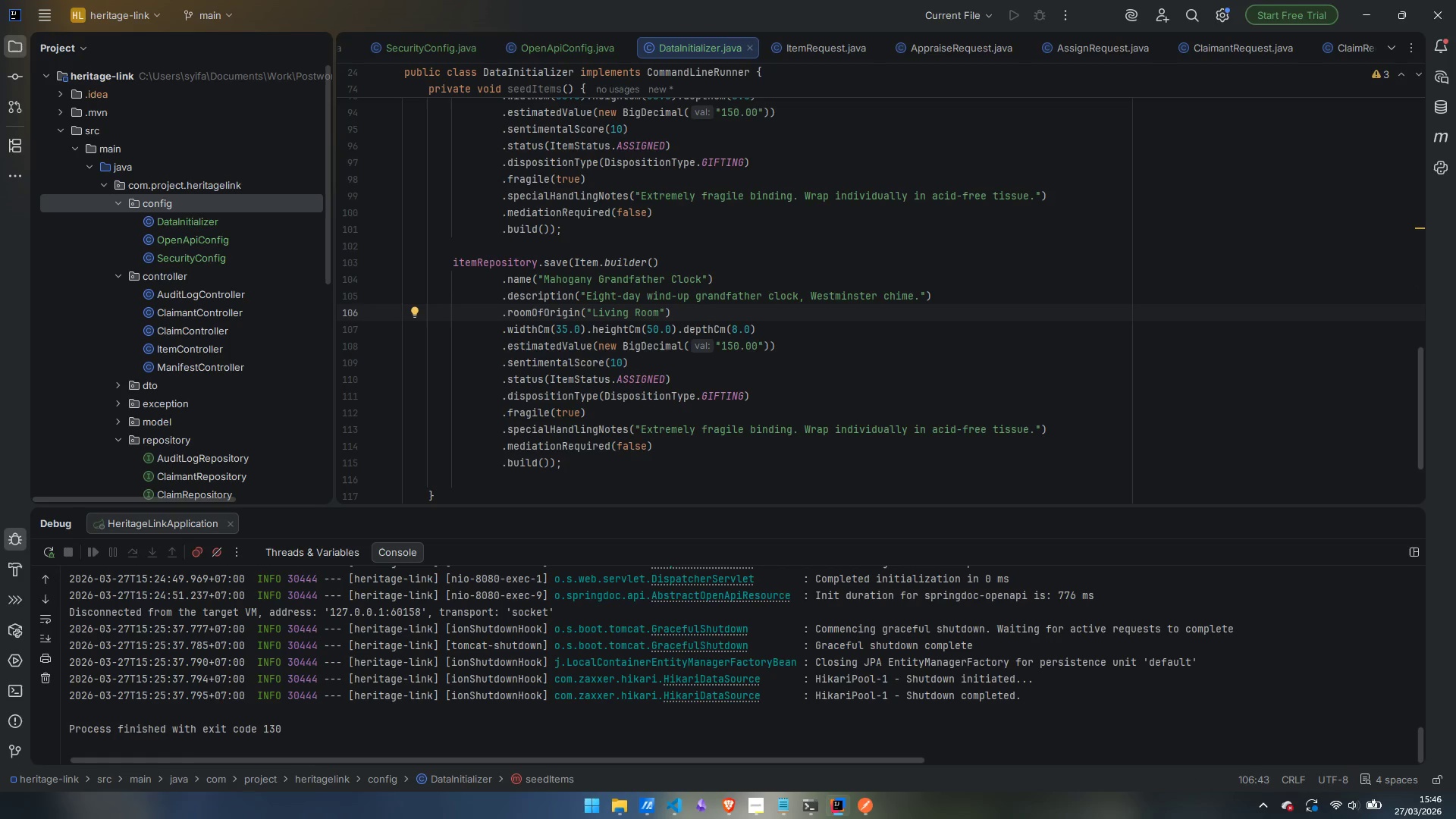 
key(ArrowDown)
 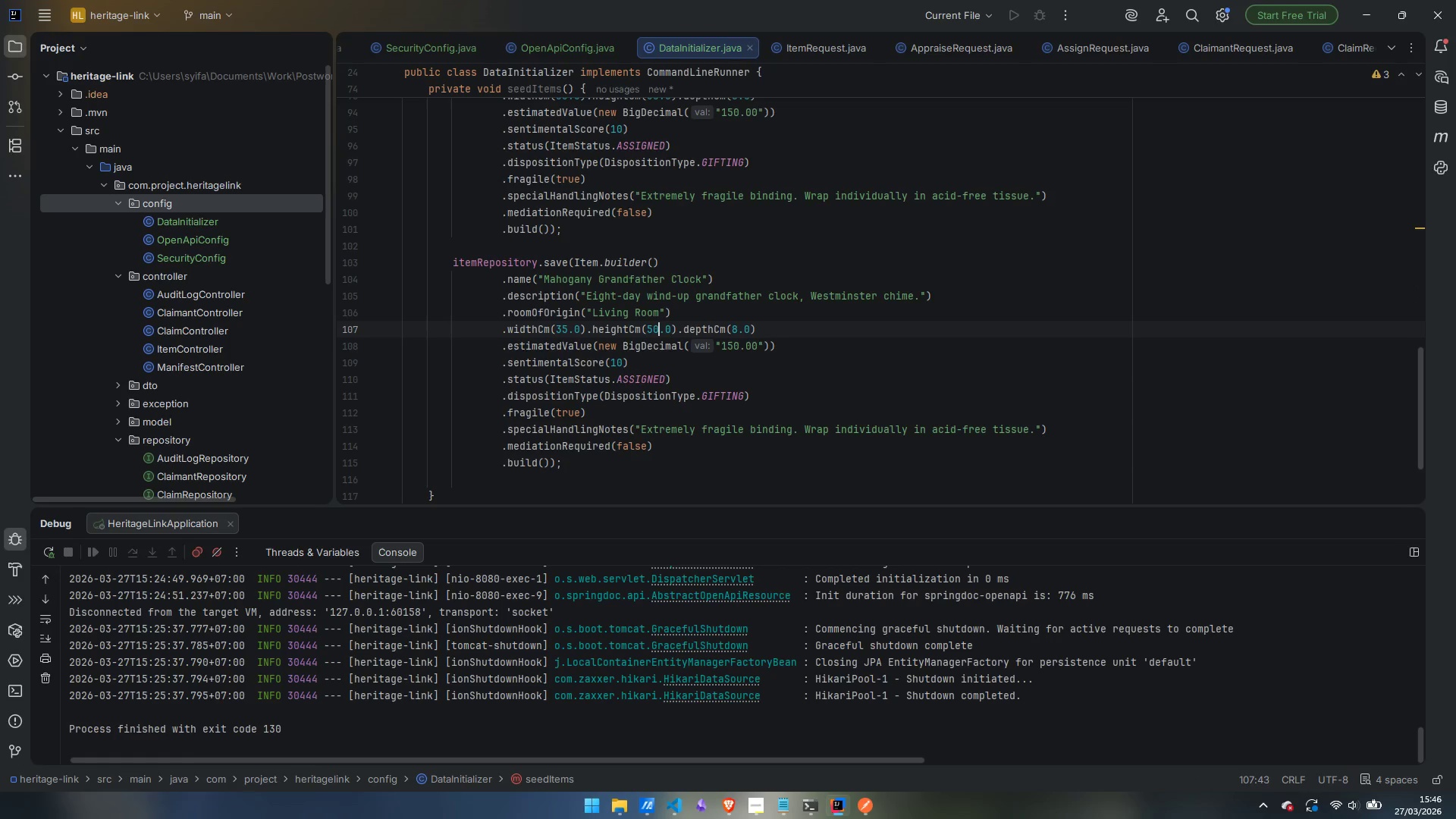 
key(Control+ArrowLeft)
 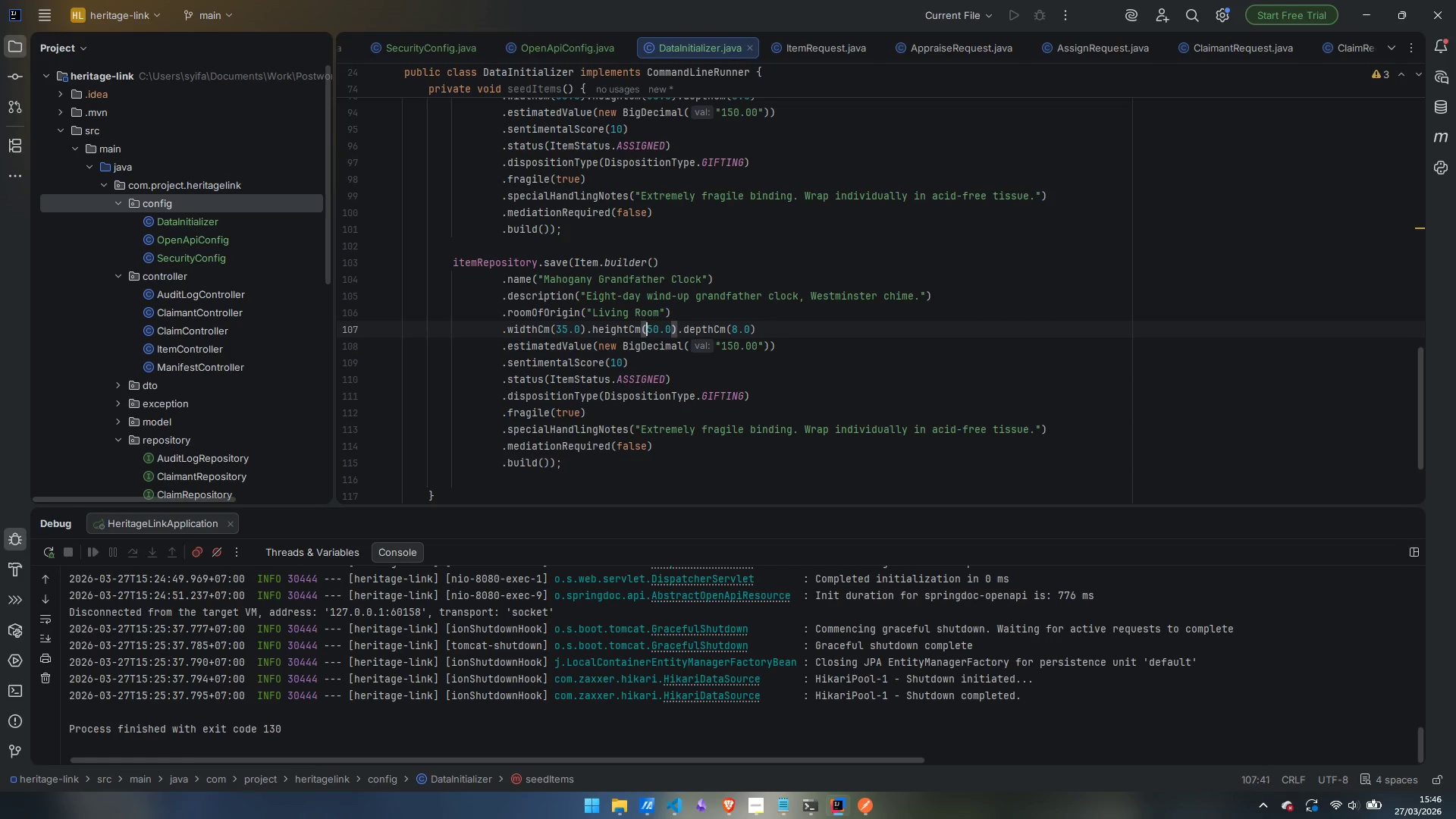 
key(Control+ArrowLeft)
 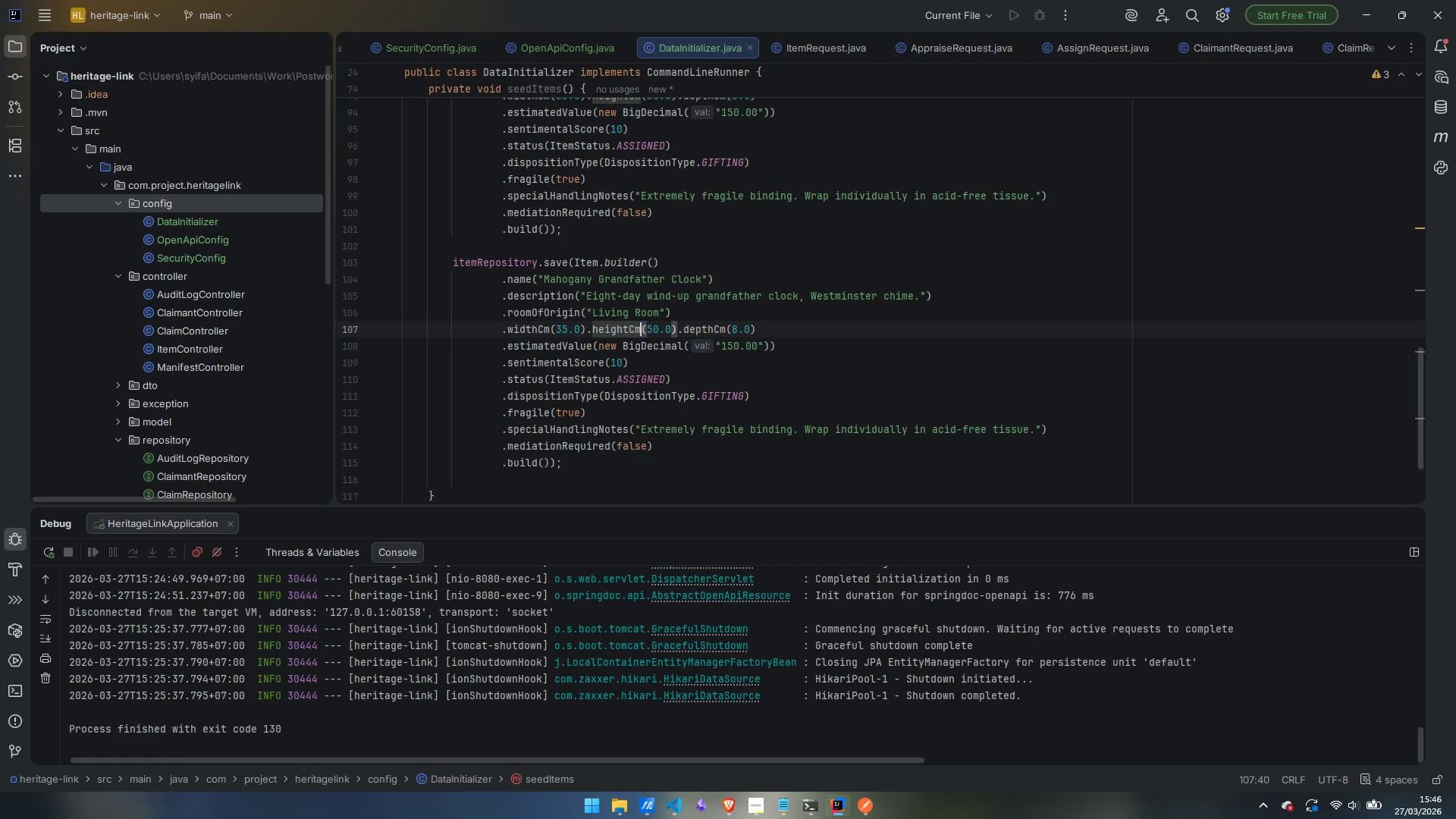 
key(Control+ArrowLeft)
 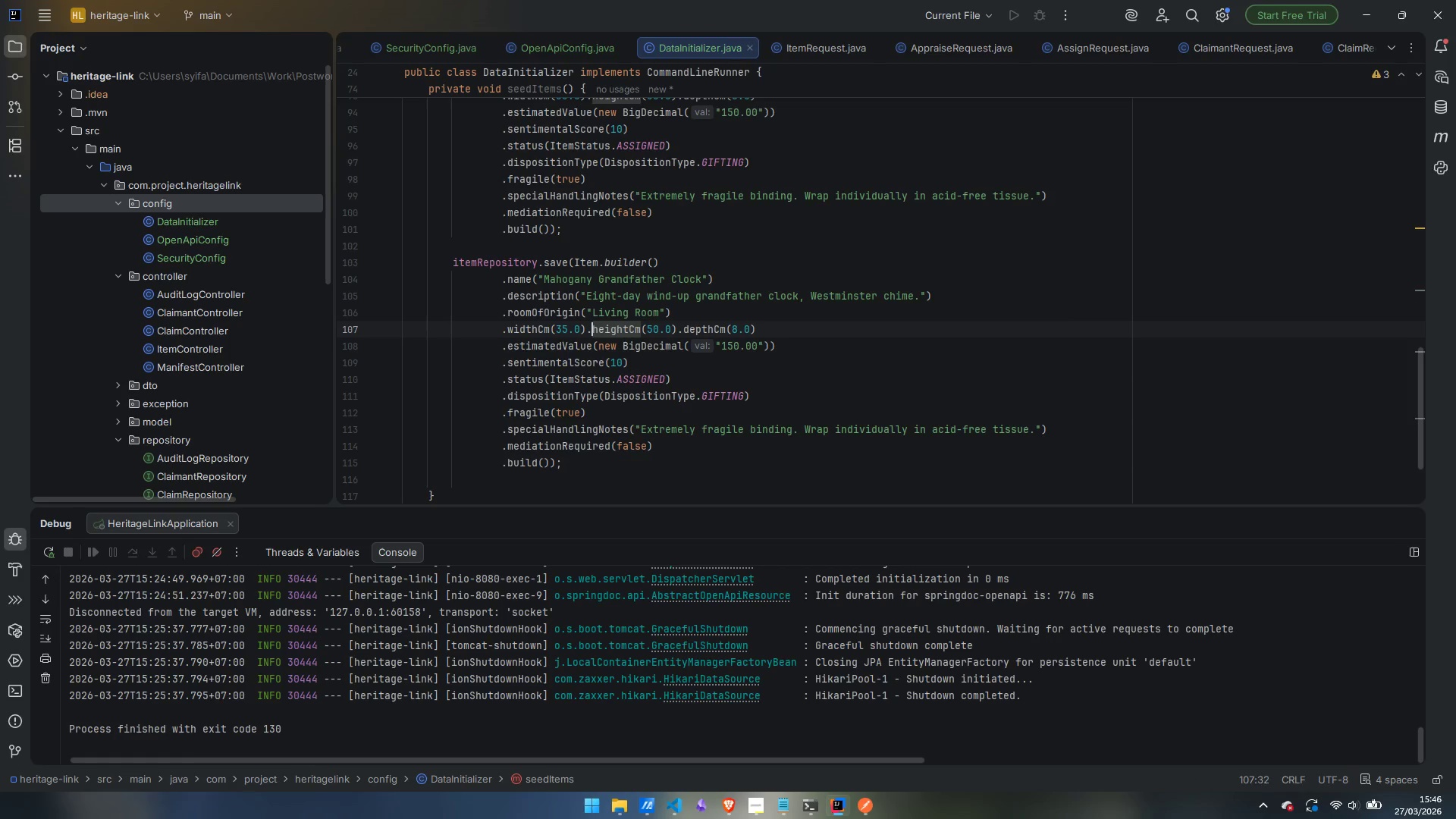 
key(Control+ArrowLeft)
 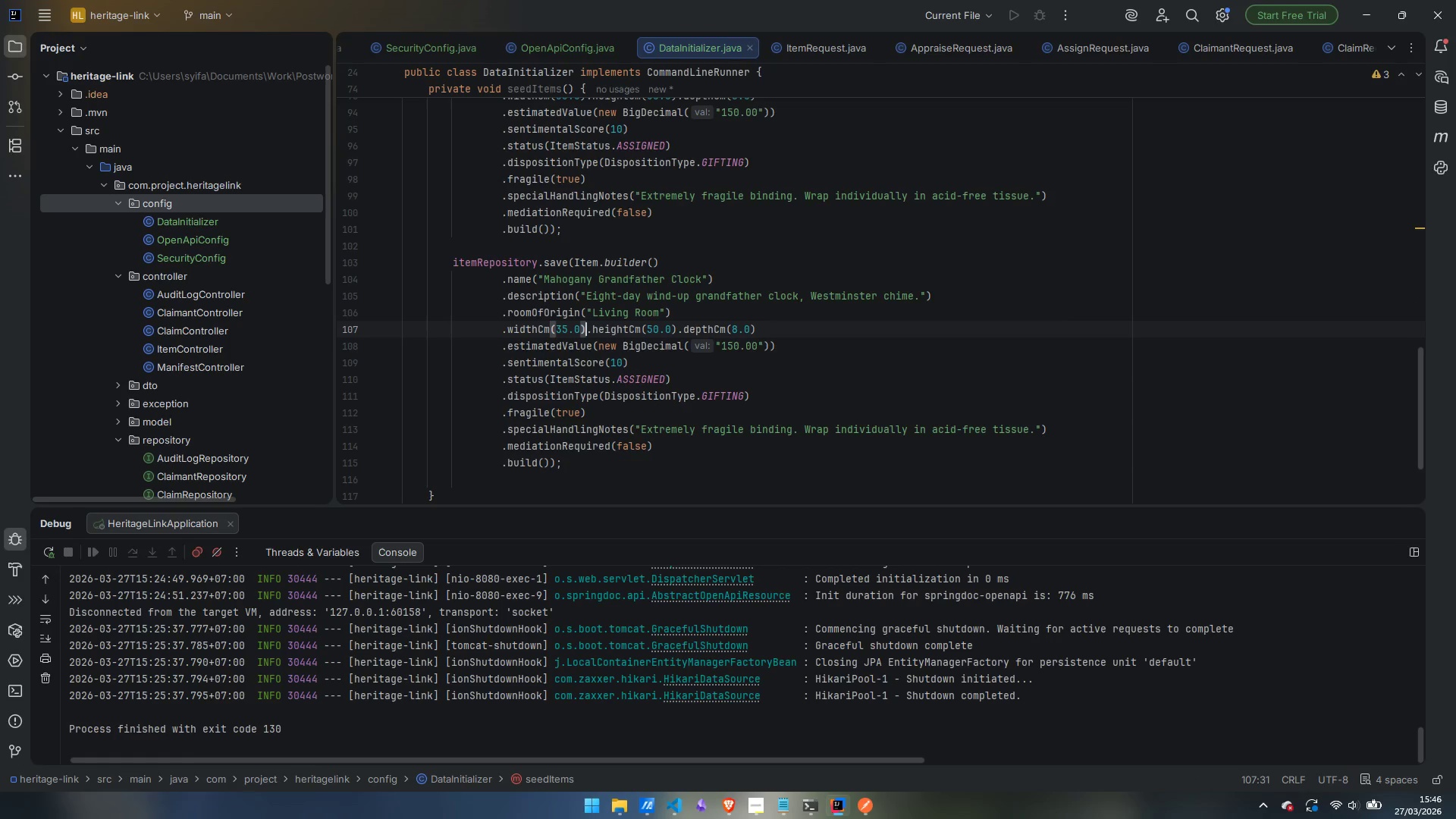 
key(ArrowLeft)
 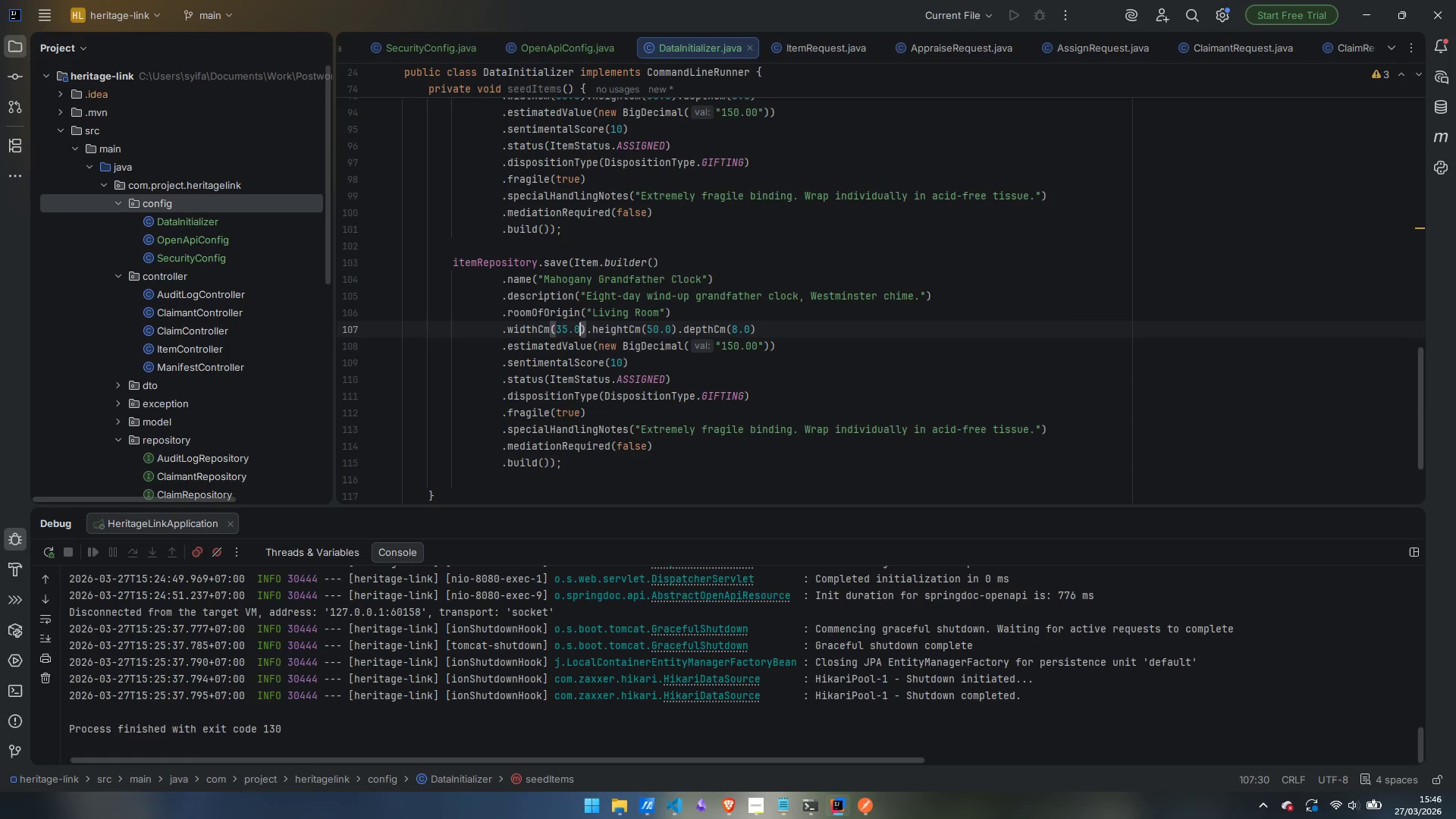 
key(ArrowLeft)
 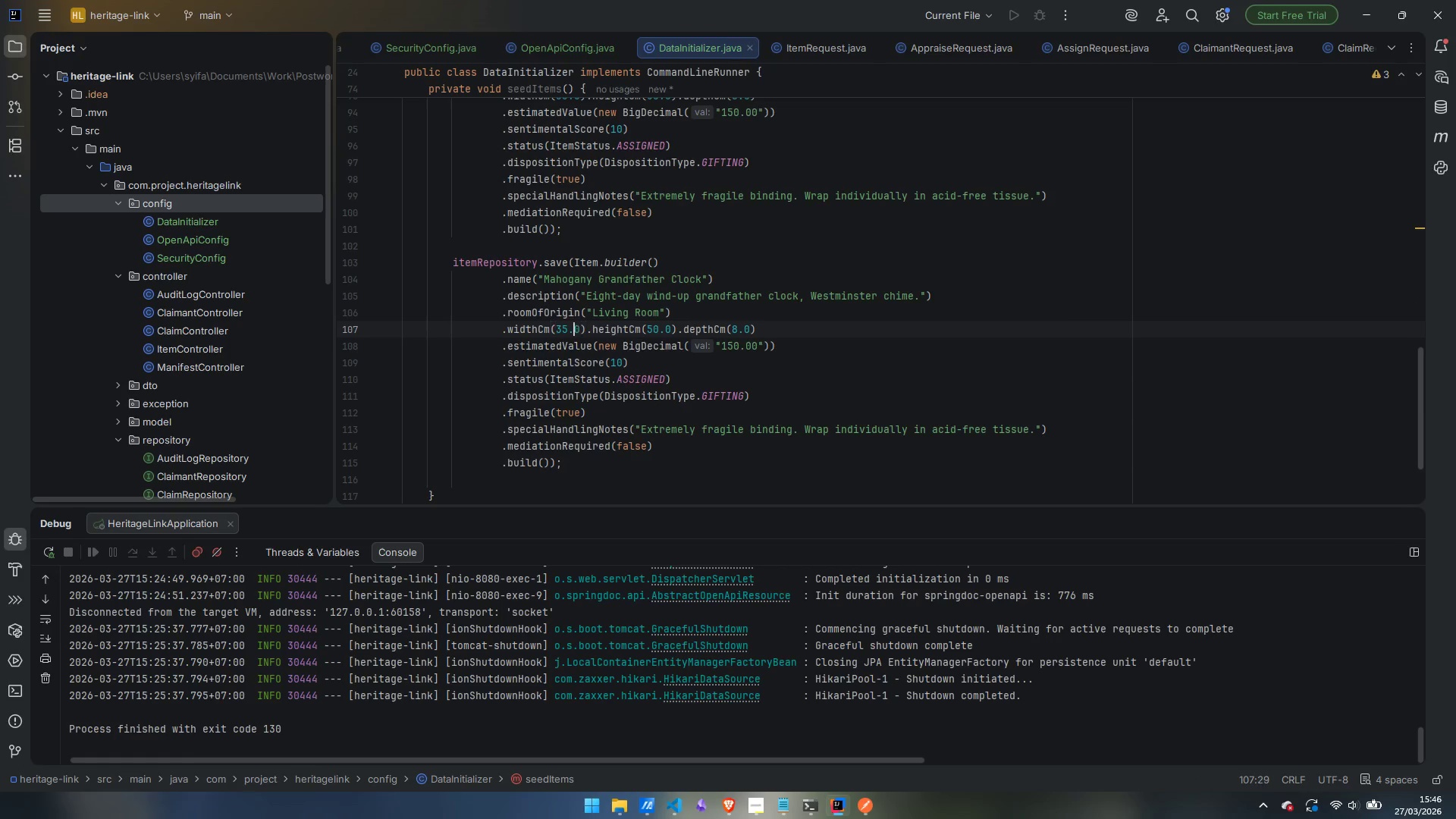 
key(ArrowLeft)
 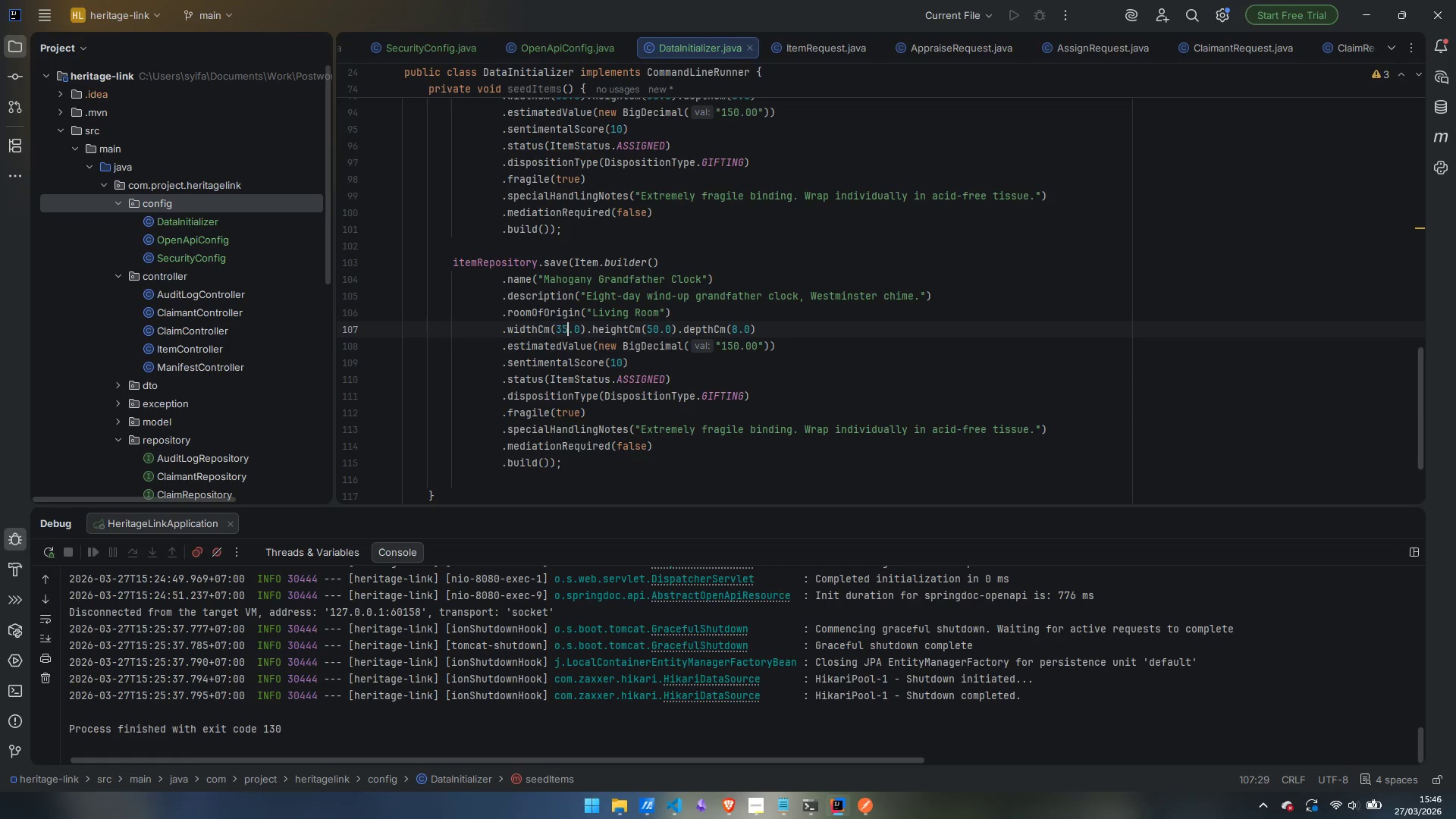 
key(ArrowLeft)
 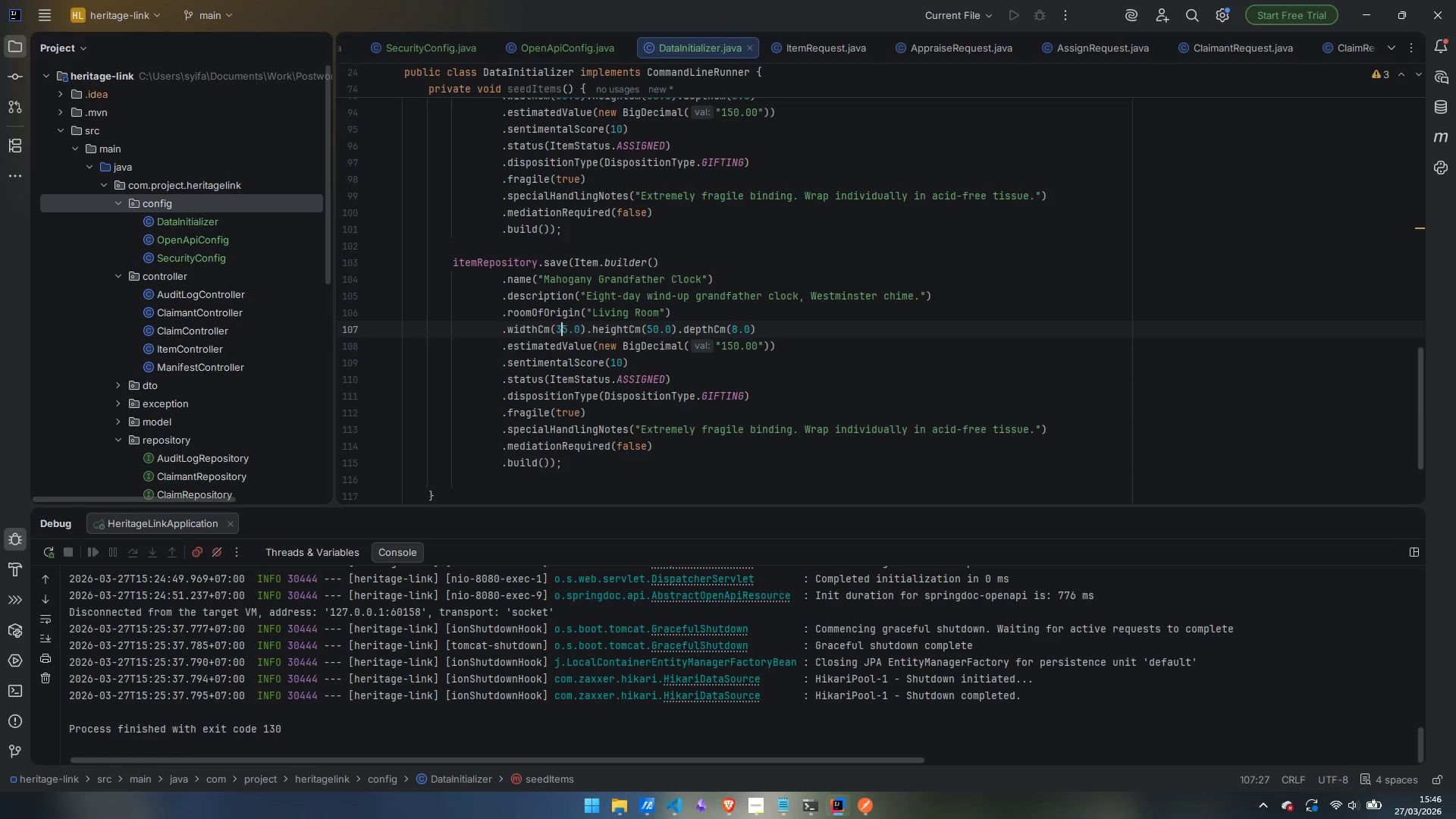 
key(Backspace)
 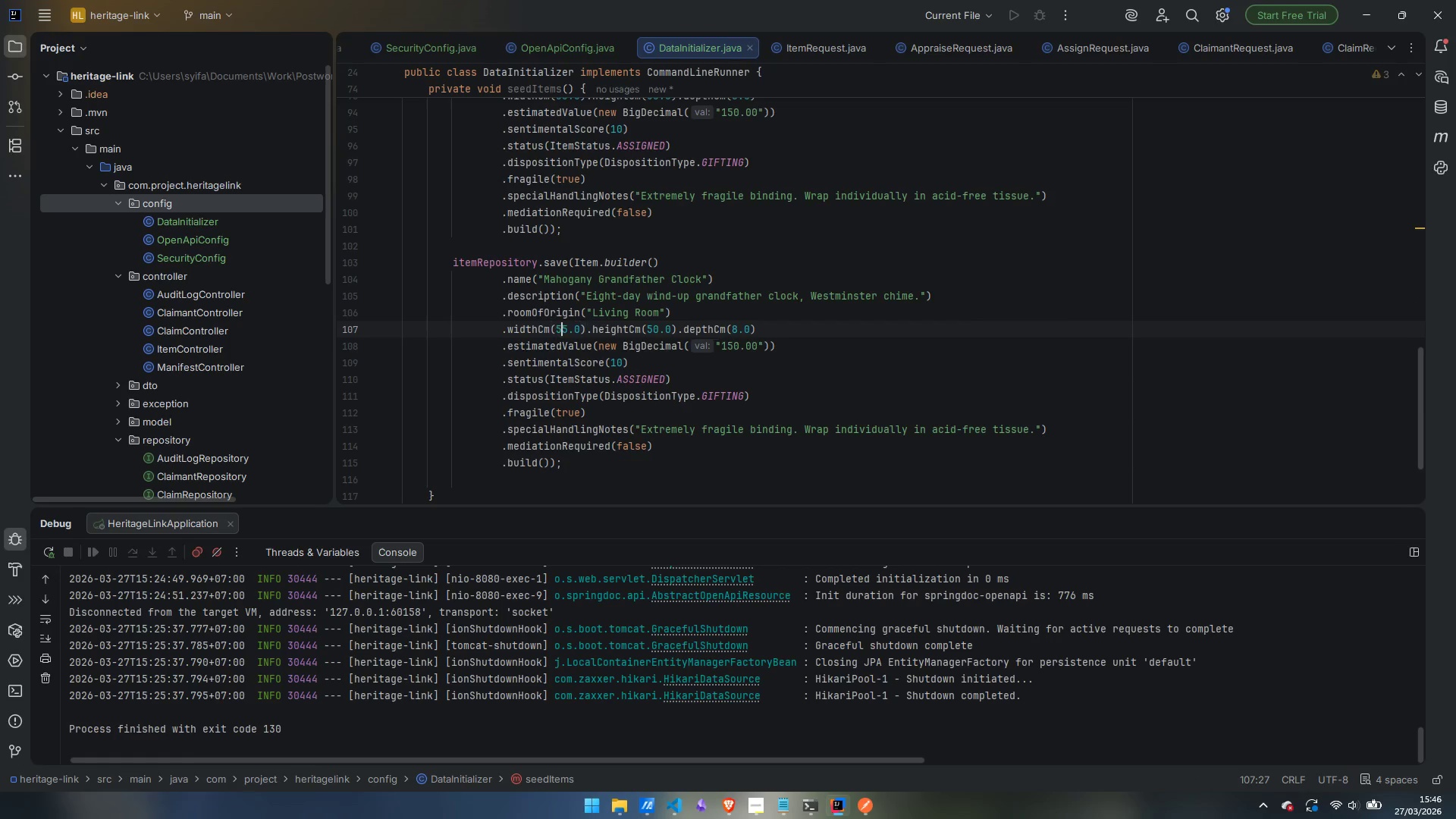 
key(5)
 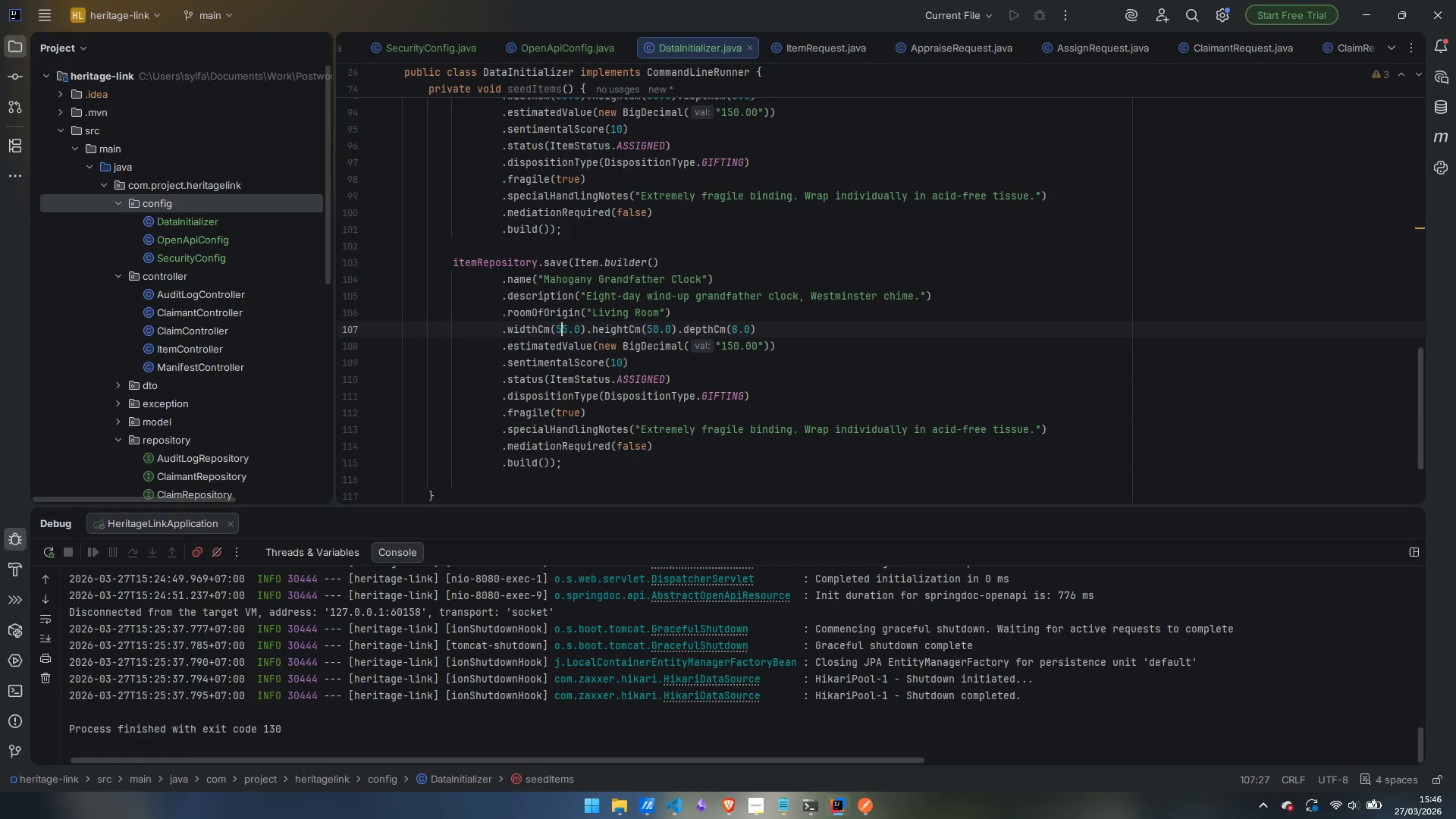 
key(Control+ArrowRight)
 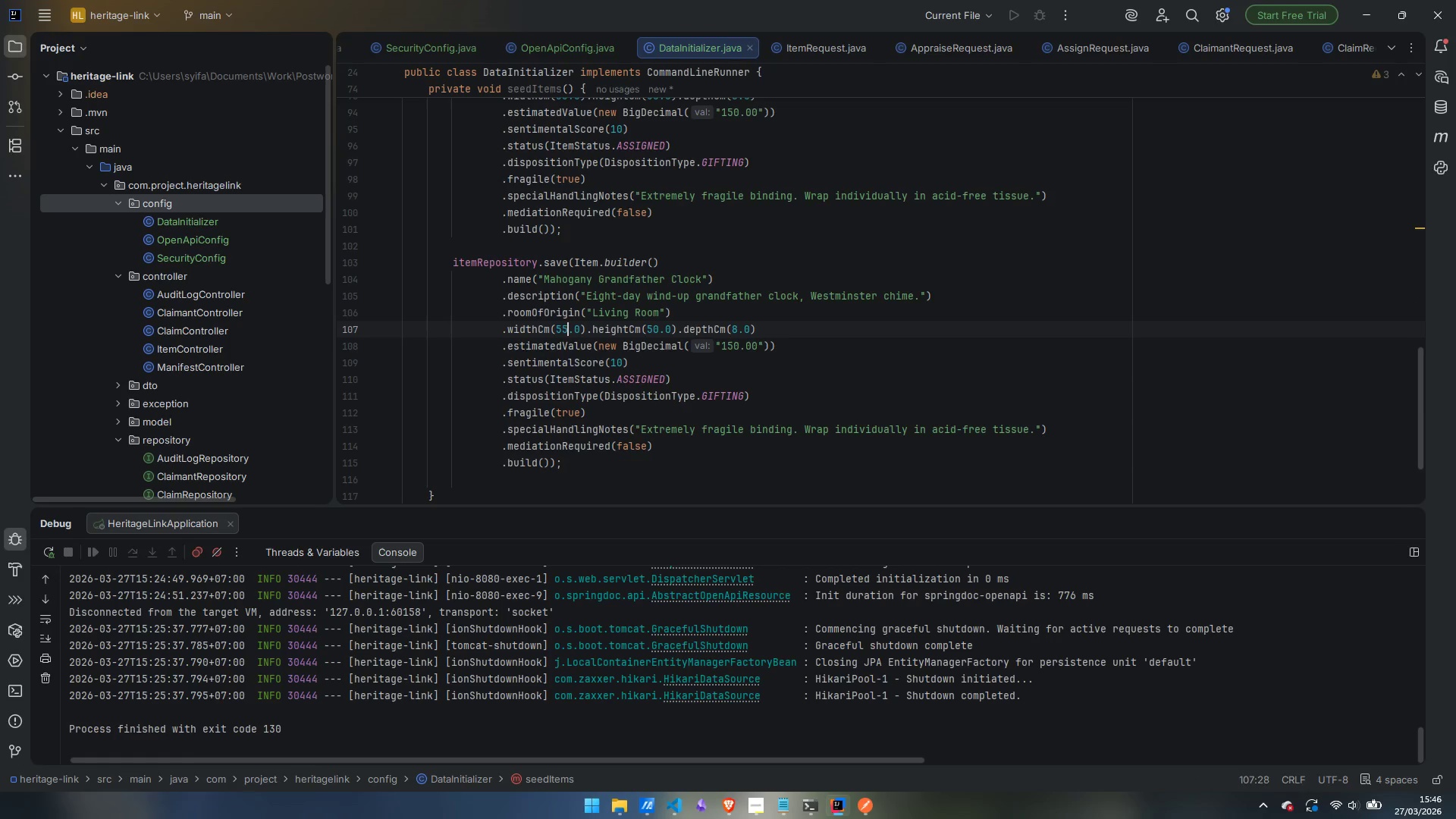 
key(Control+ArrowRight)
 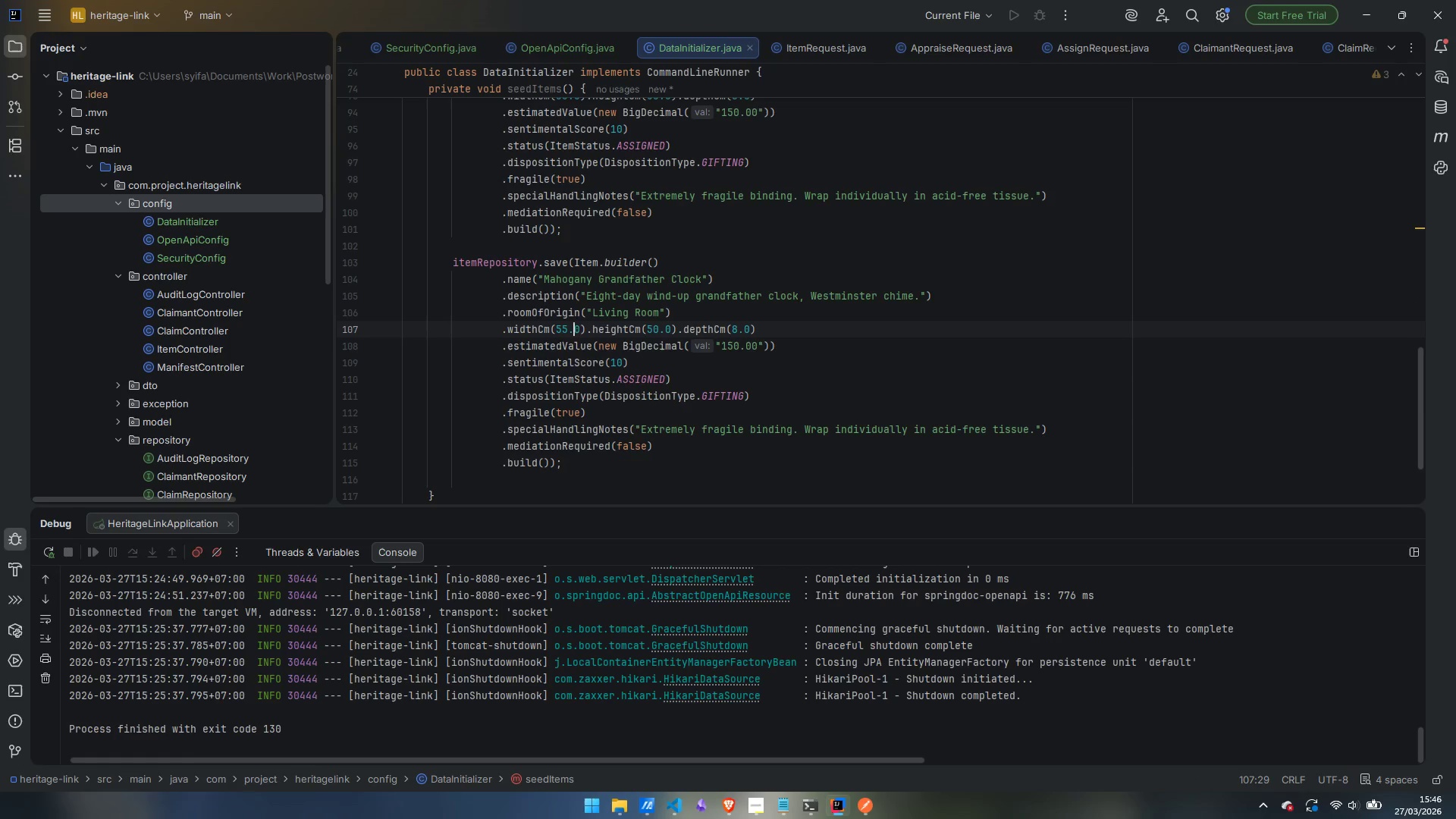 
key(Control+ArrowRight)
 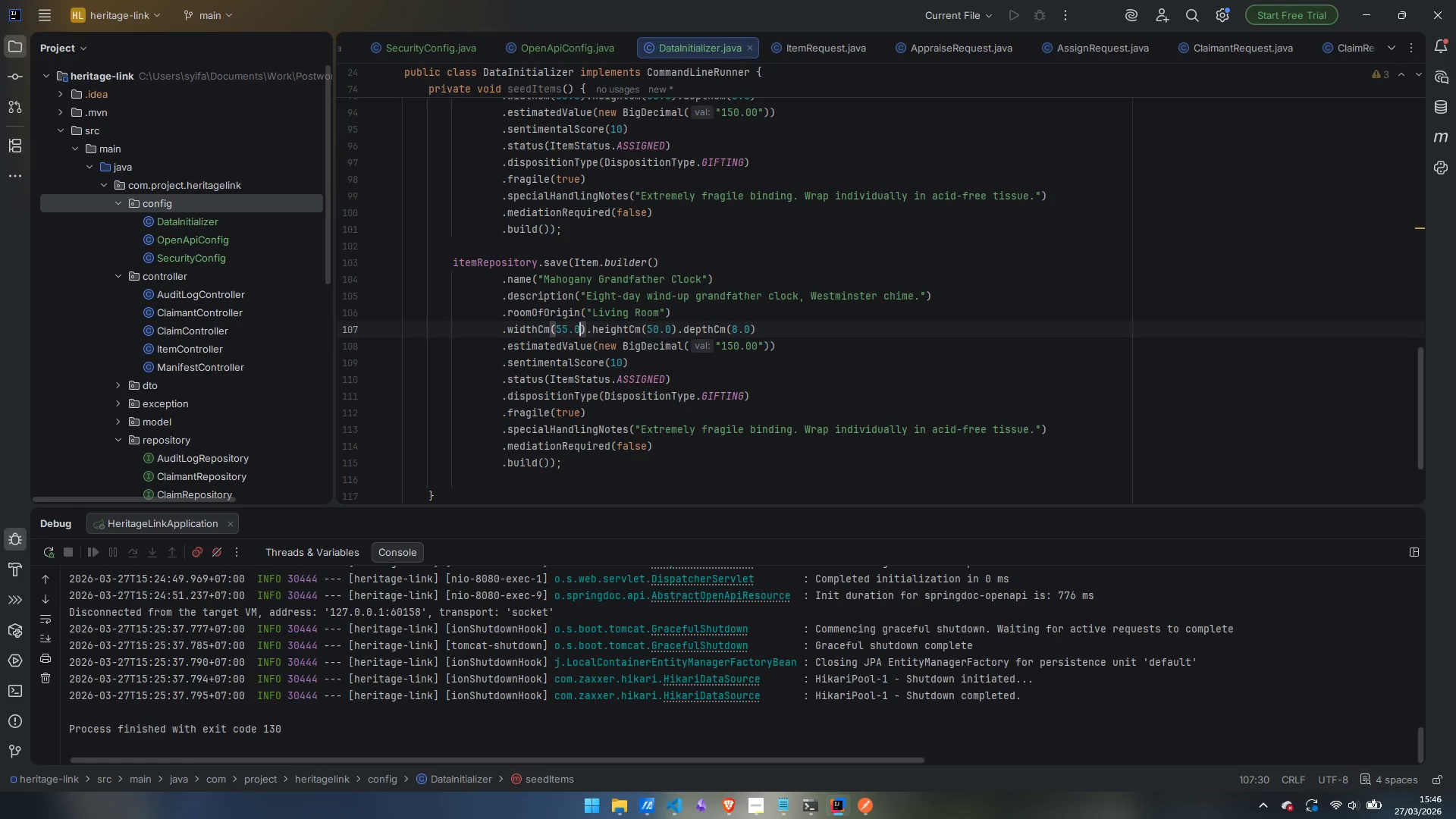 
key(Control+ArrowRight)
 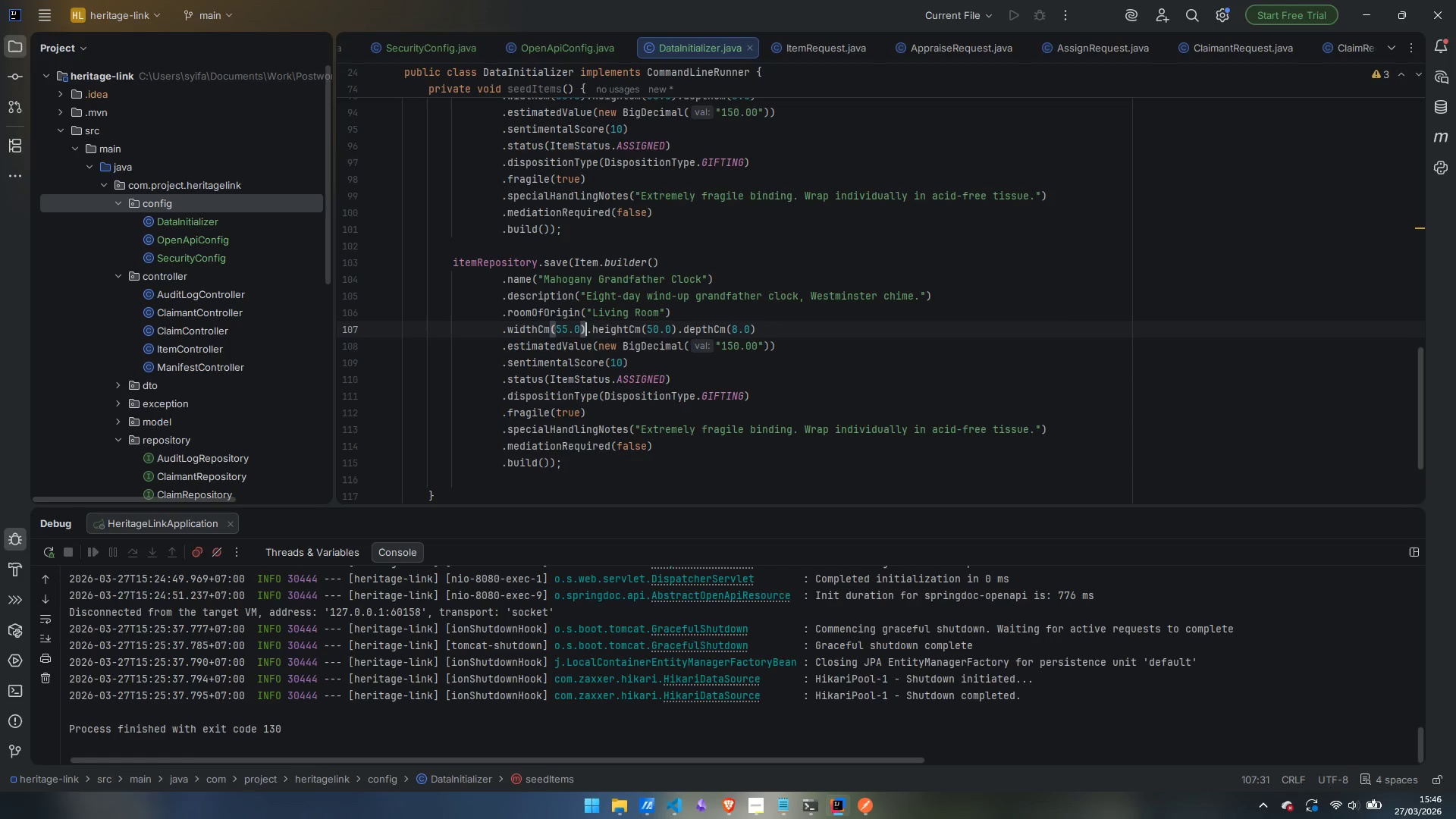 
key(Control+ArrowRight)
 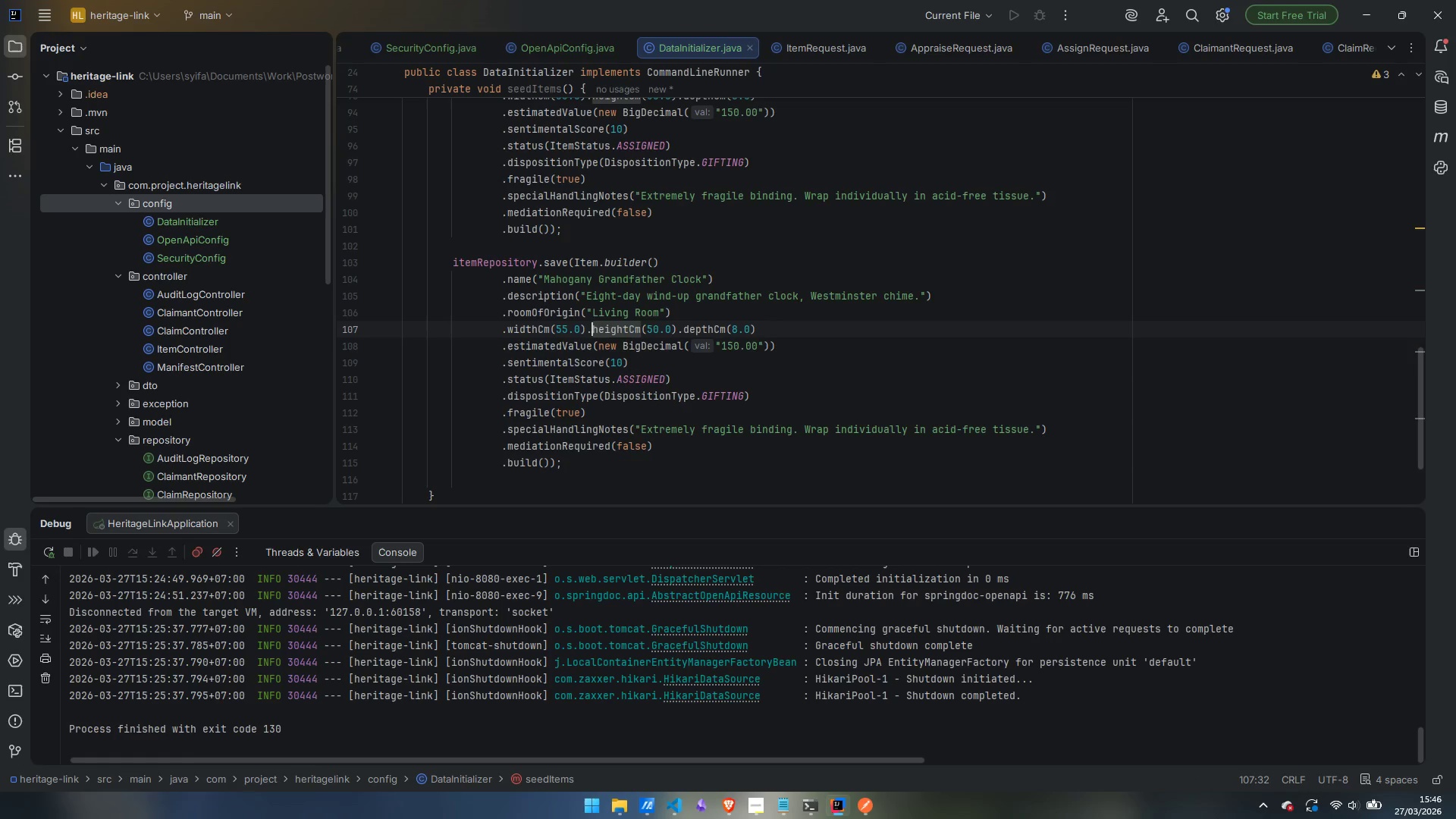 
key(Control+ArrowRight)
 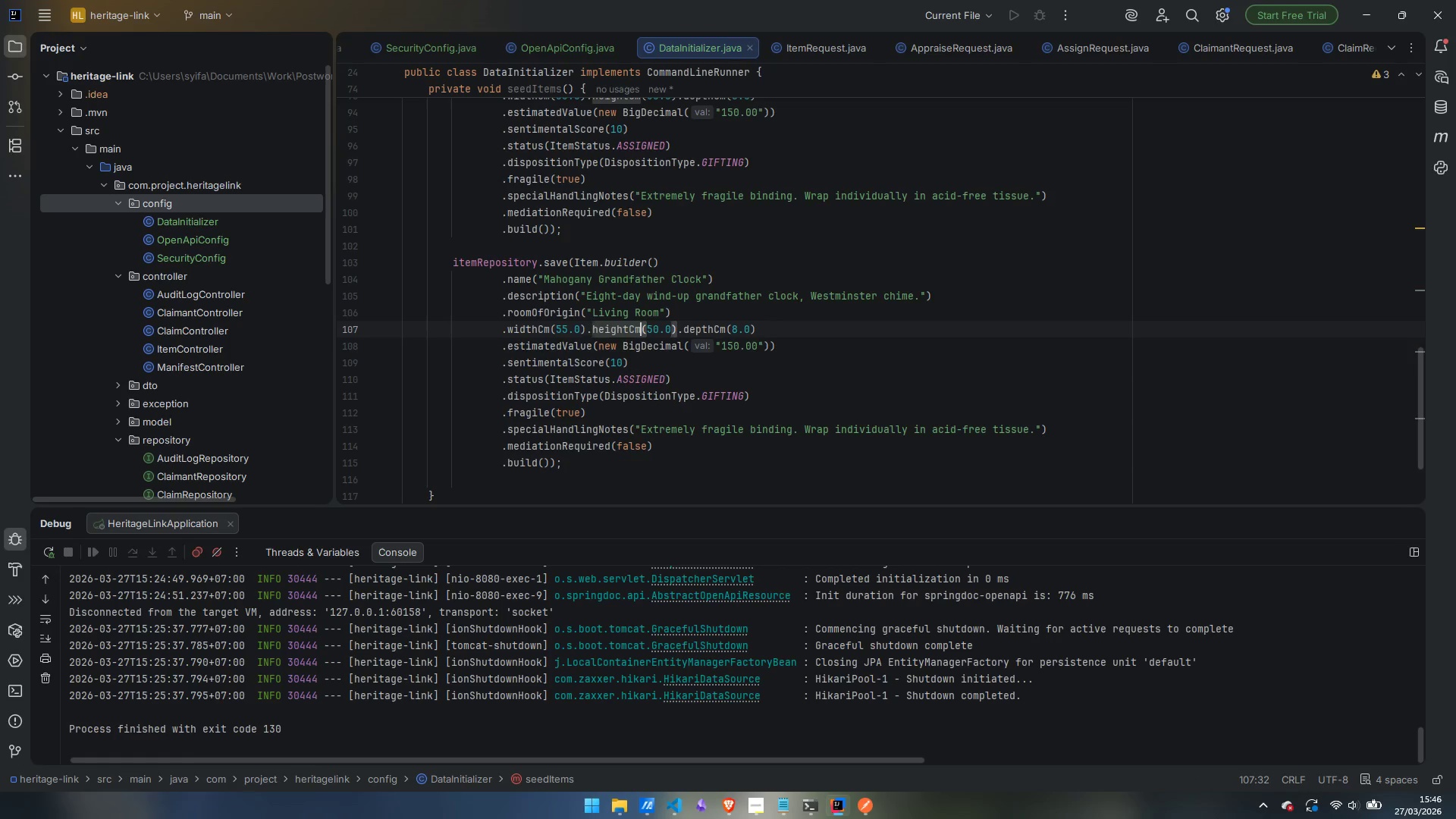 
key(Control+ArrowRight)
 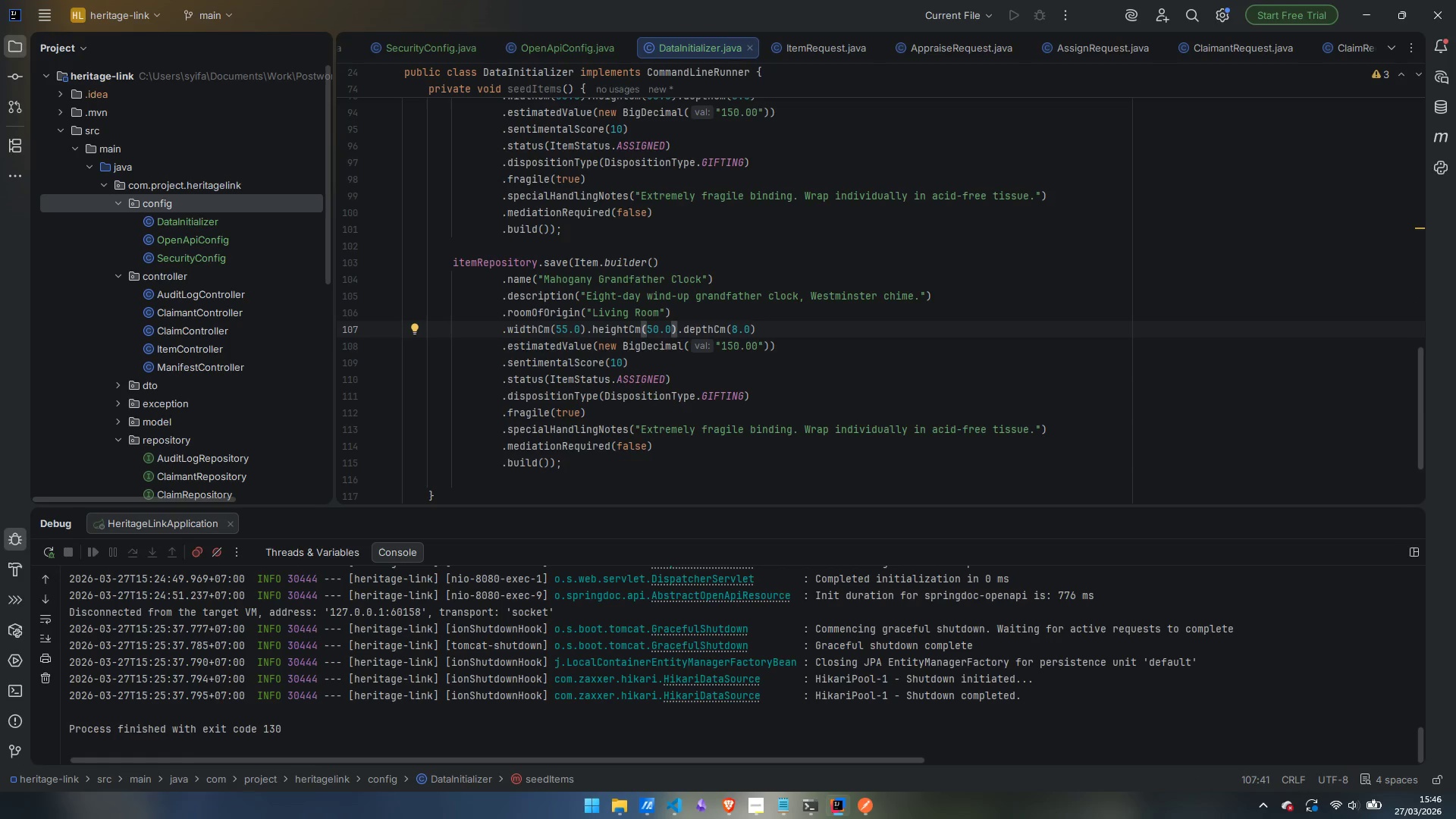 
key(Shift+ArrowRight)
 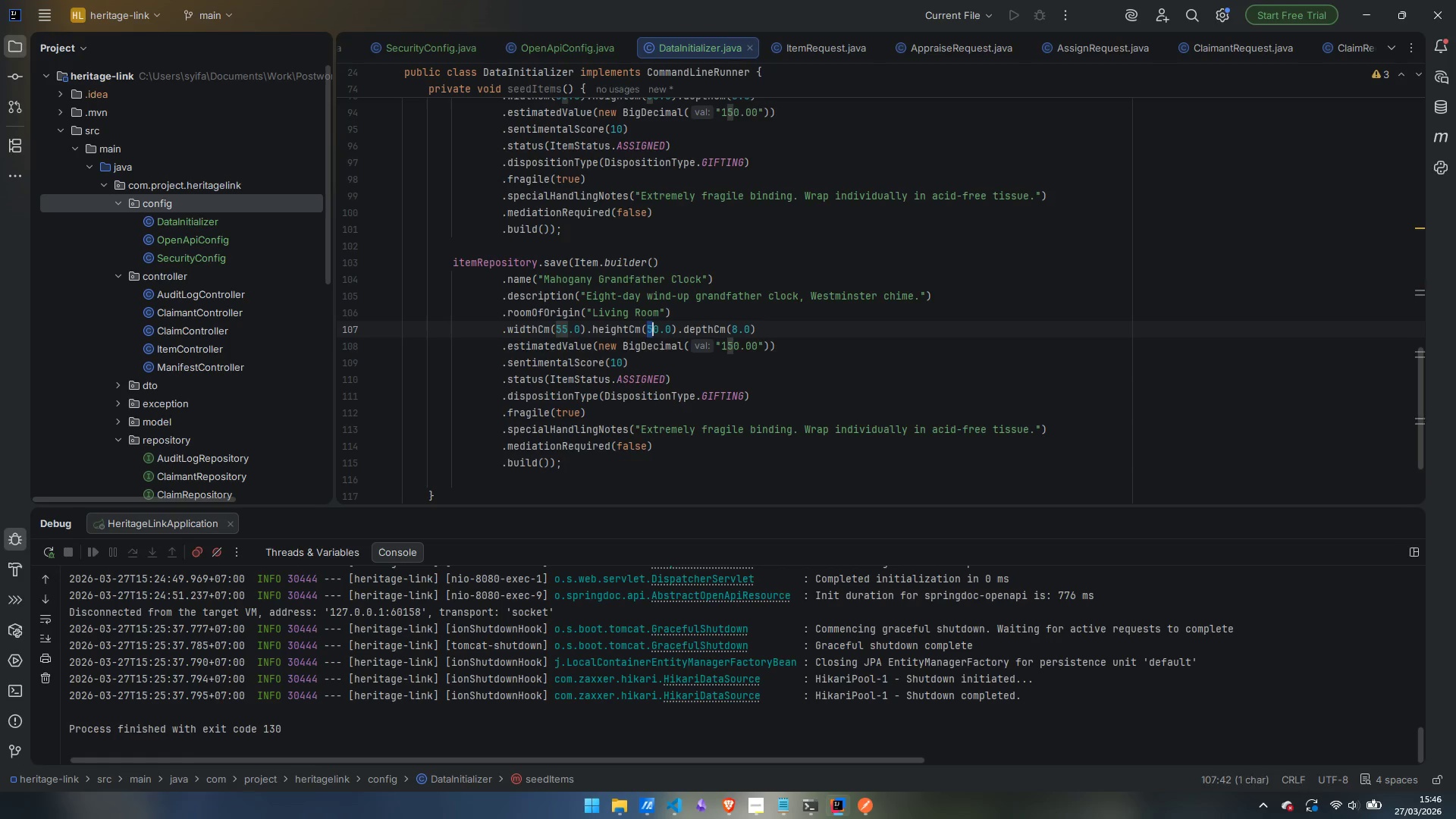 
key(Shift+ArrowRight)
 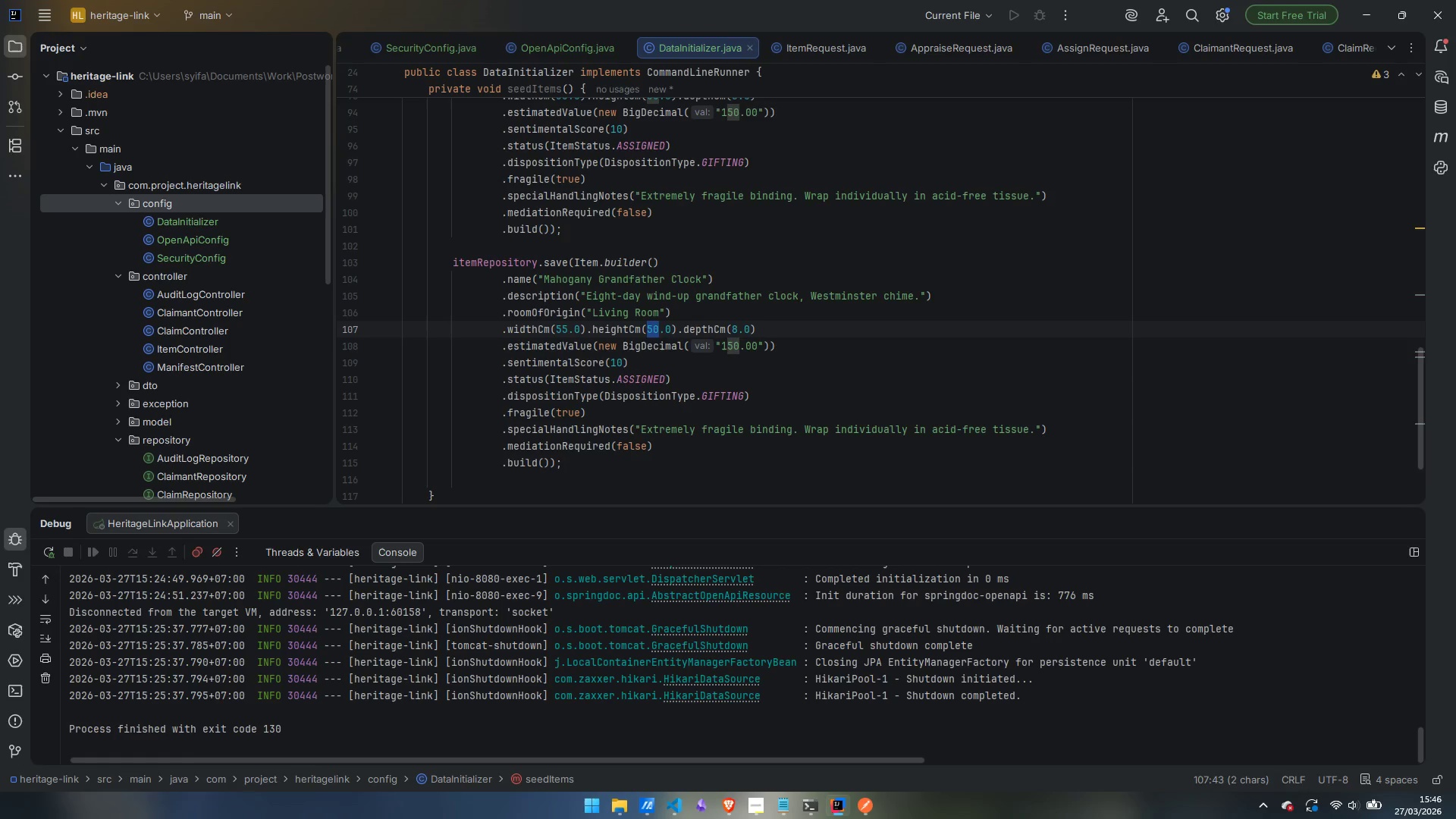 
type(195)
 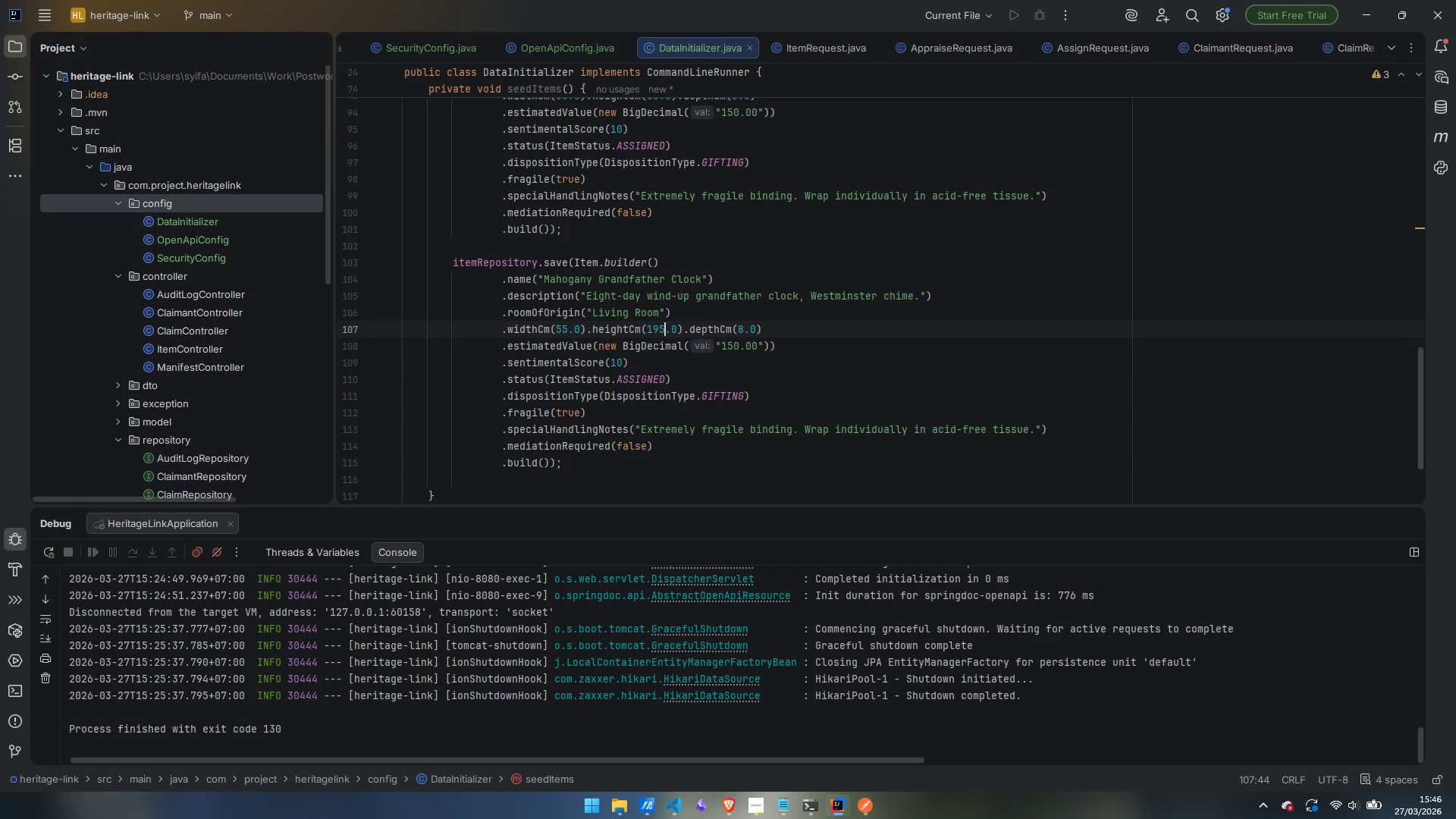 
key(Control+ArrowRight)
 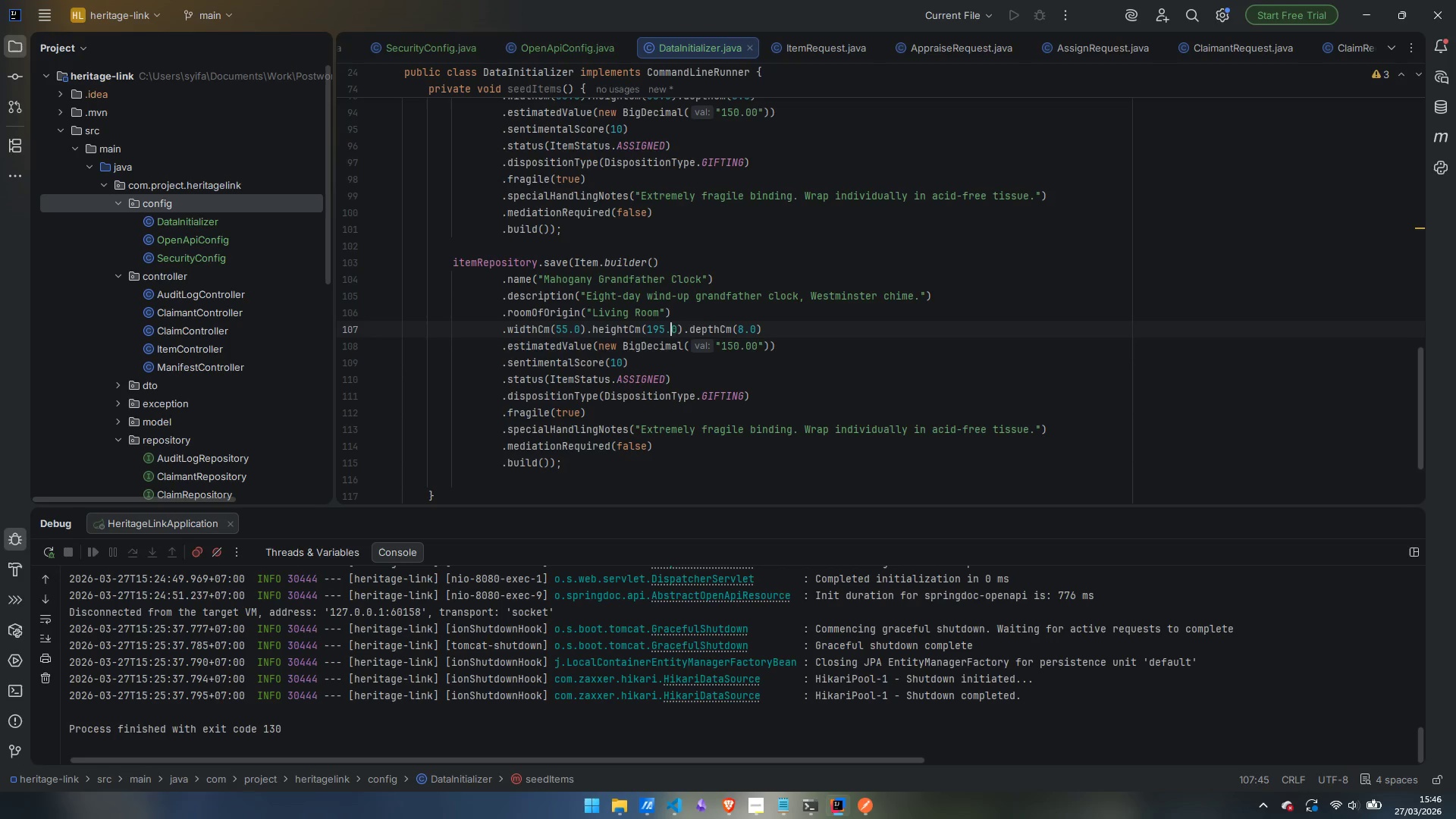 
key(Control+ArrowRight)
 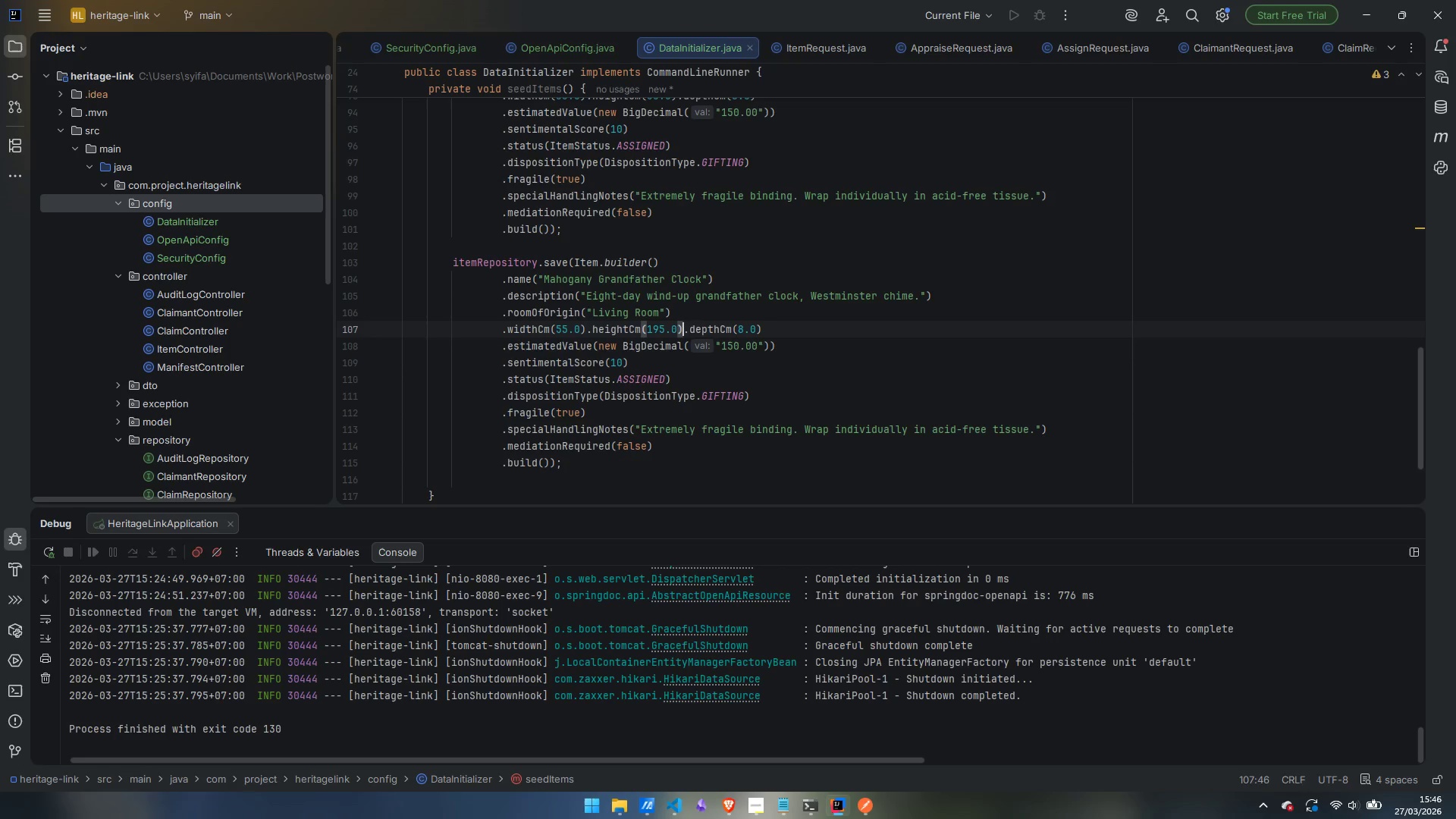 
key(Control+ArrowRight)
 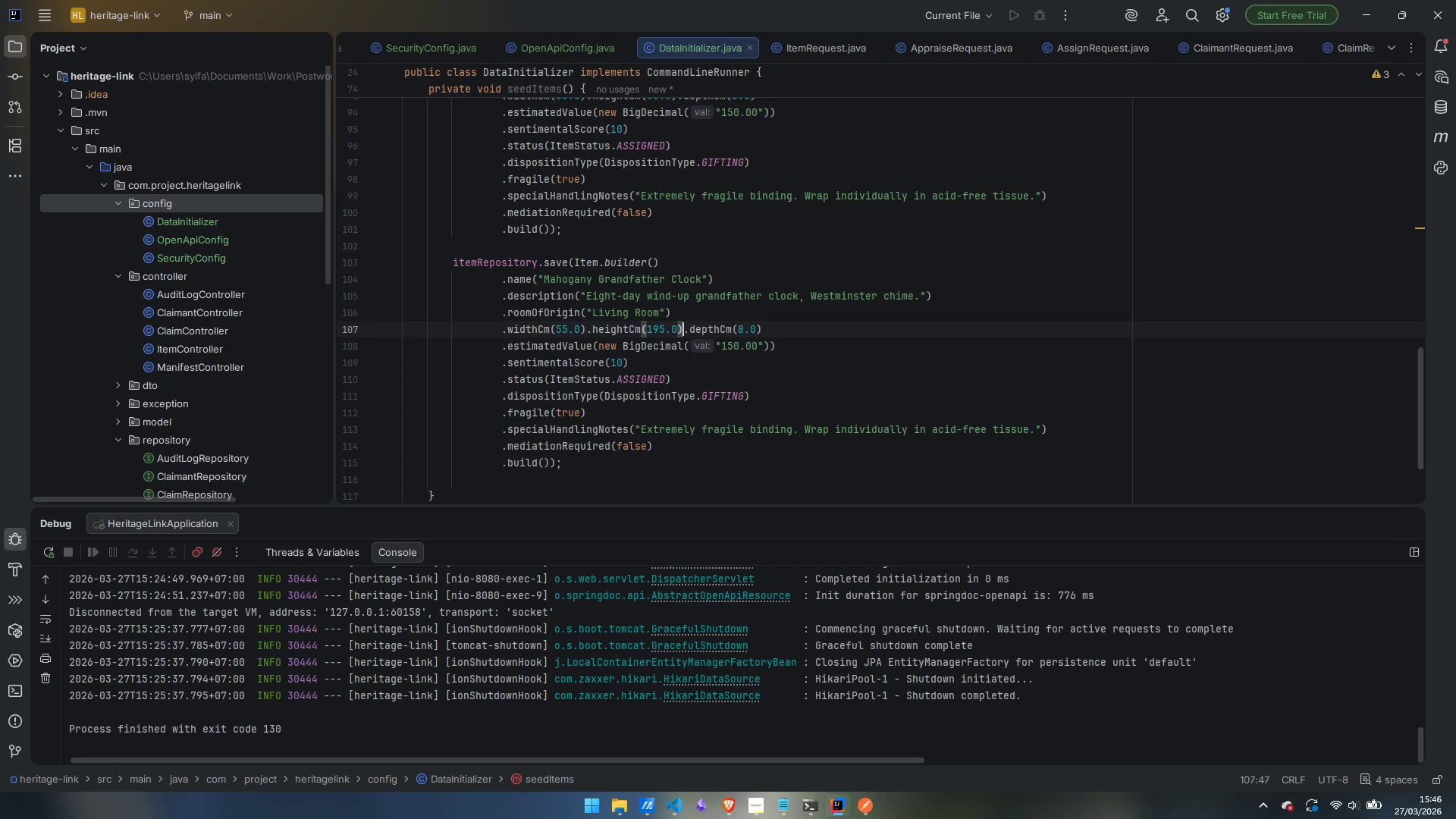 
key(Control+ArrowRight)
 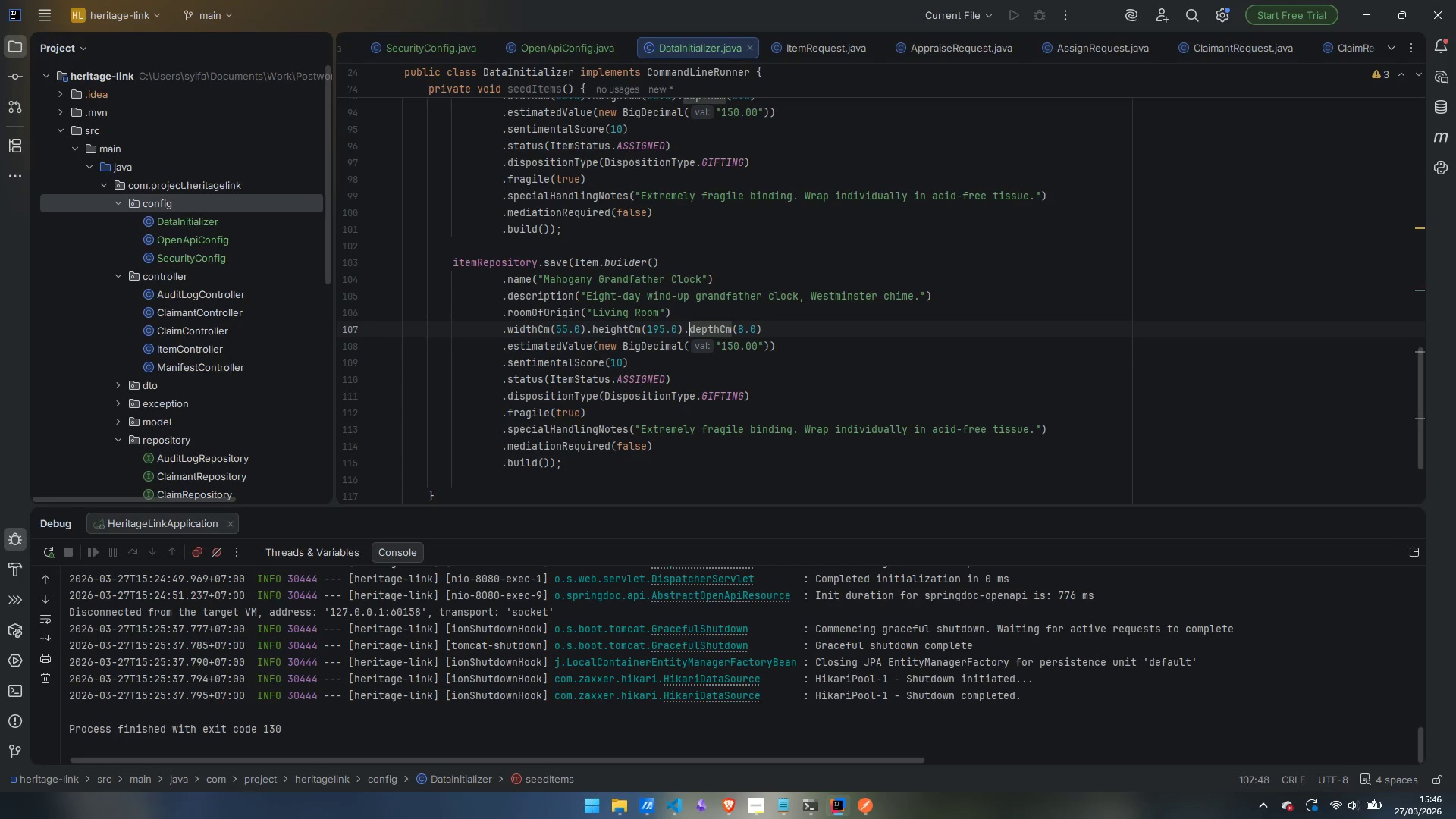 
key(Control+ArrowRight)
 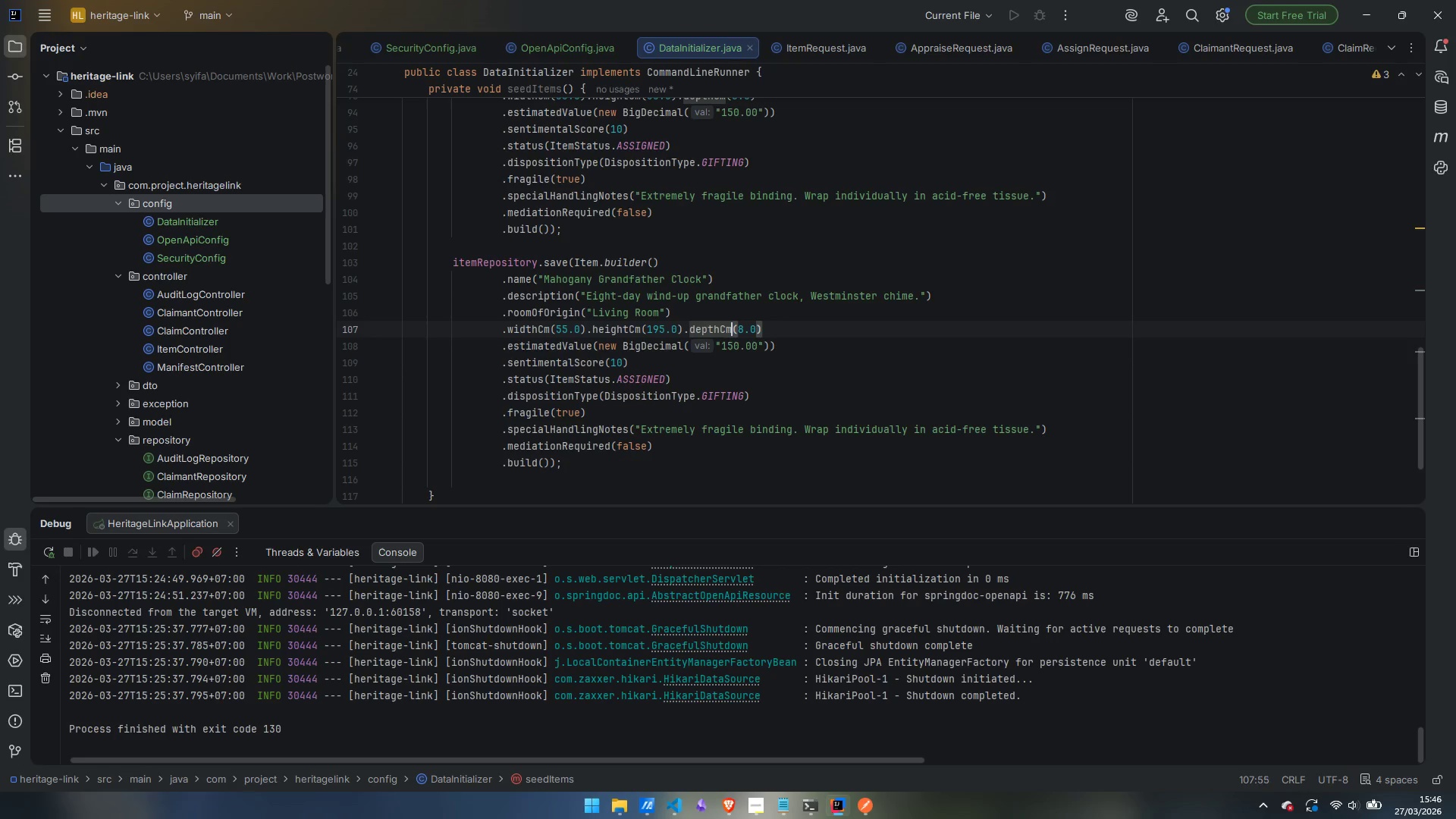 
key(Control+ArrowRight)
 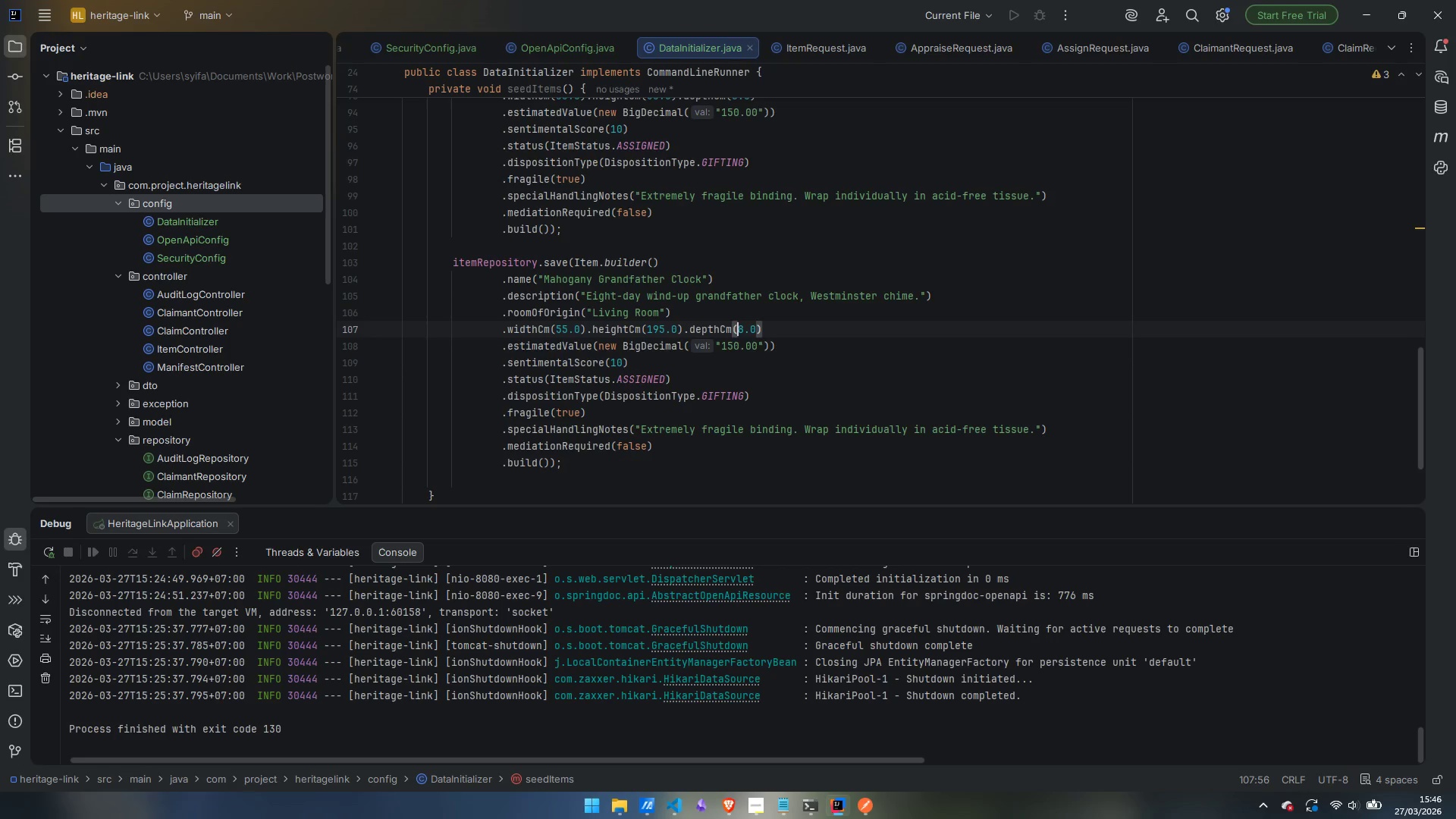 
key(ArrowRight)
 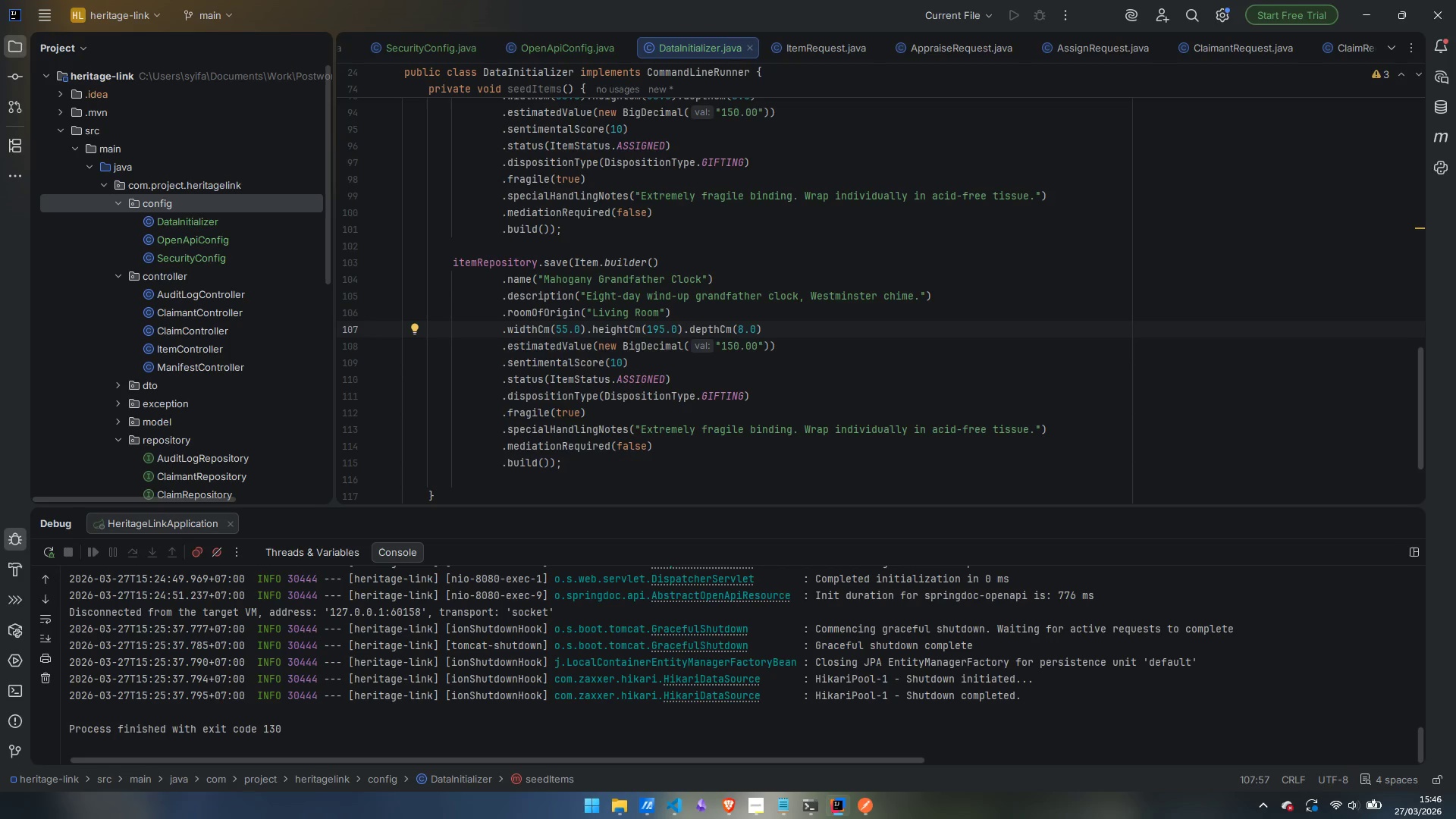 
key(Backspace)
type(39)
key(Backspace)
type(0)
 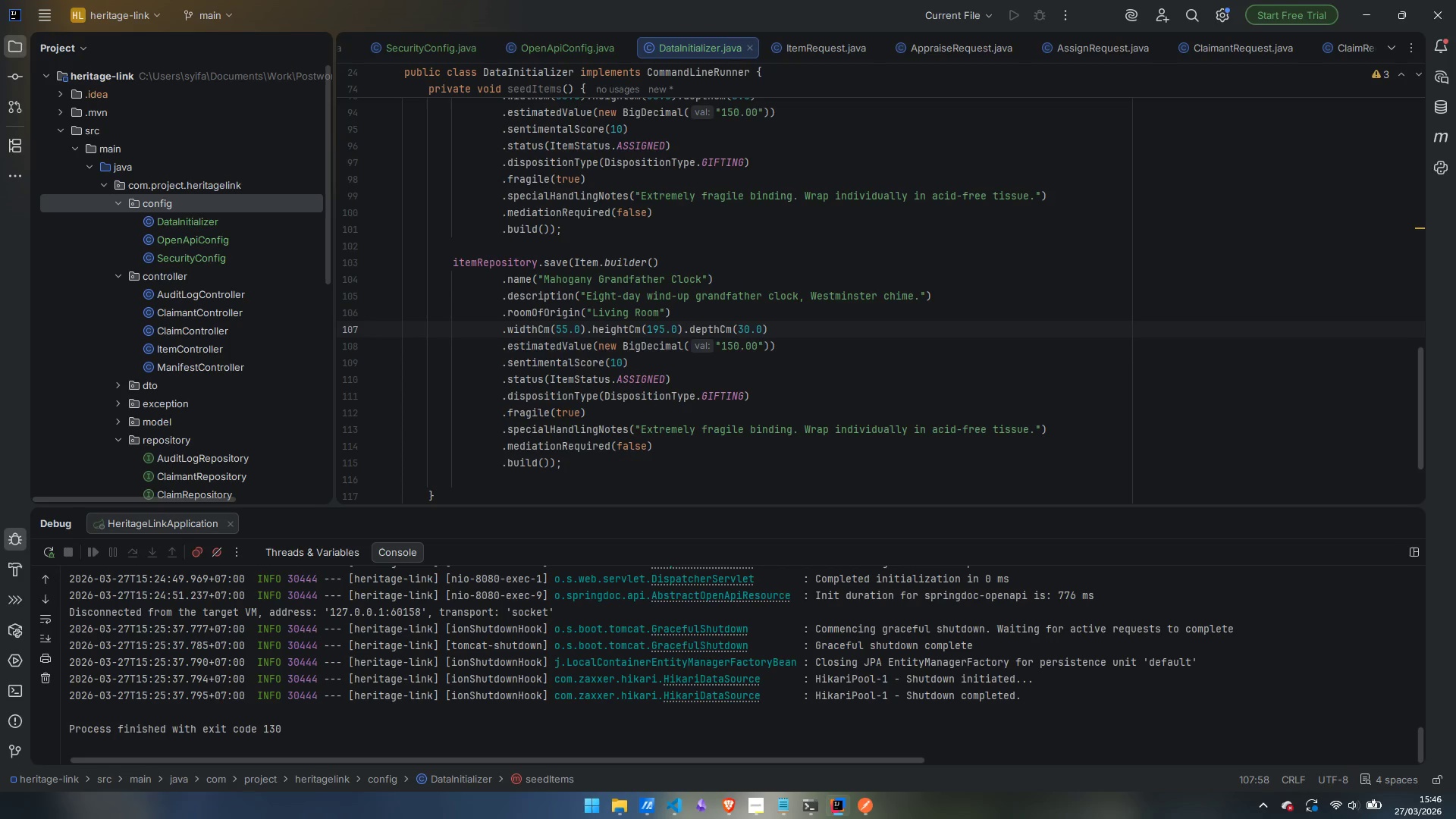 
key(ArrowDown)
 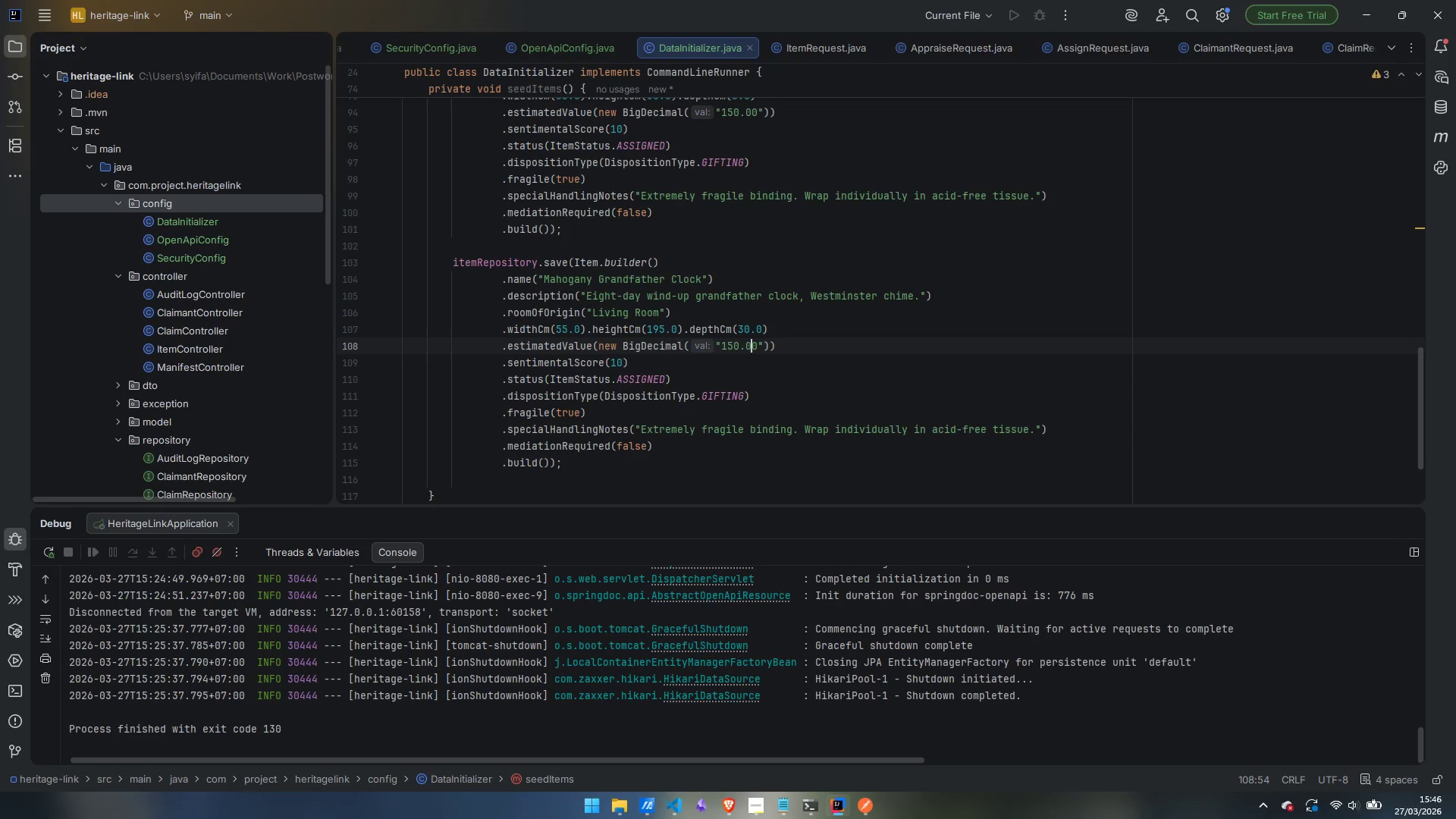 
key(ArrowLeft)
 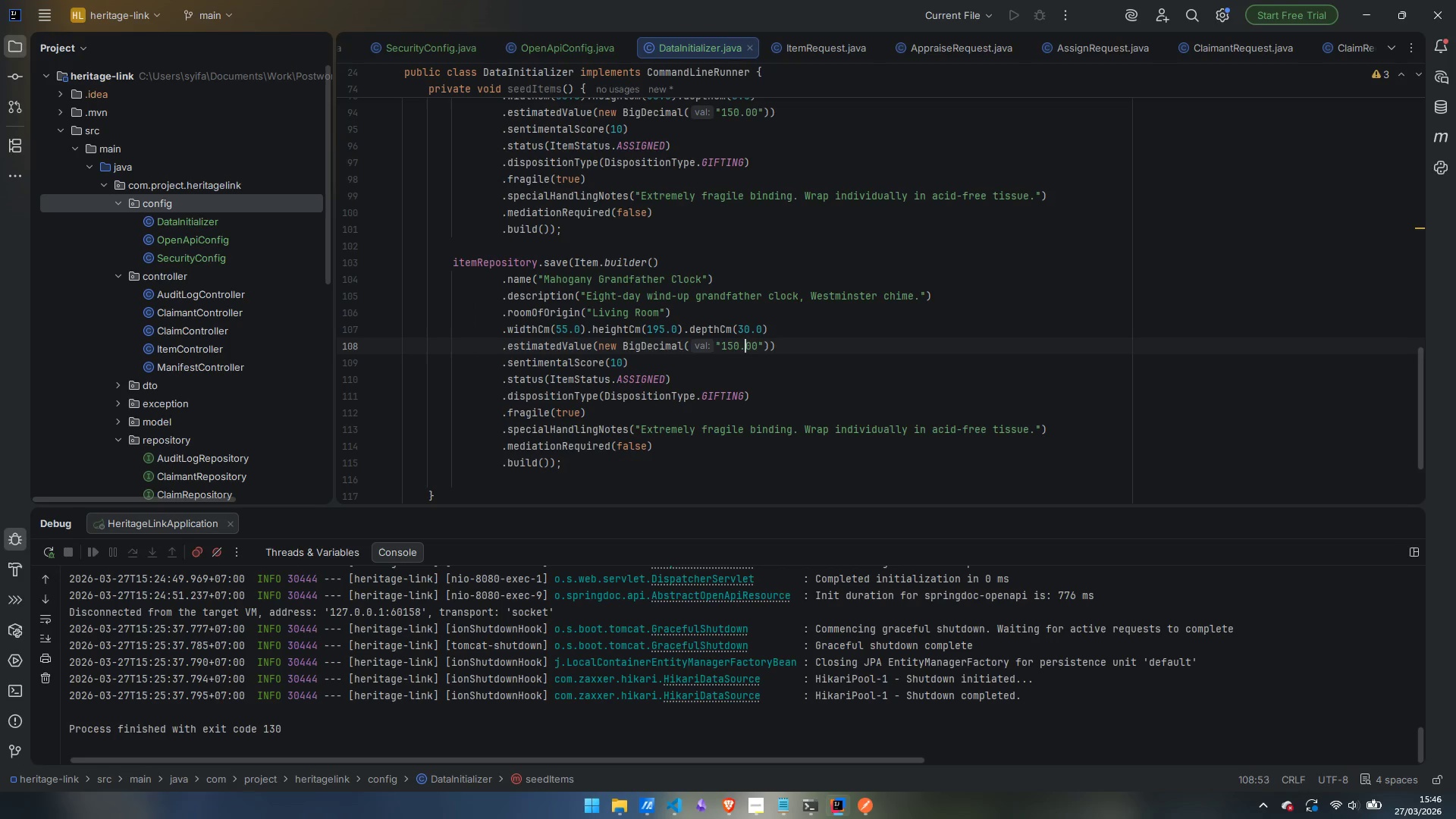 
key(ArrowLeft)
 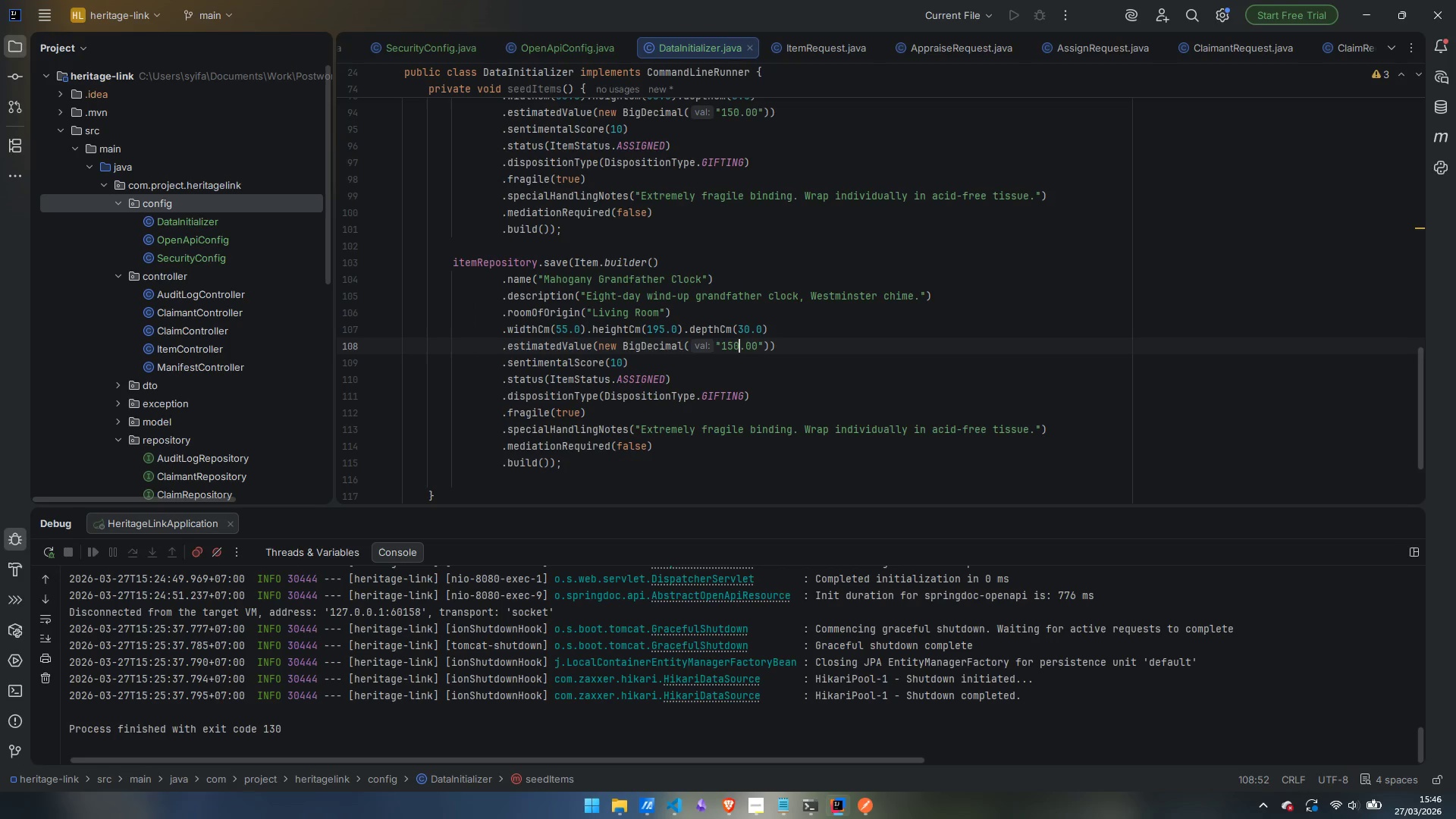 
key(Control+Shift+ArrowLeft)
 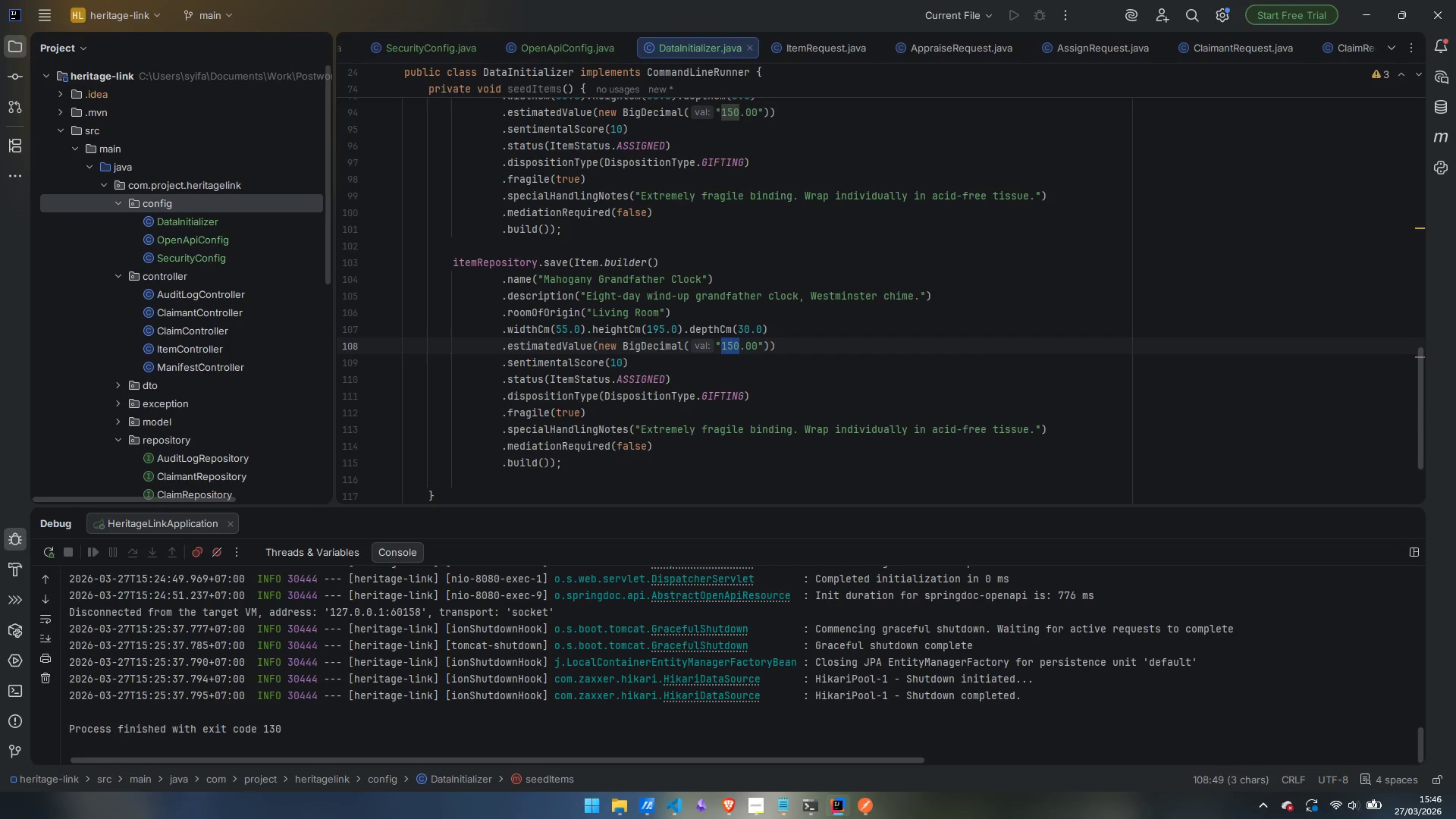 
type(429)
key(Backspace)
type(00)
 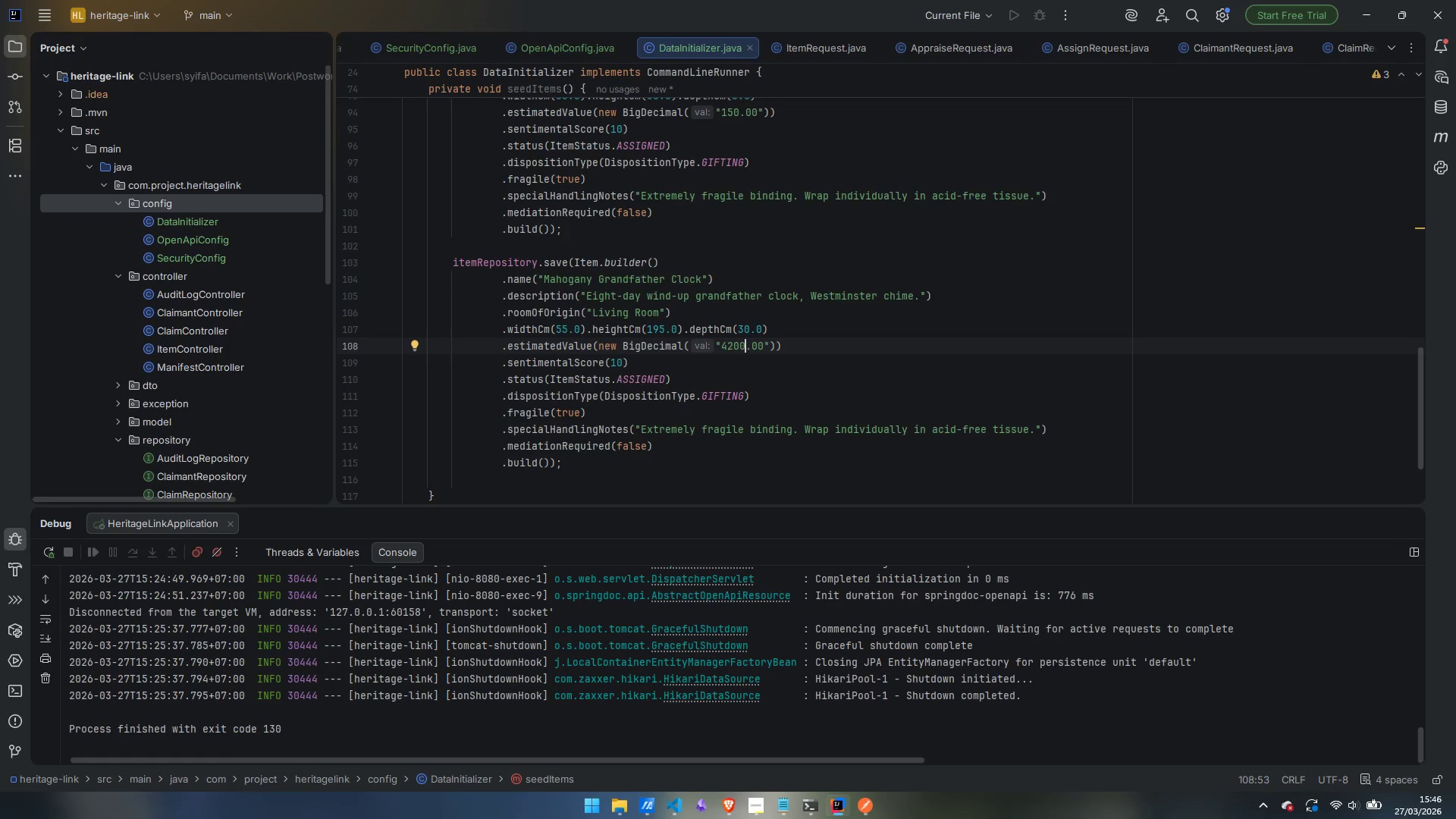 
key(ArrowDown)
 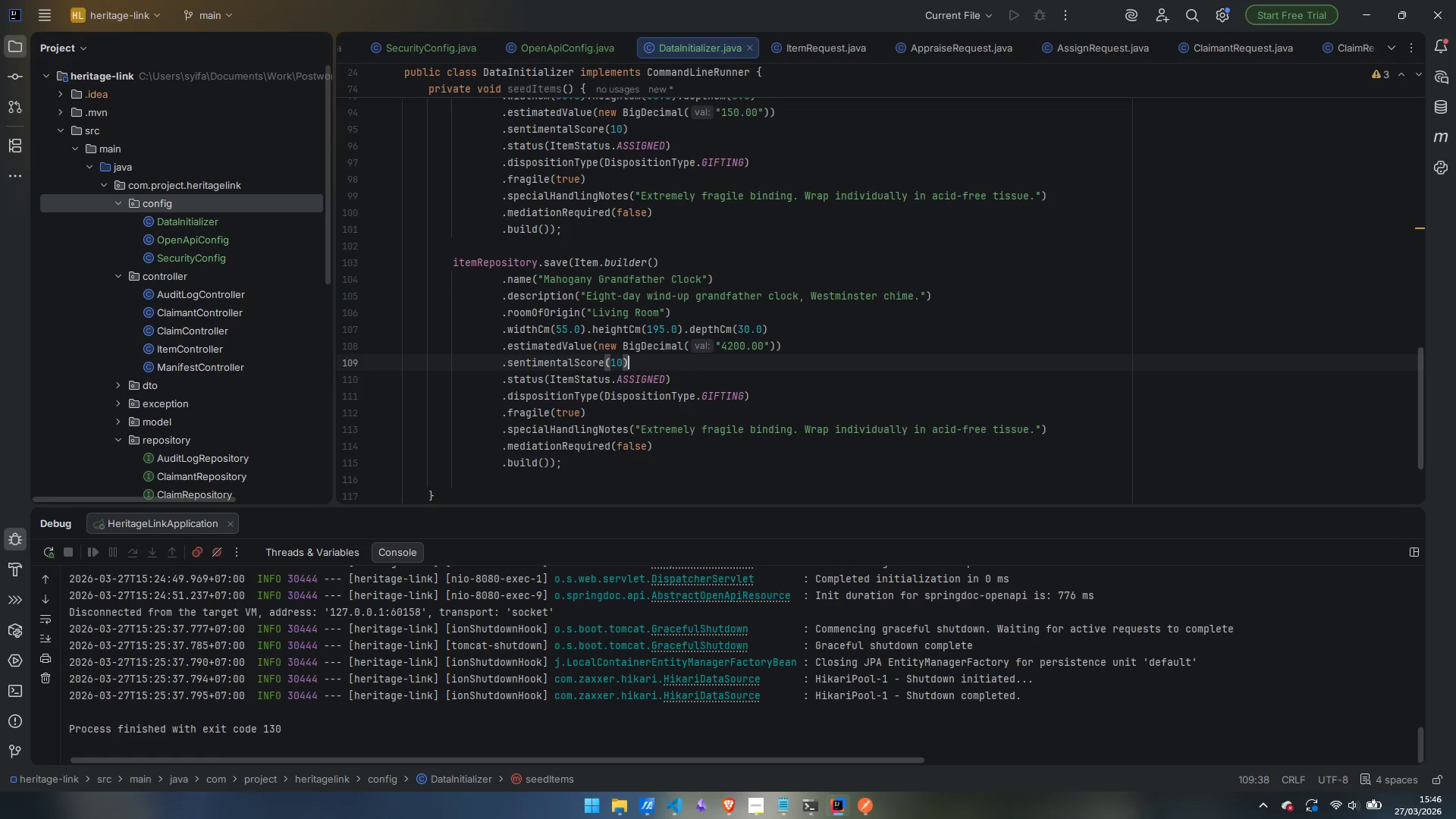 
key(Control+ArrowLeft)
 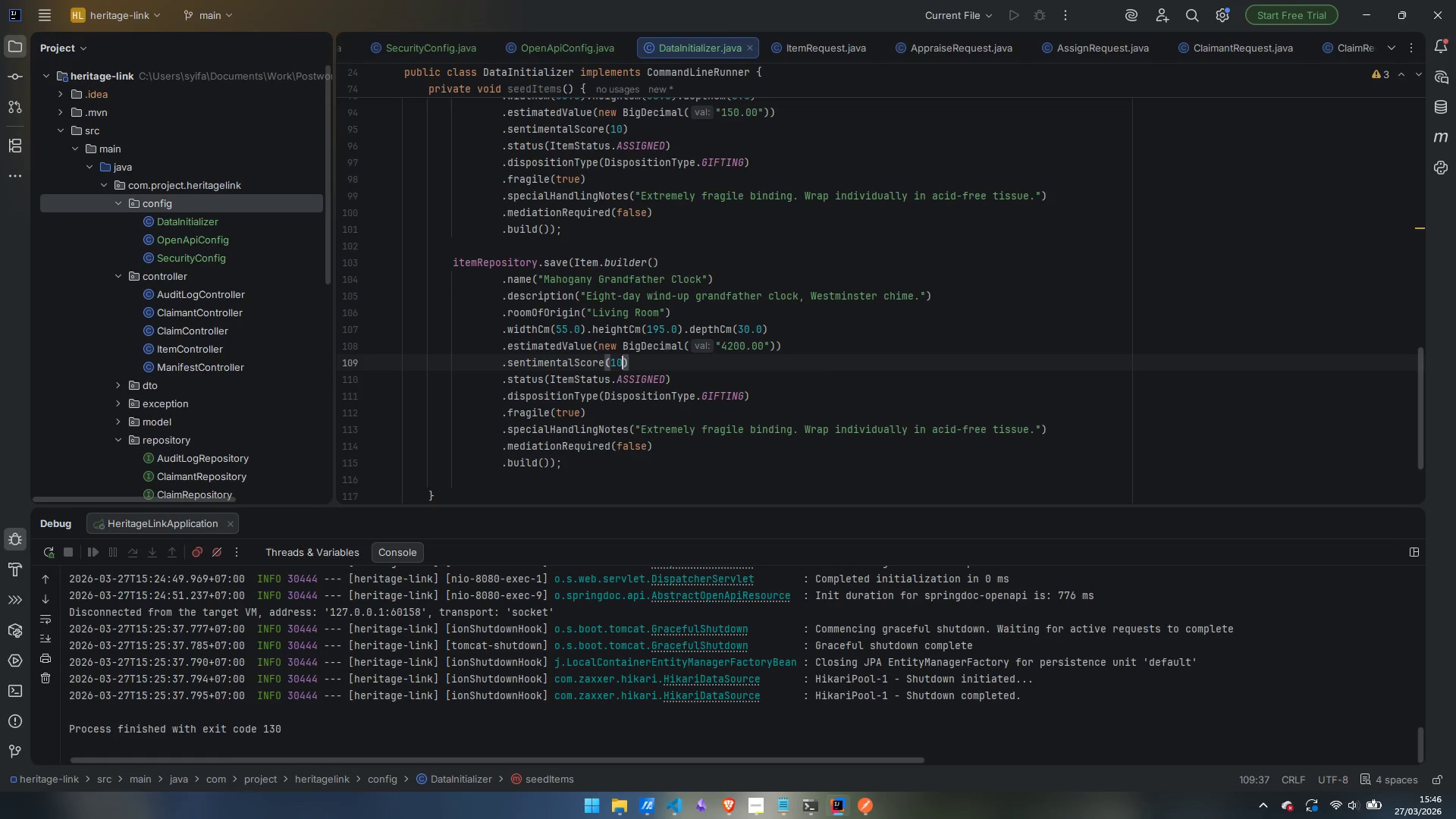 
key(Backspace)
 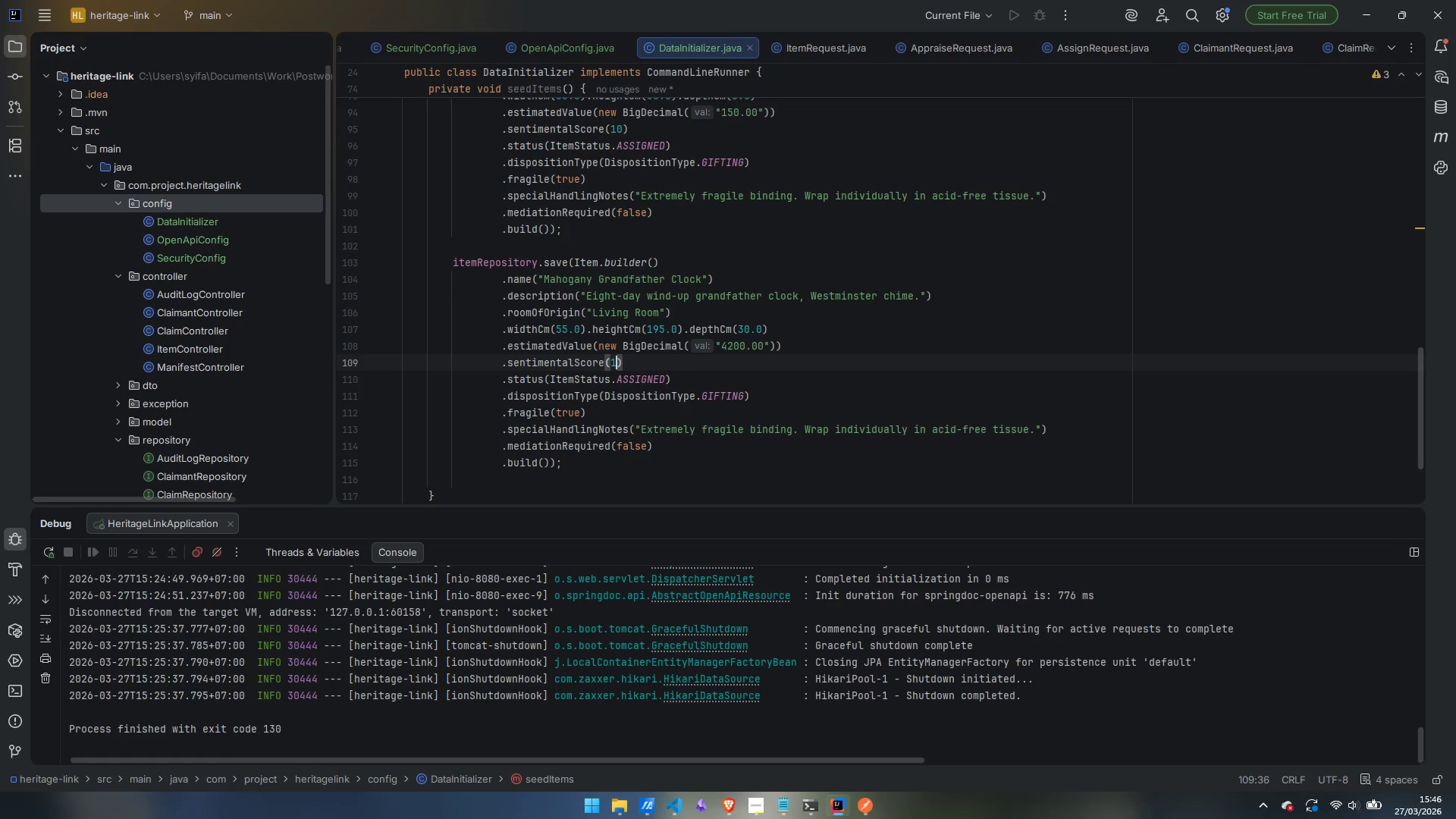 
key(Backspace)
 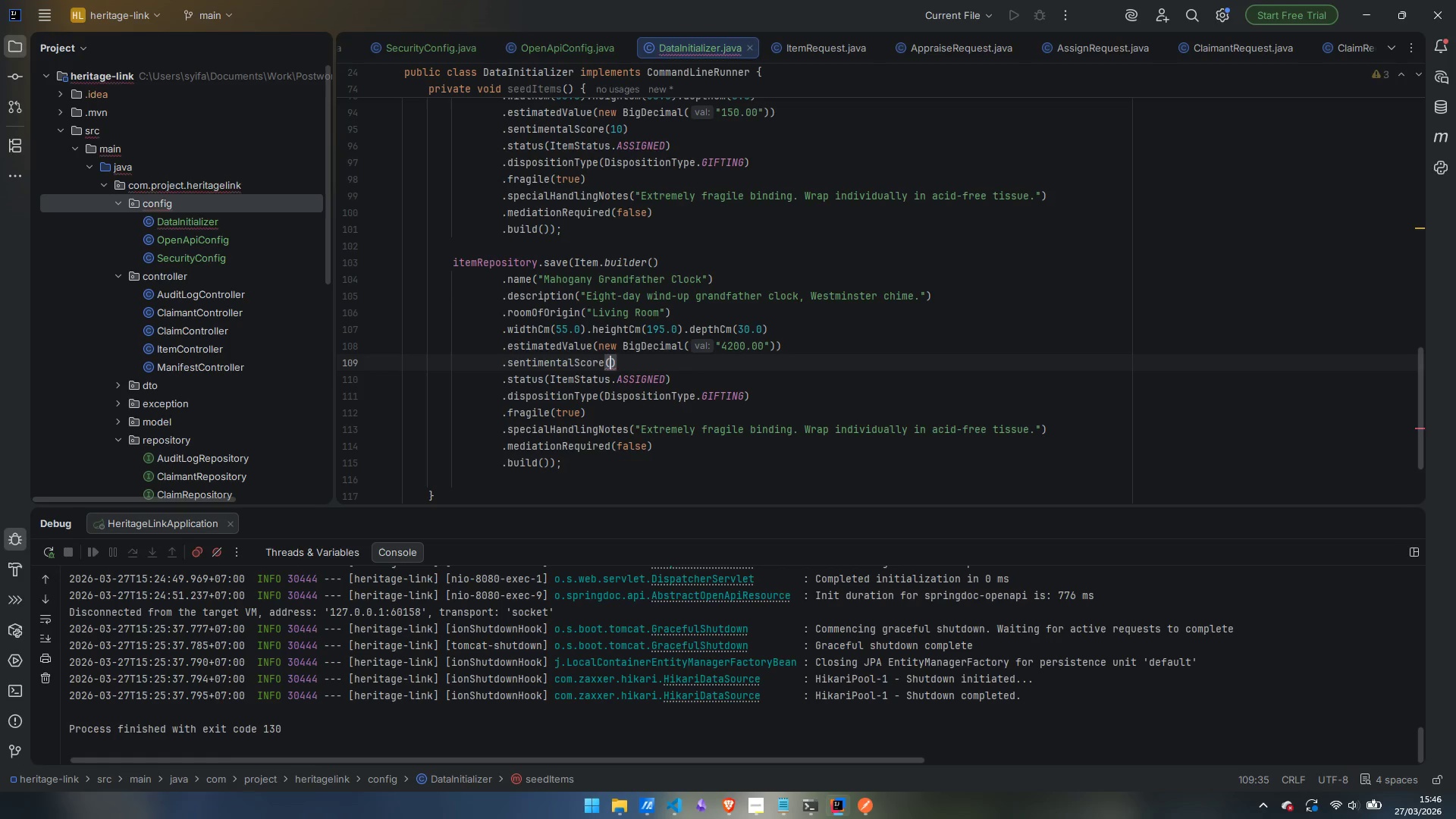 
key(8)
 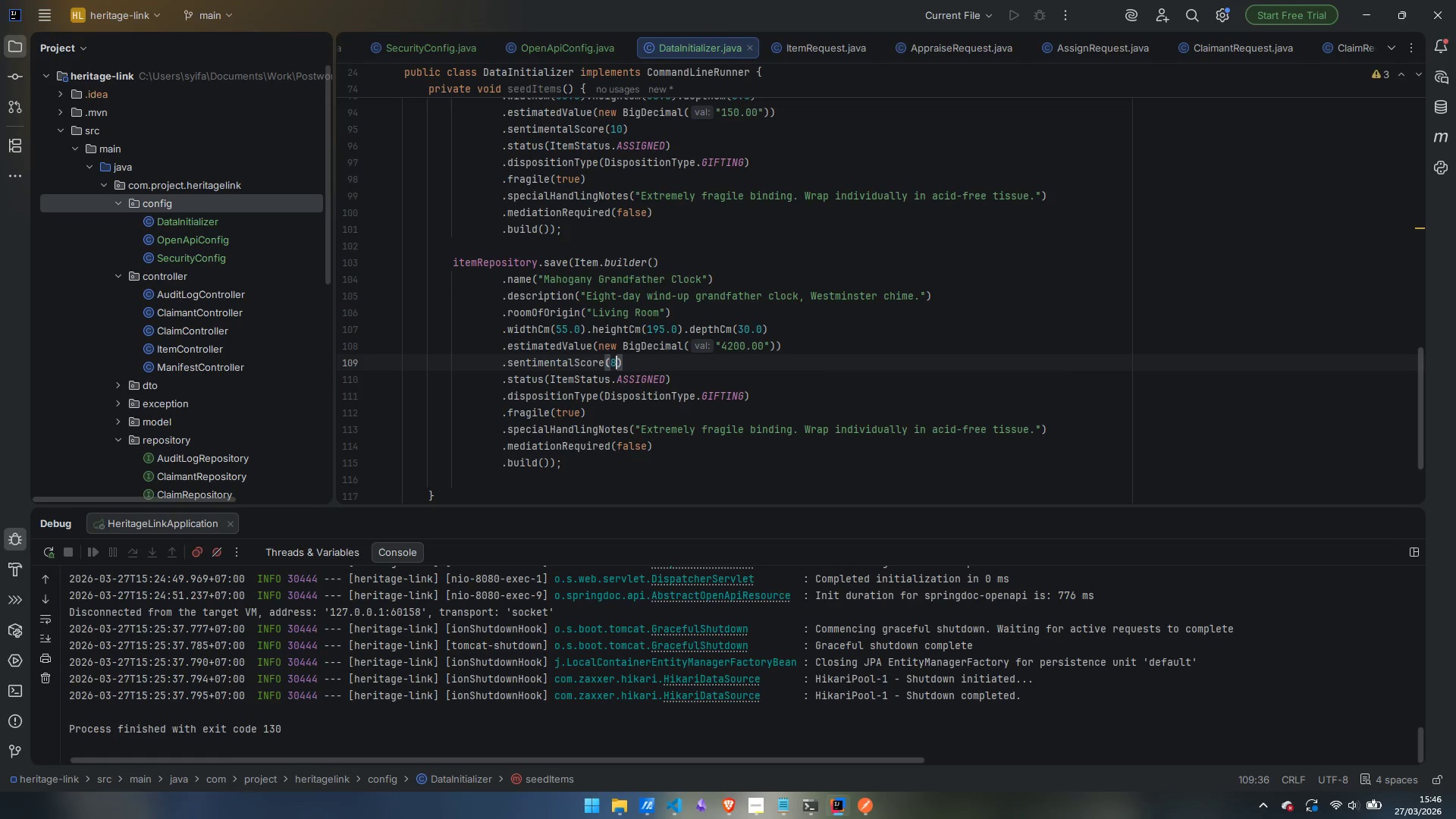 
key(ArrowDown)
 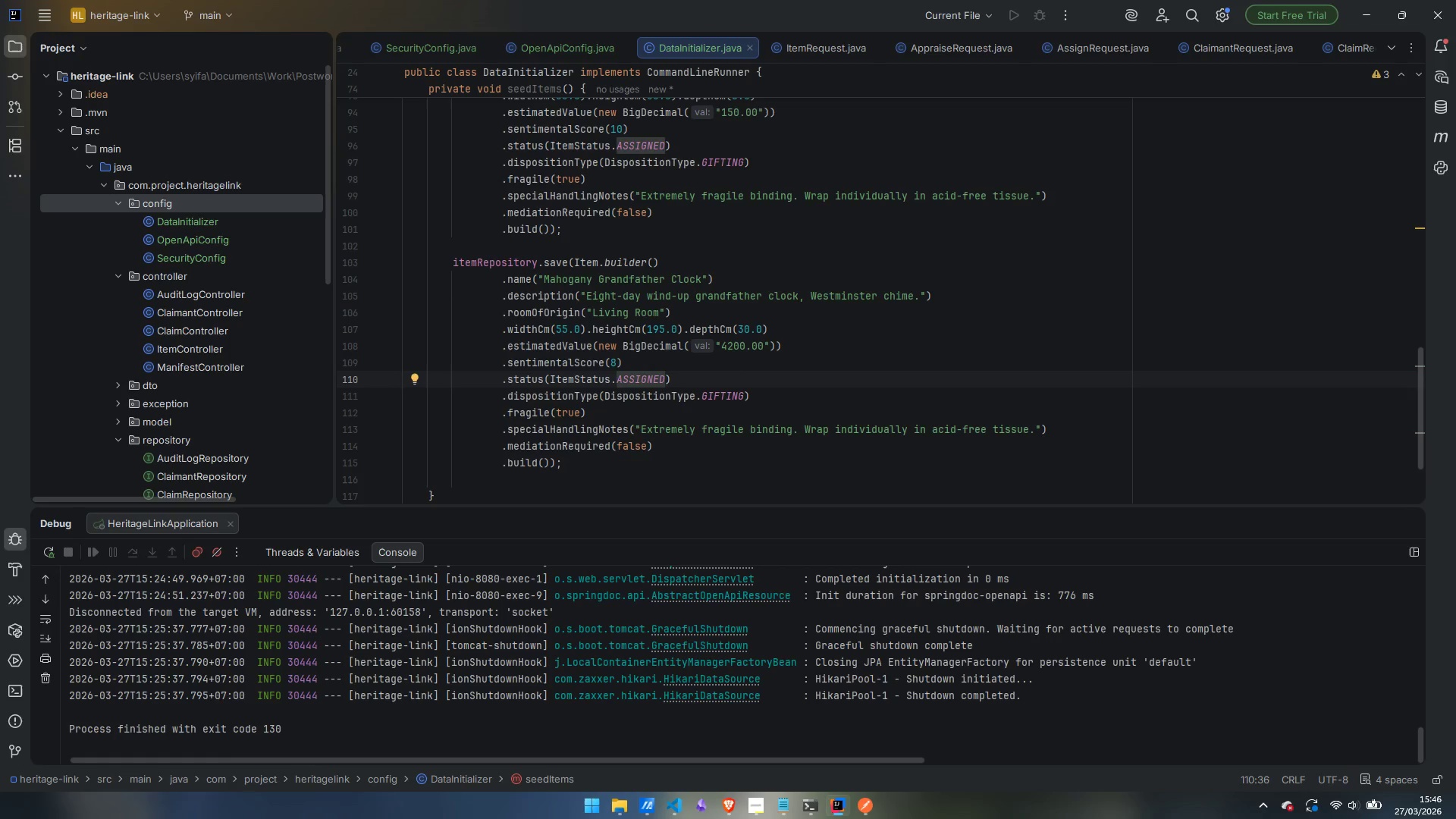 
key(ArrowDown)
 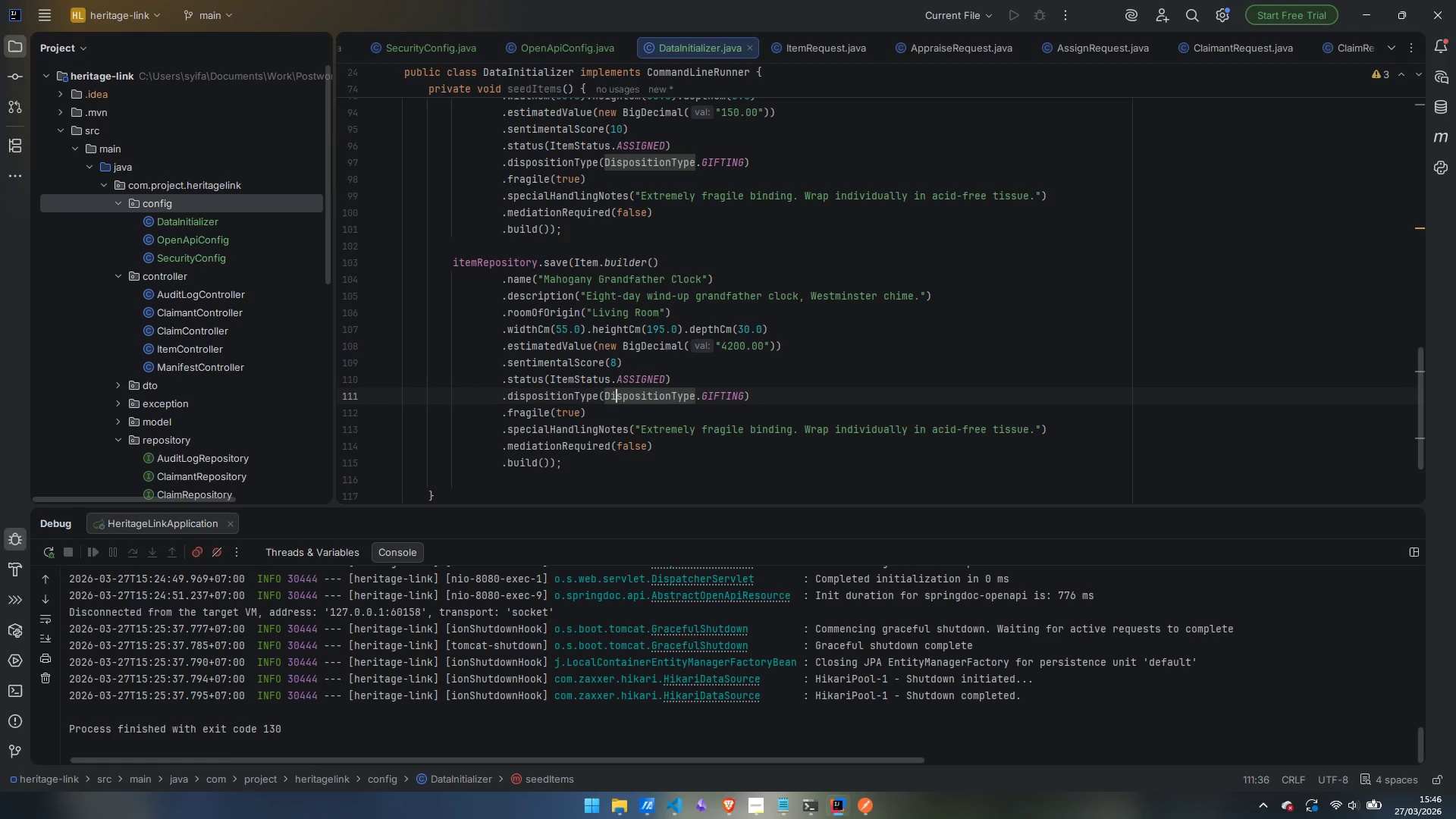 
key(Control+ArrowRight)
 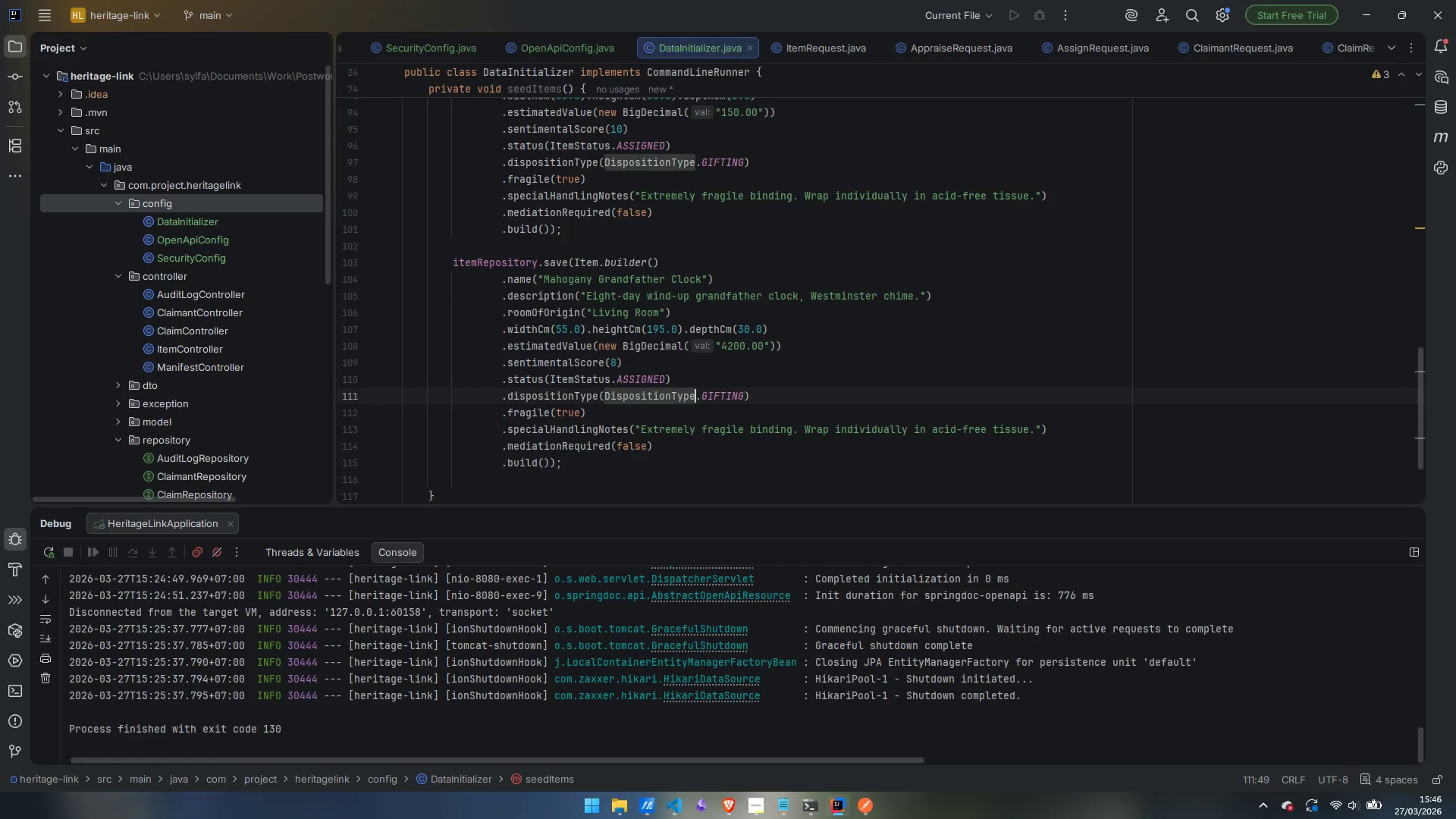 
key(Control+ArrowRight)
 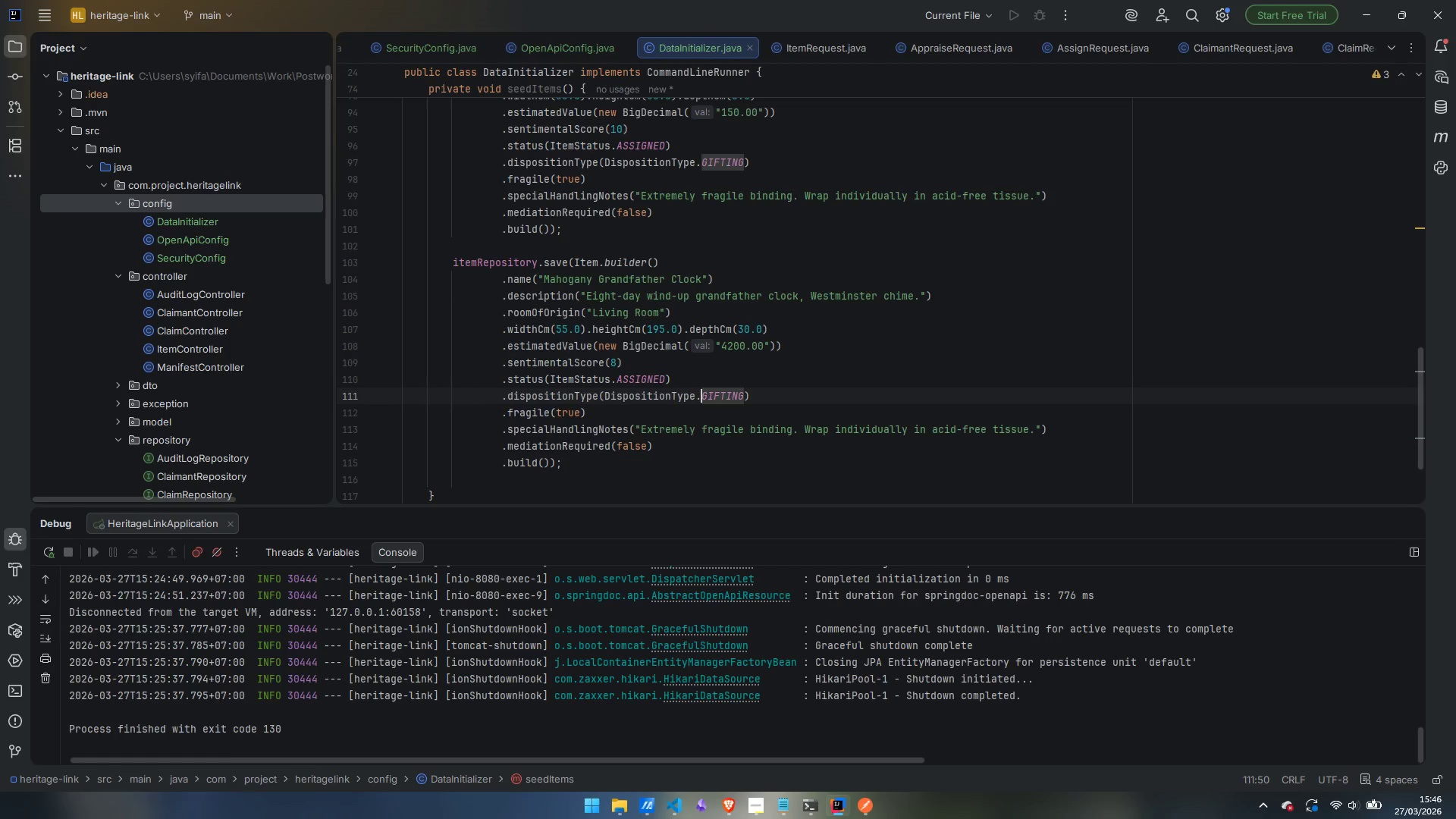 
key(Control+Shift+ArrowRight)
 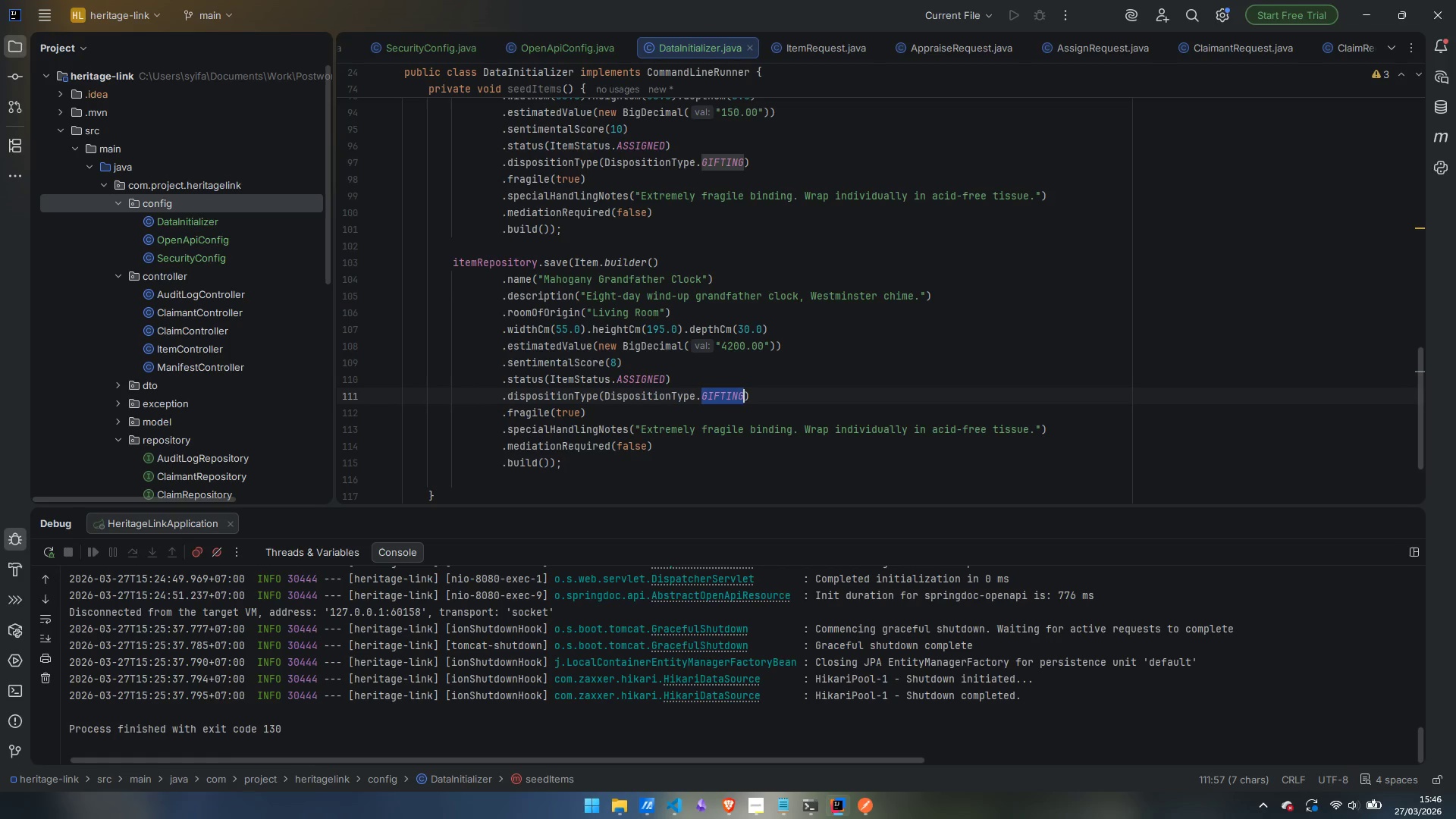 
type(RELOCATION)
 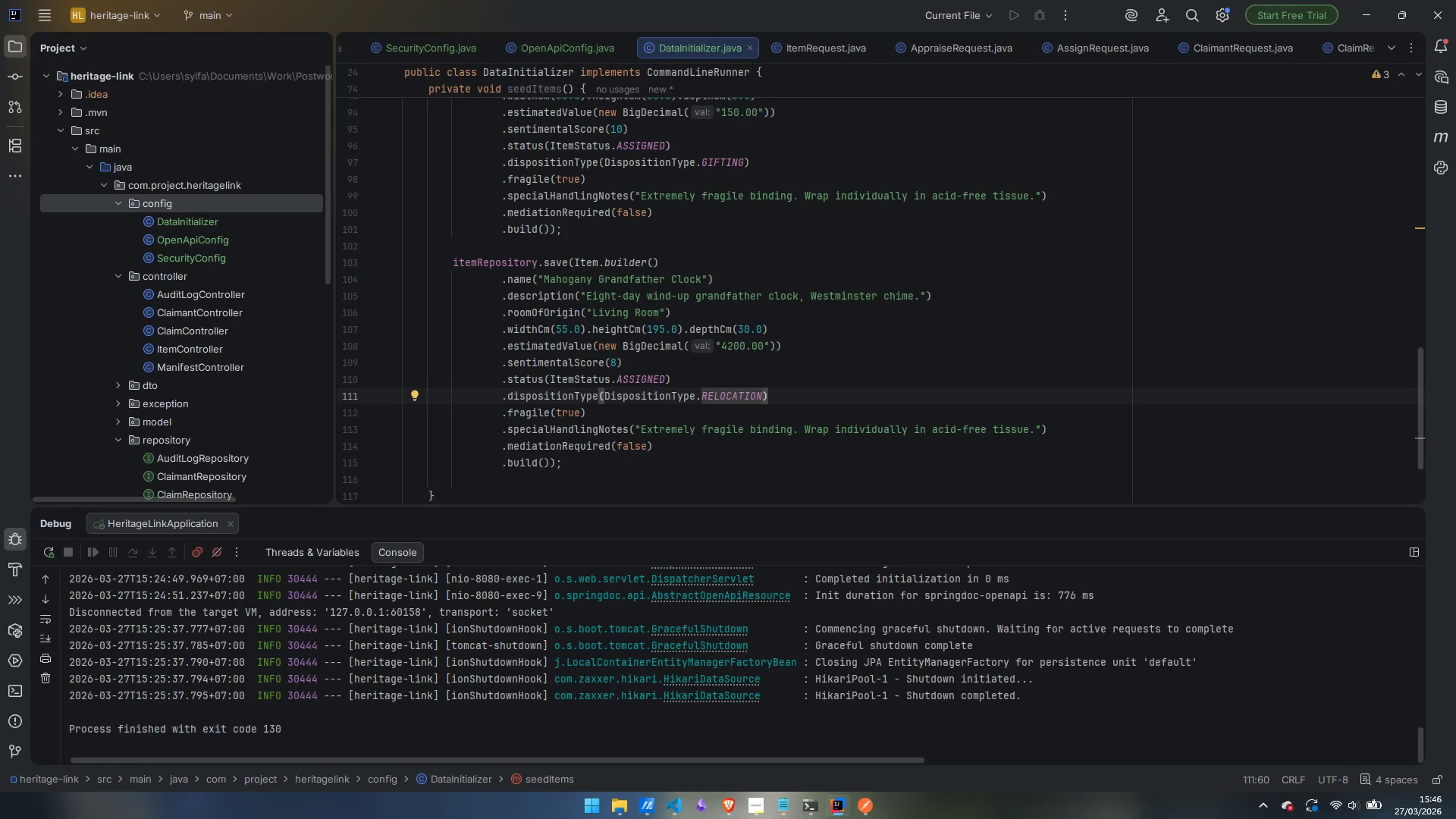 
key(ArrowDown)
 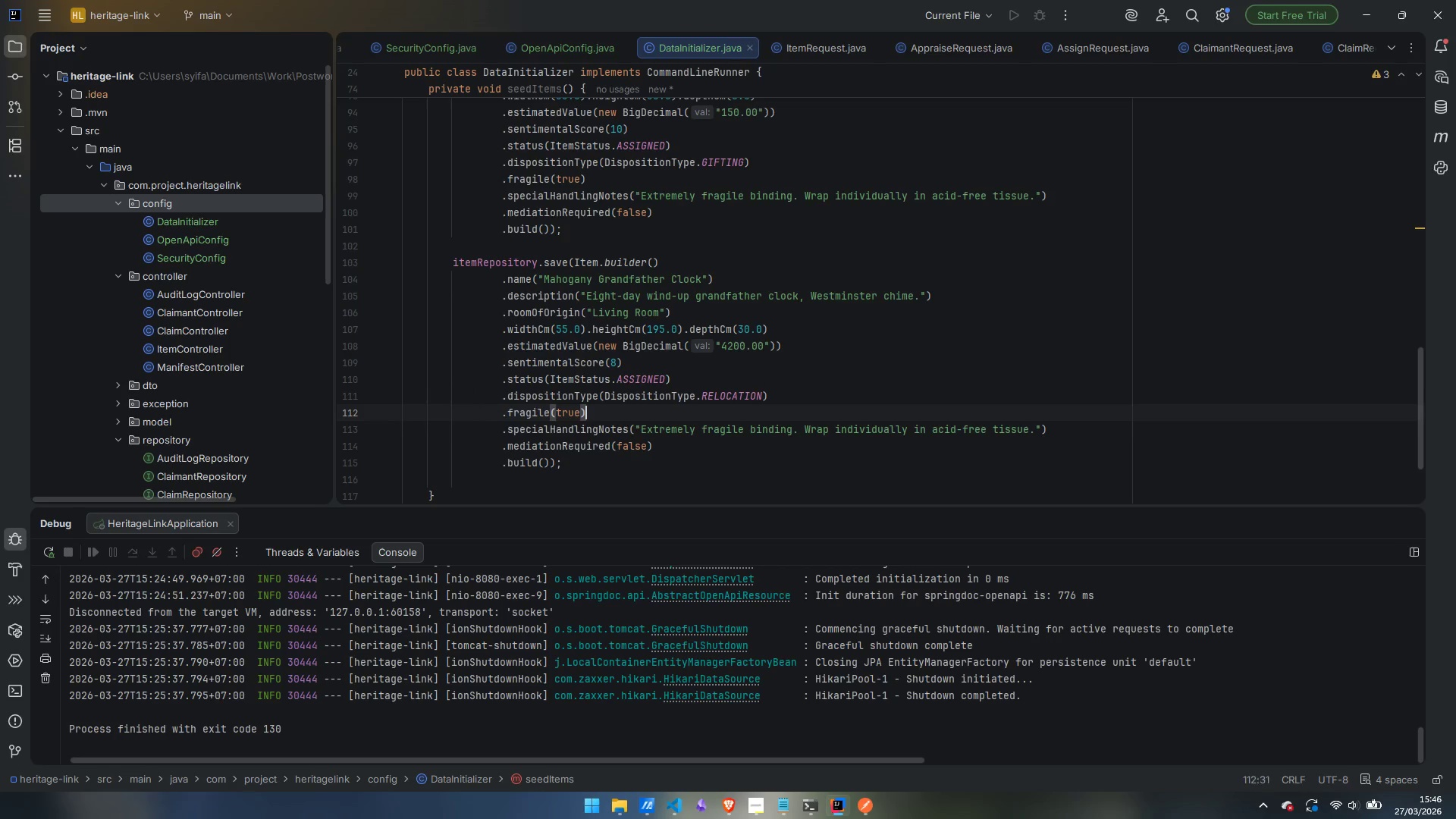 
key(ArrowDown)
 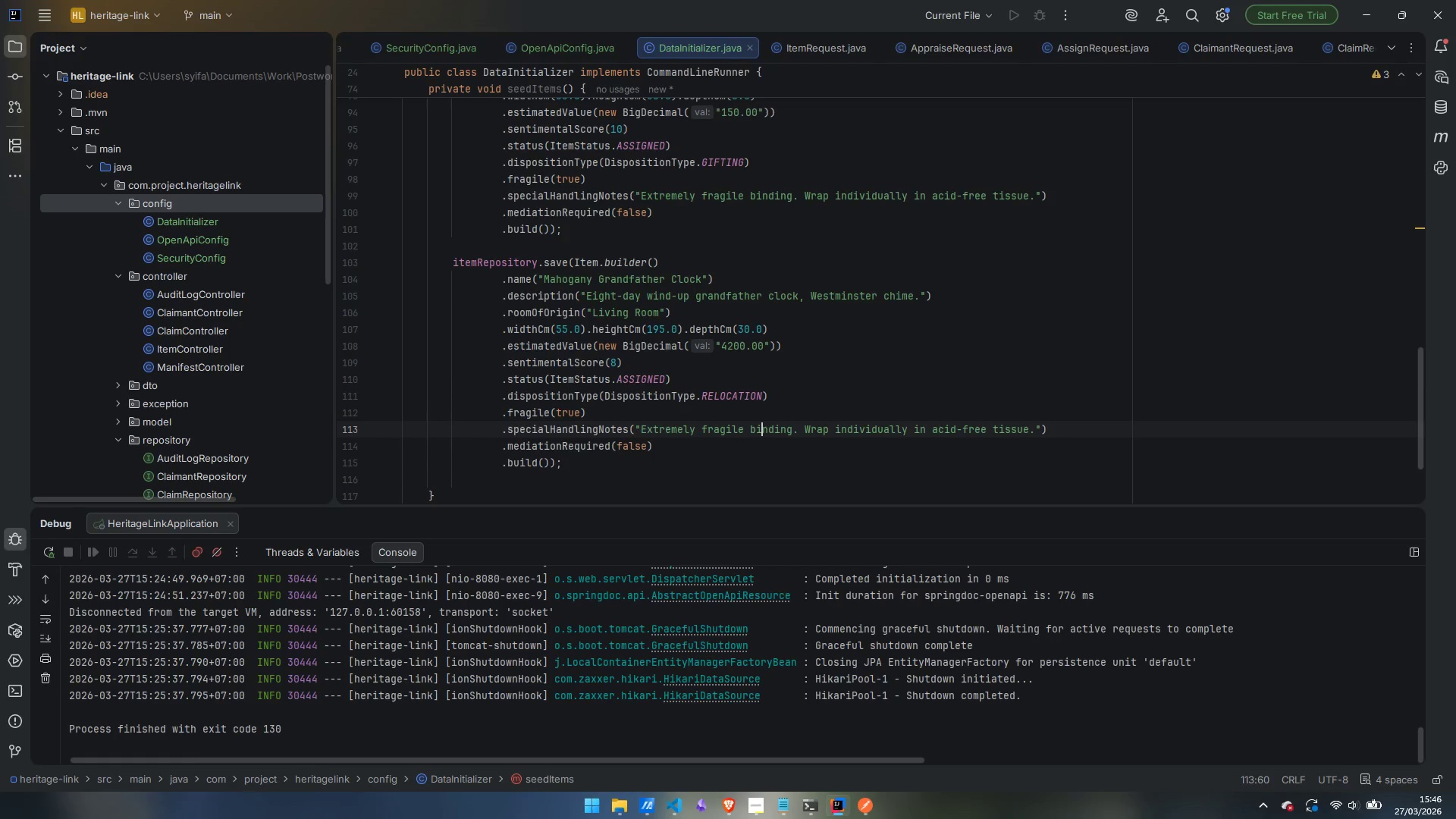 
key(Control+ArrowLeft)
 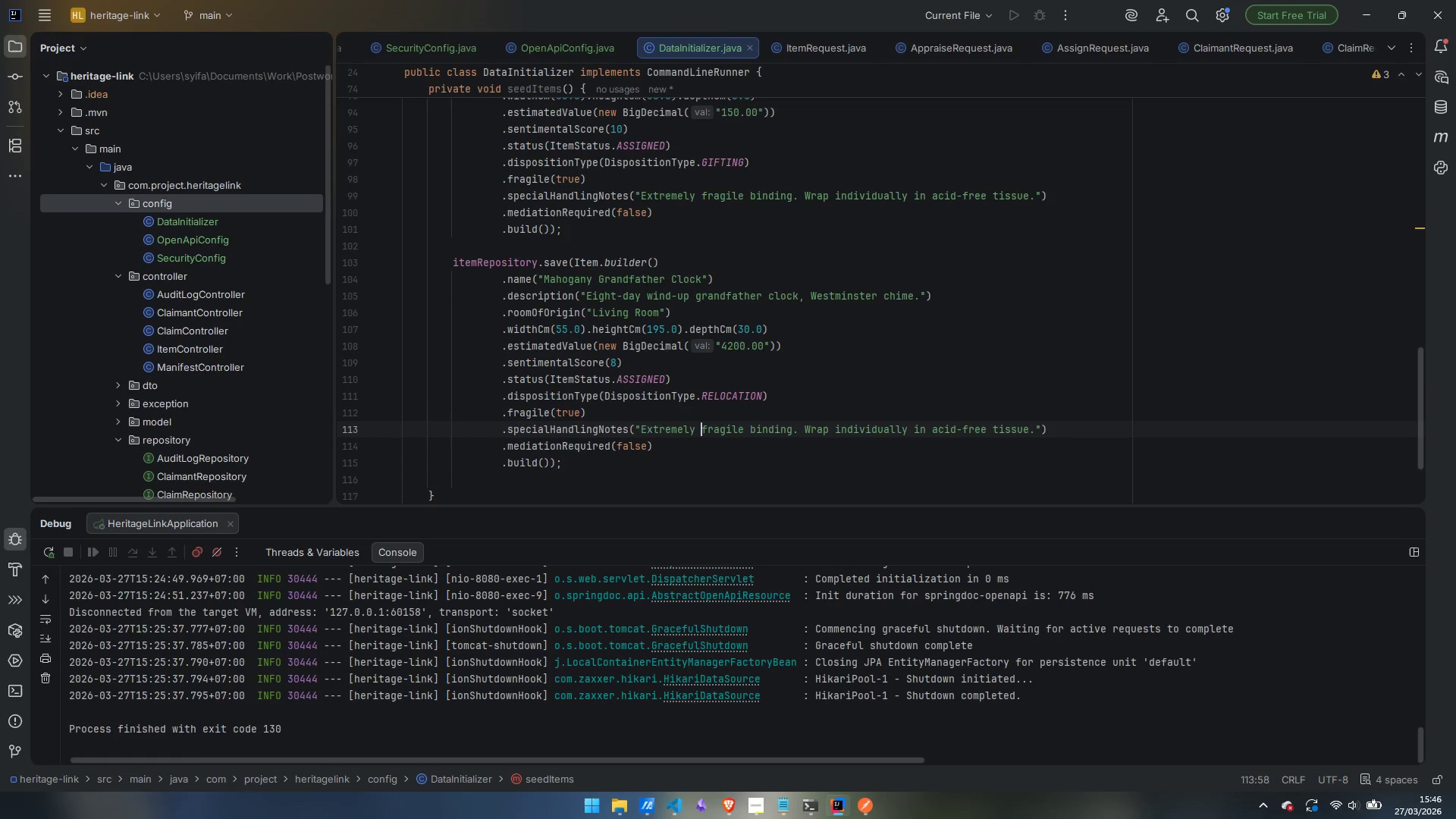 
key(Control+ArrowLeft)
 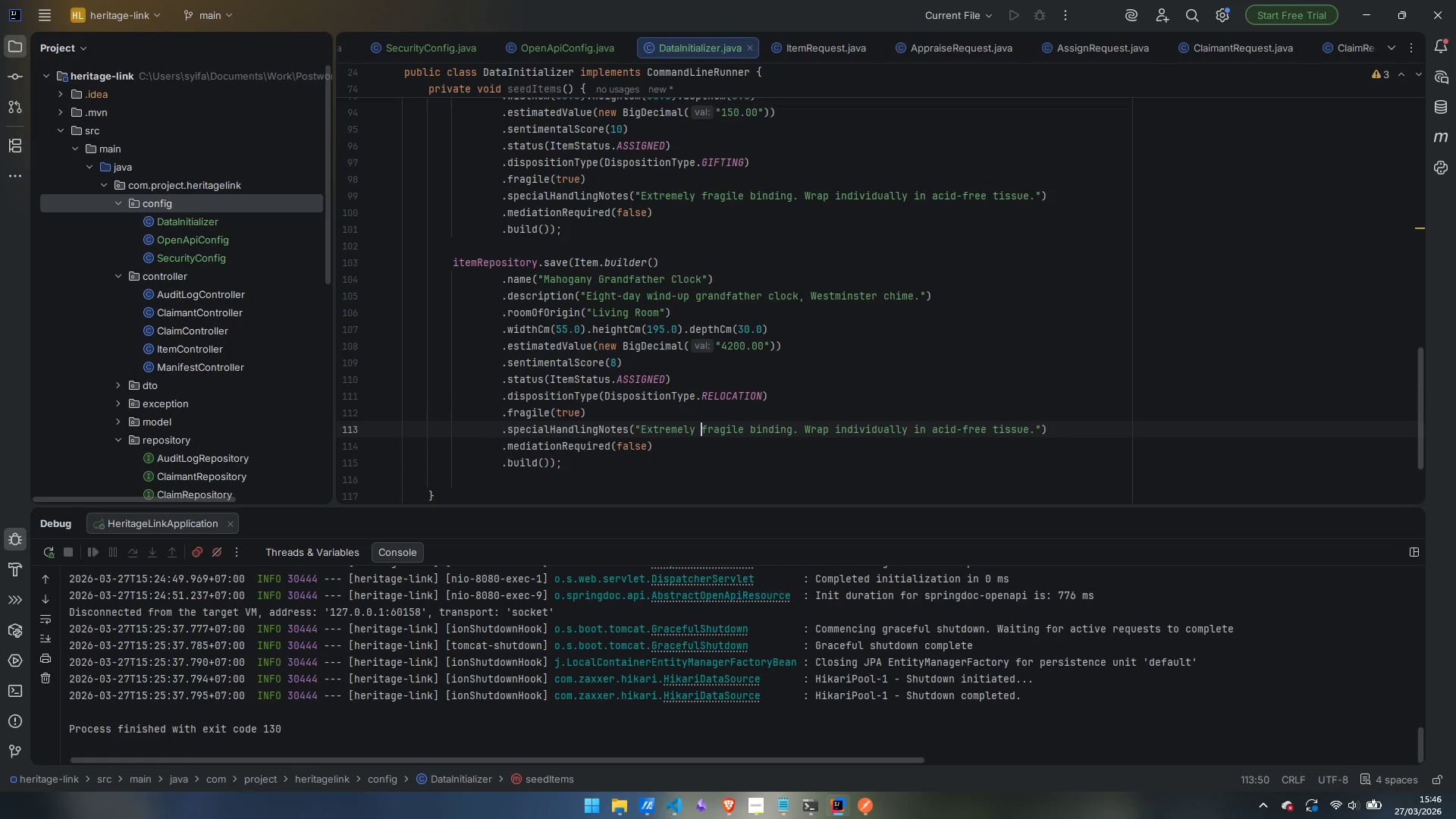 
key(Control+ArrowLeft)
 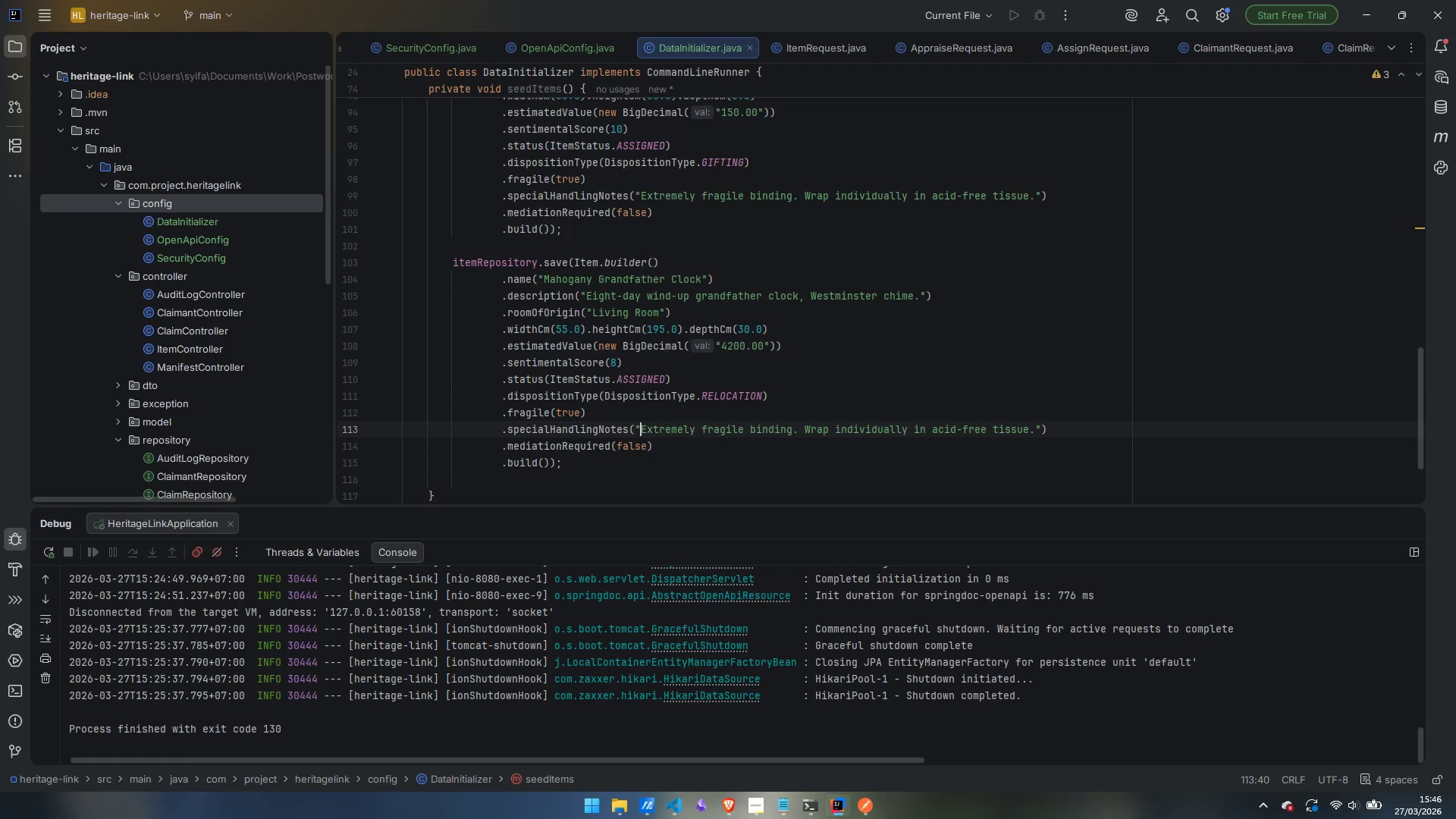 
key(Control+Shift+ArrowRight)
 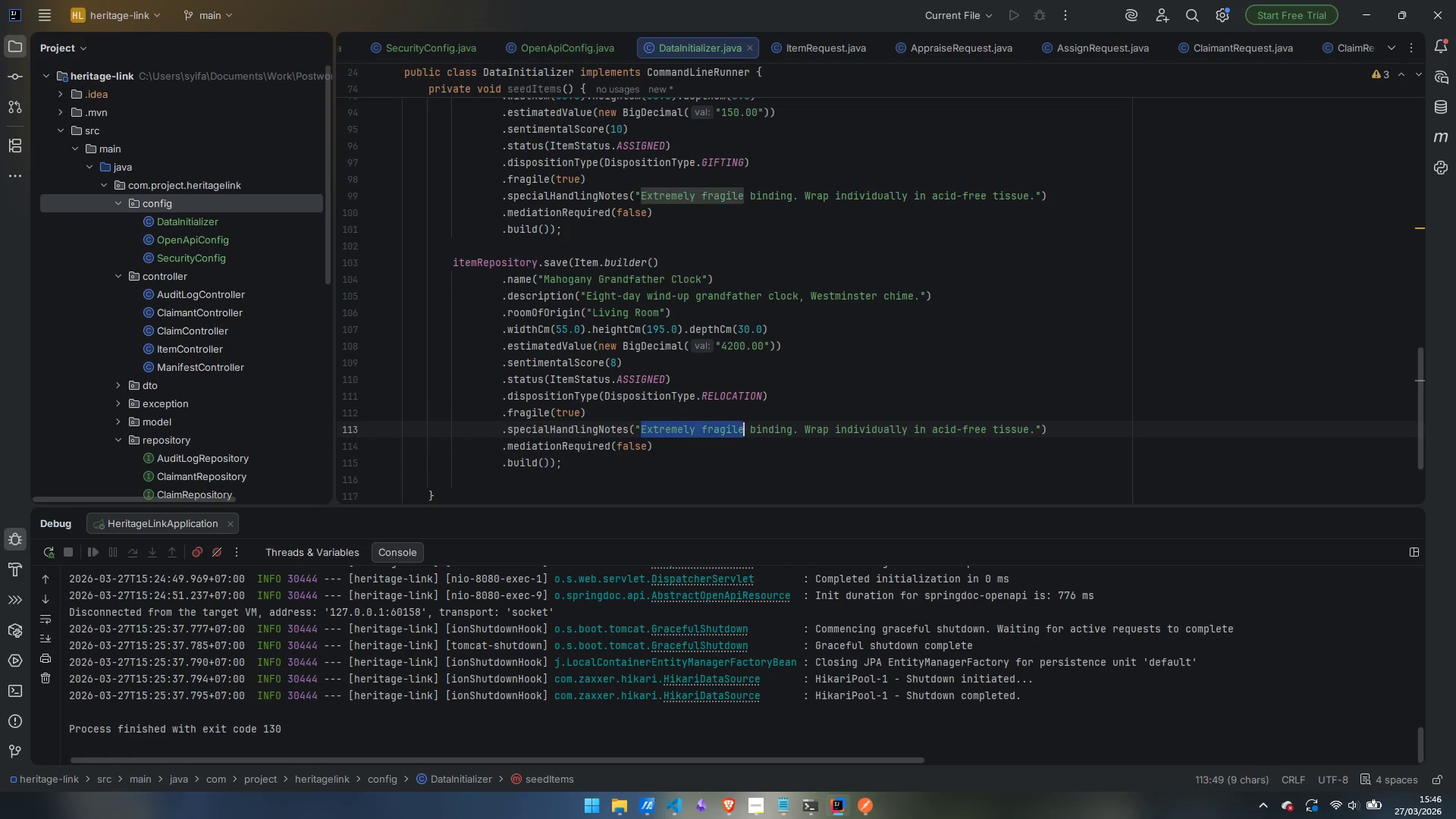 
key(Control+Shift+ArrowRight)
 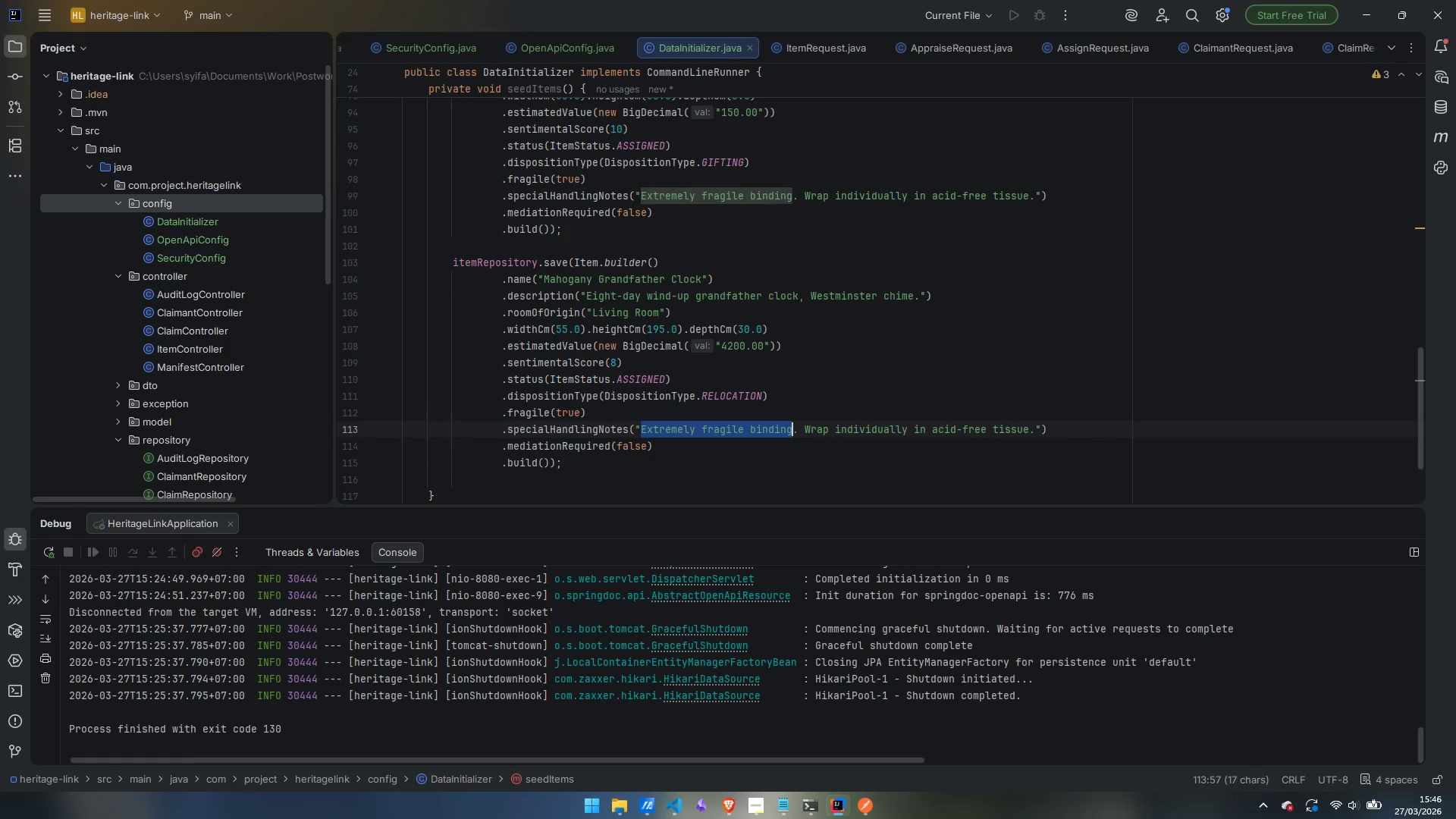 
key(Control+Shift+ArrowRight)
 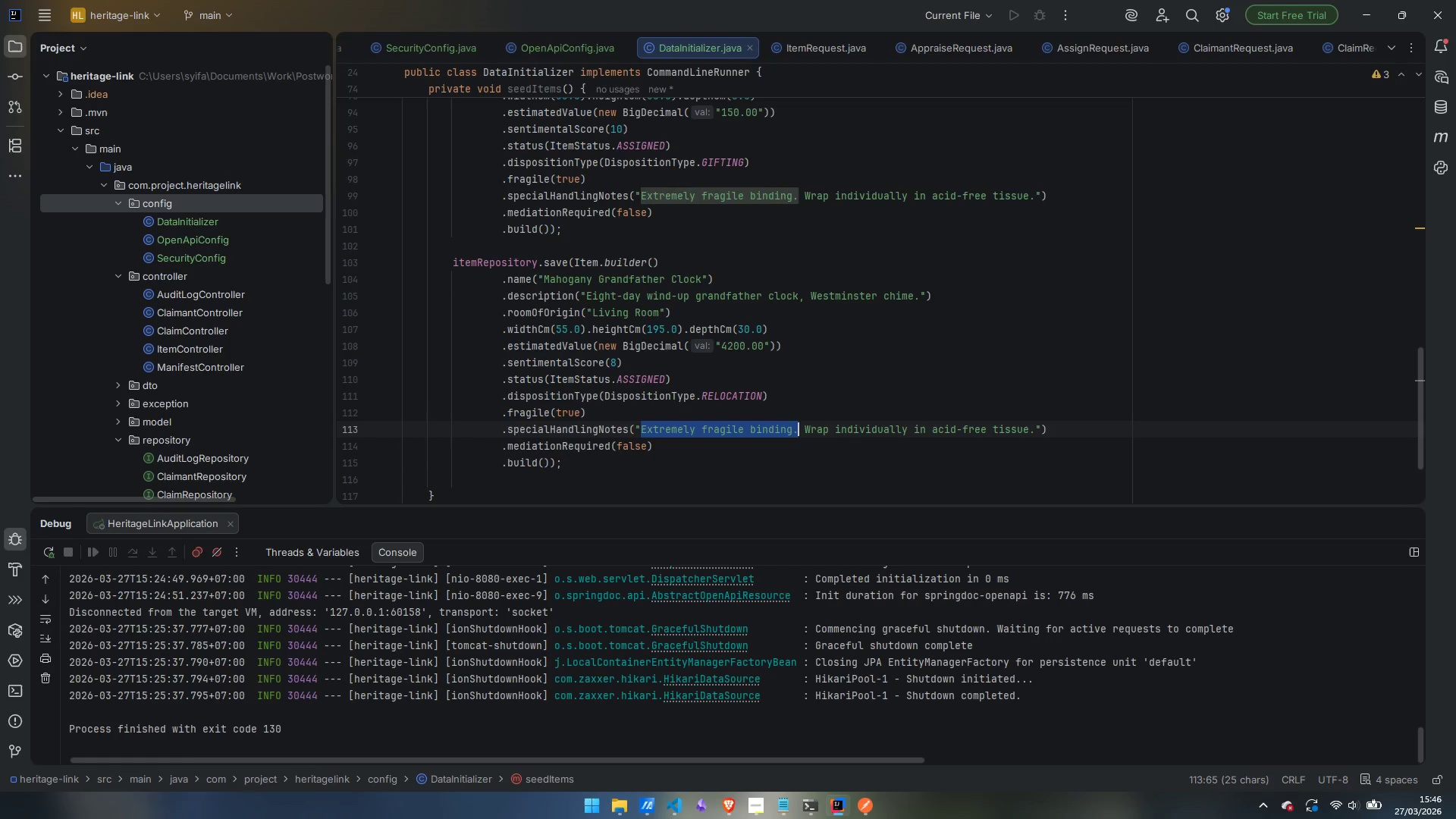 
key(Control+Shift+ArrowRight)
 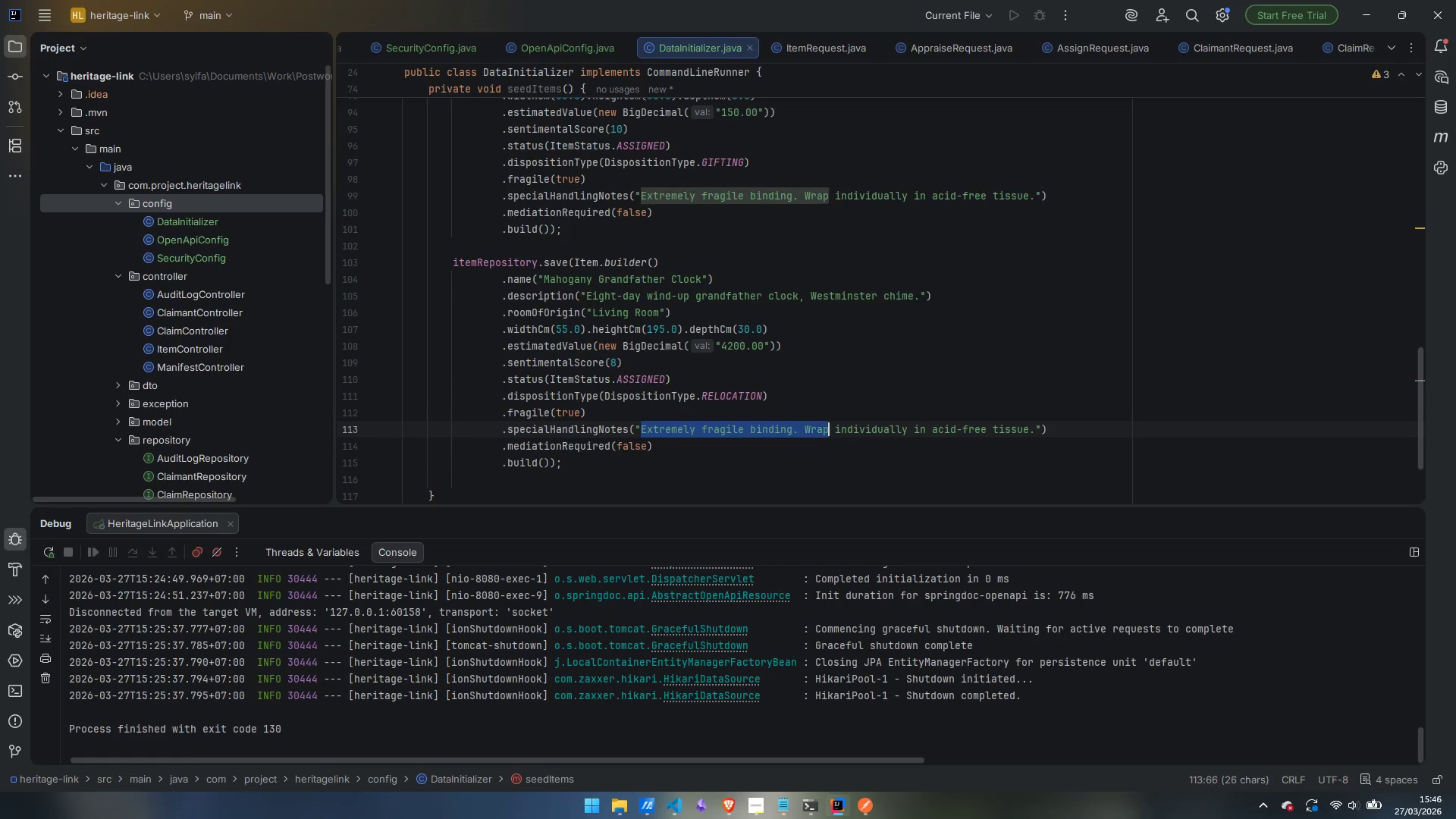 
key(Control+Shift+ArrowRight)
 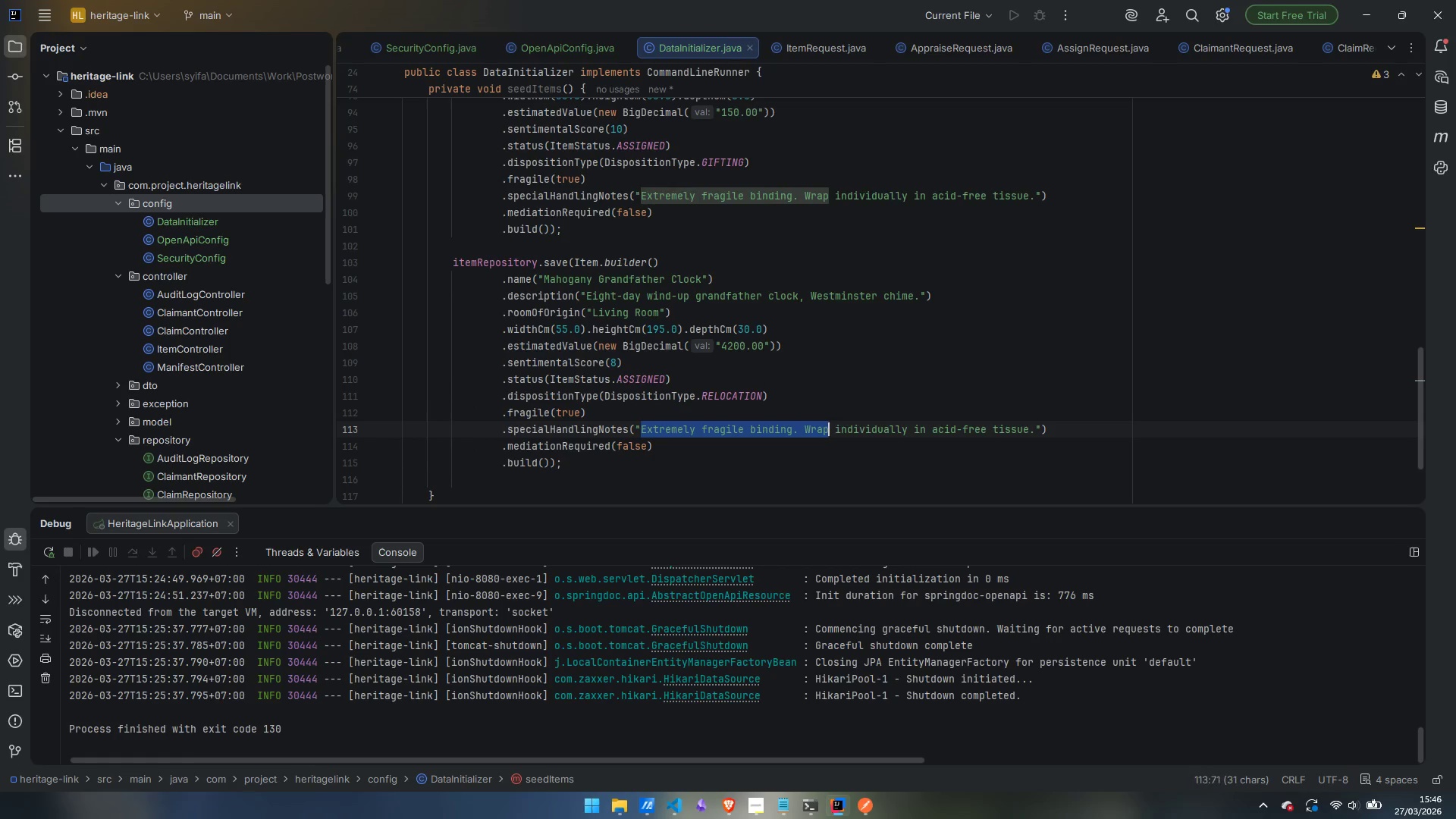 
key(Control+Shift+ArrowRight)
 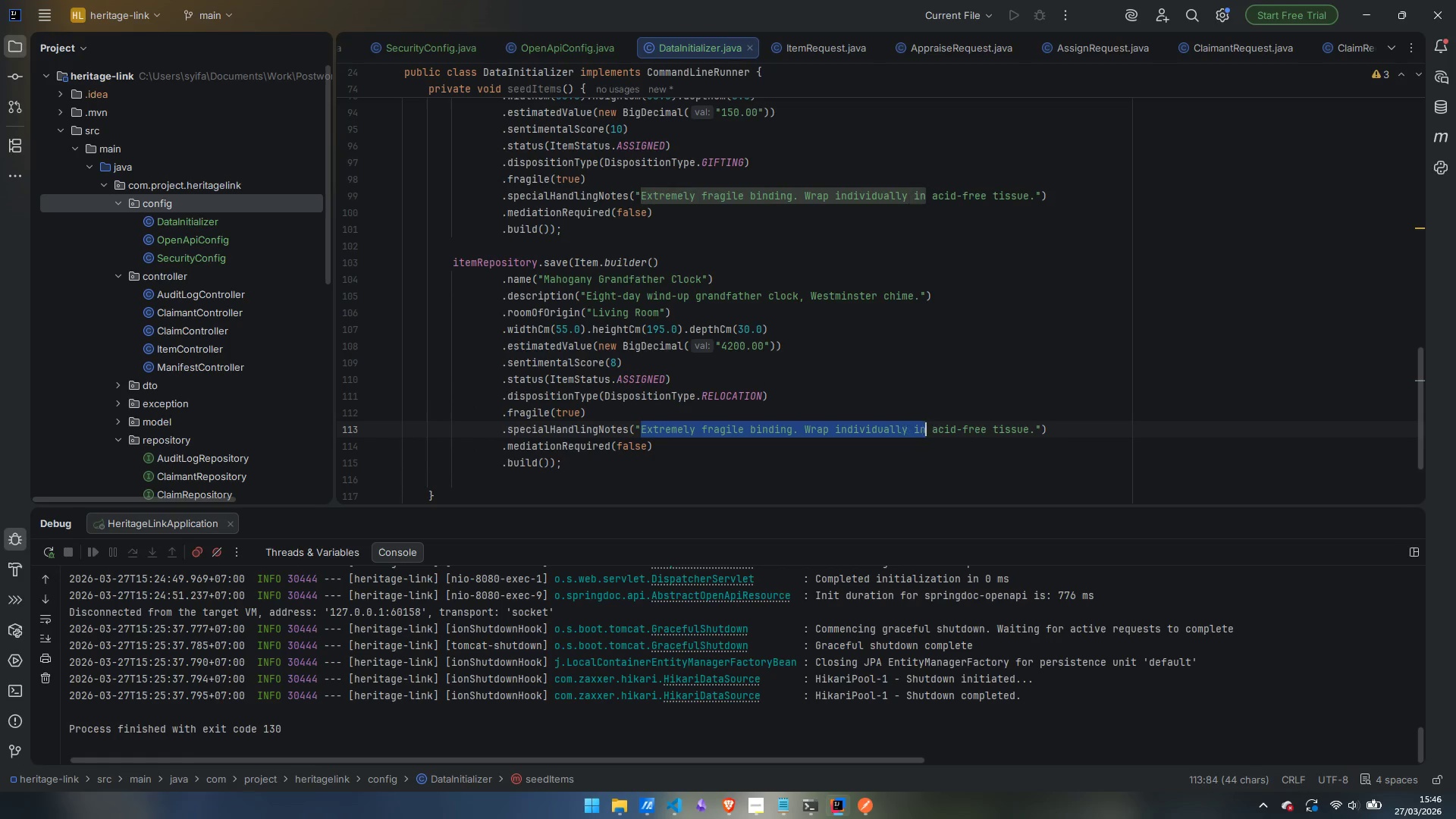 
key(Control+Shift+ArrowRight)
 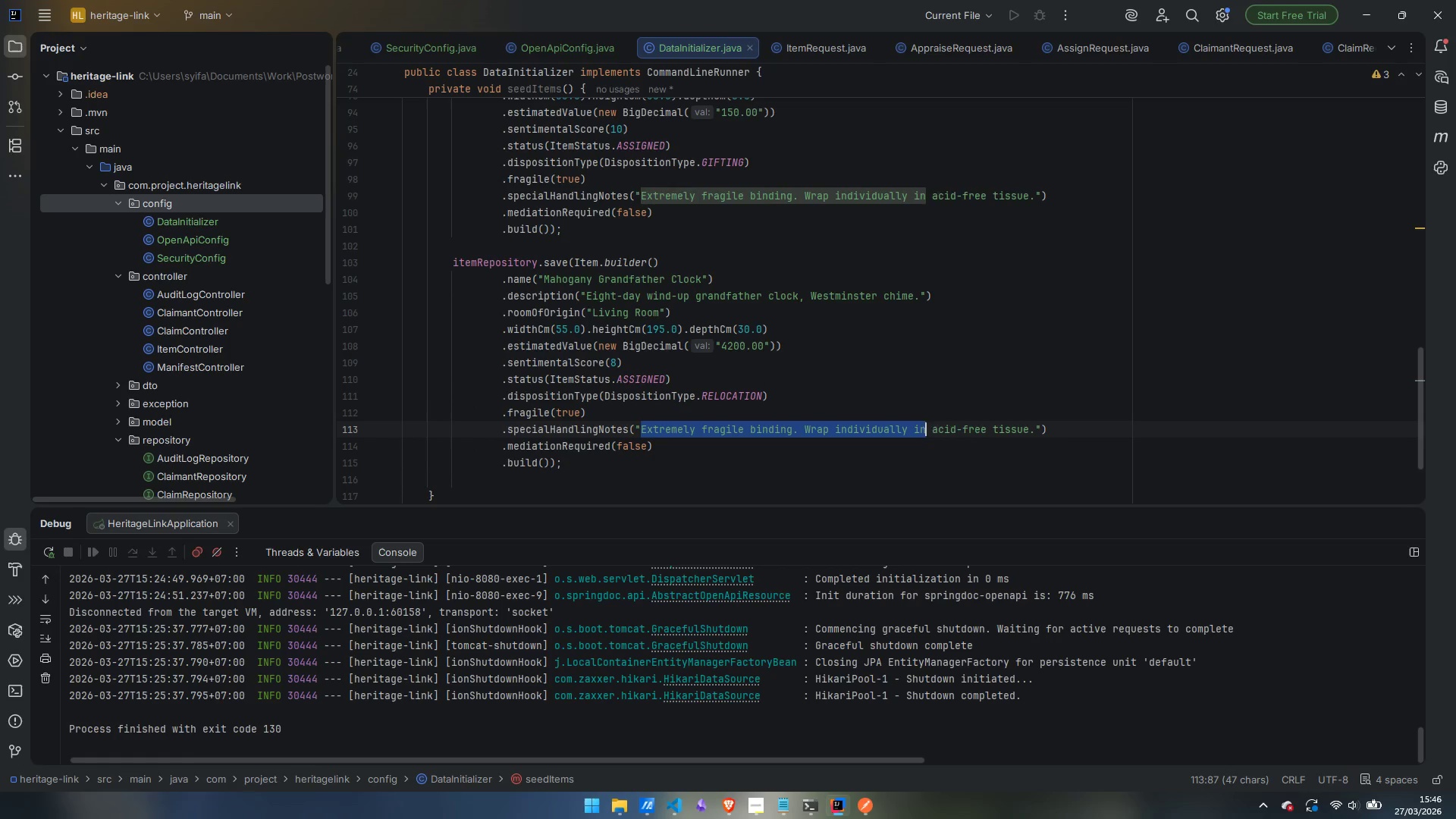 
key(Control+Shift+ArrowRight)
 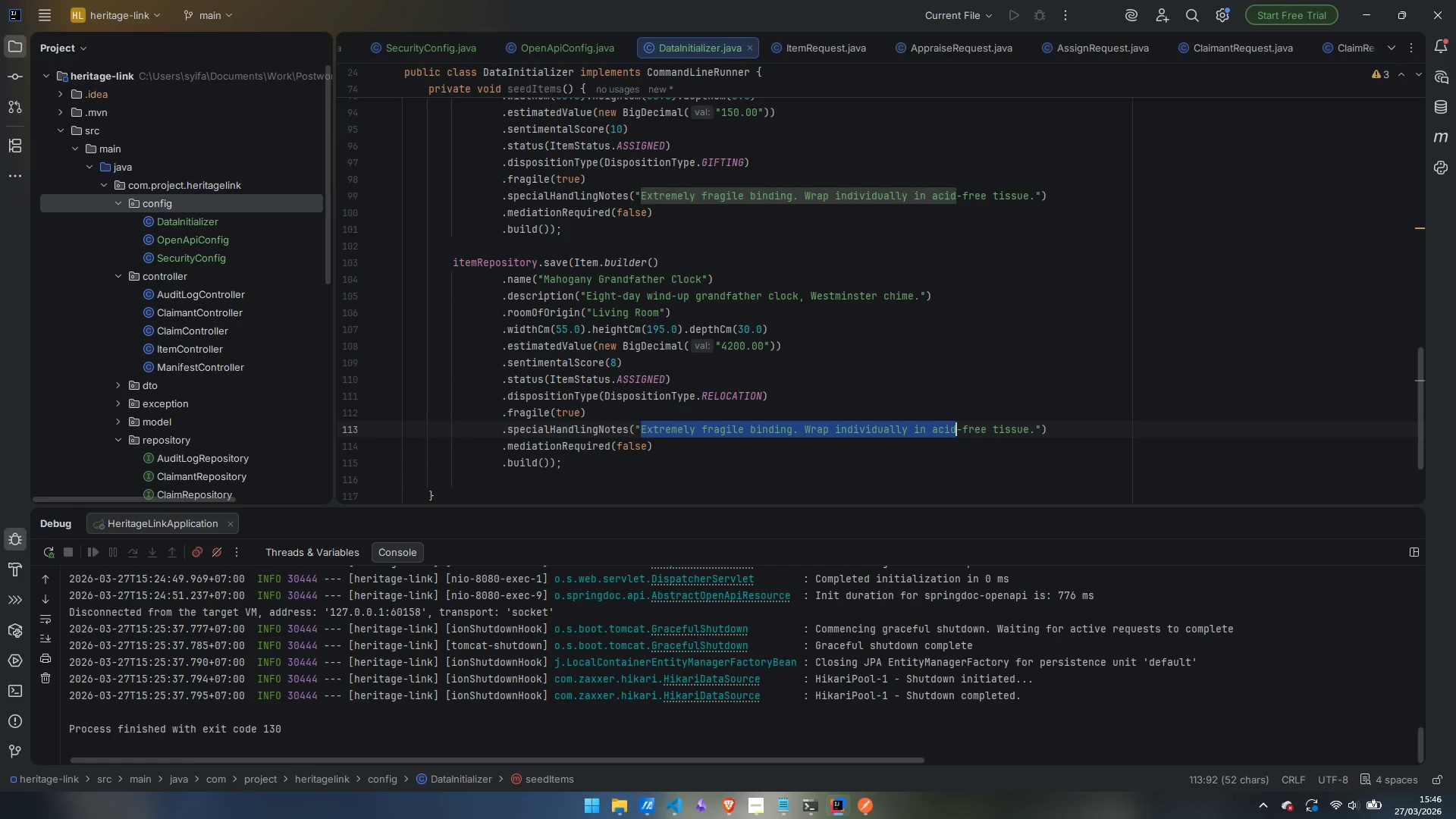 
key(Control+Shift+ArrowRight)
 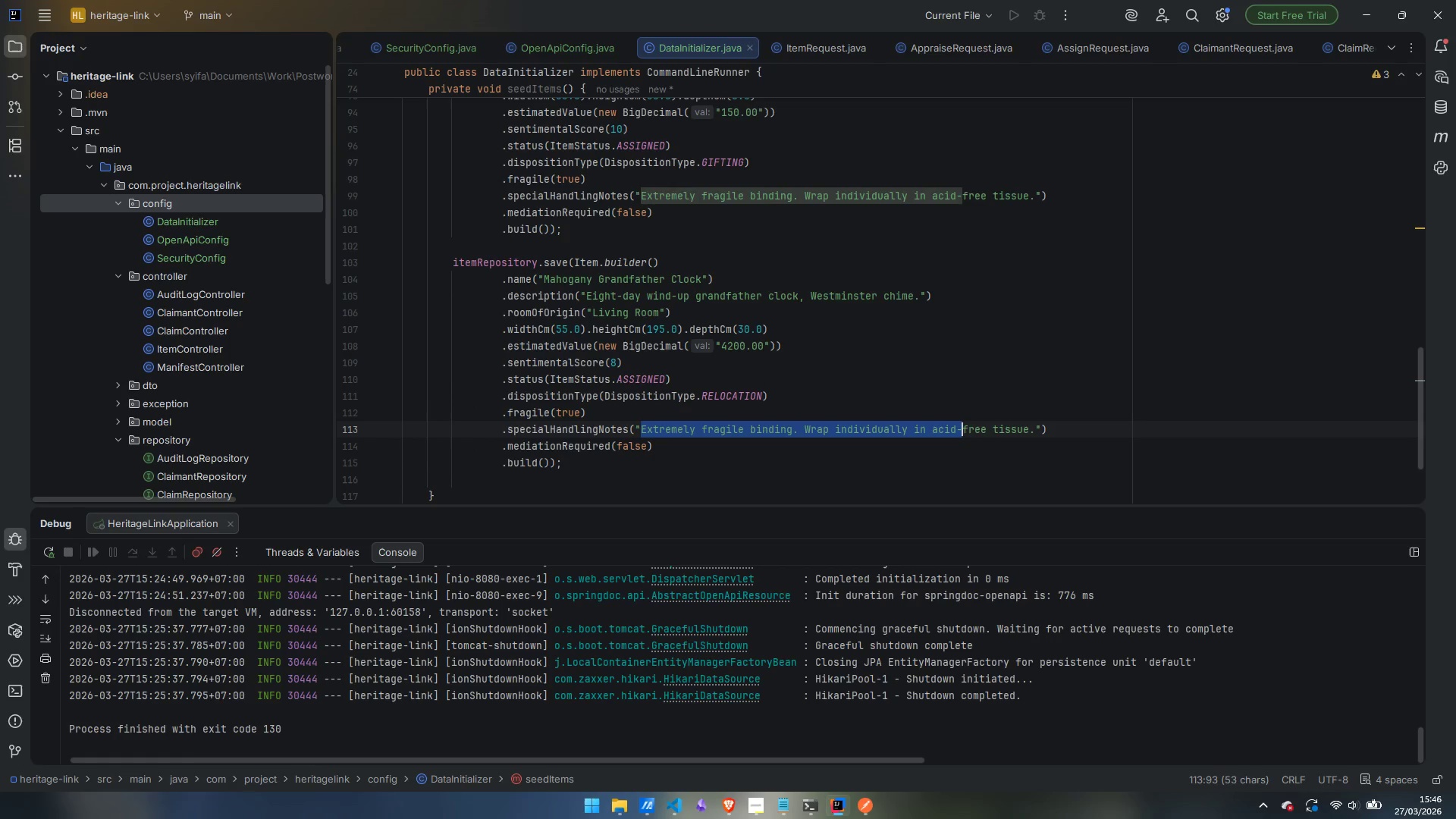 
key(Control+Shift+ArrowRight)
 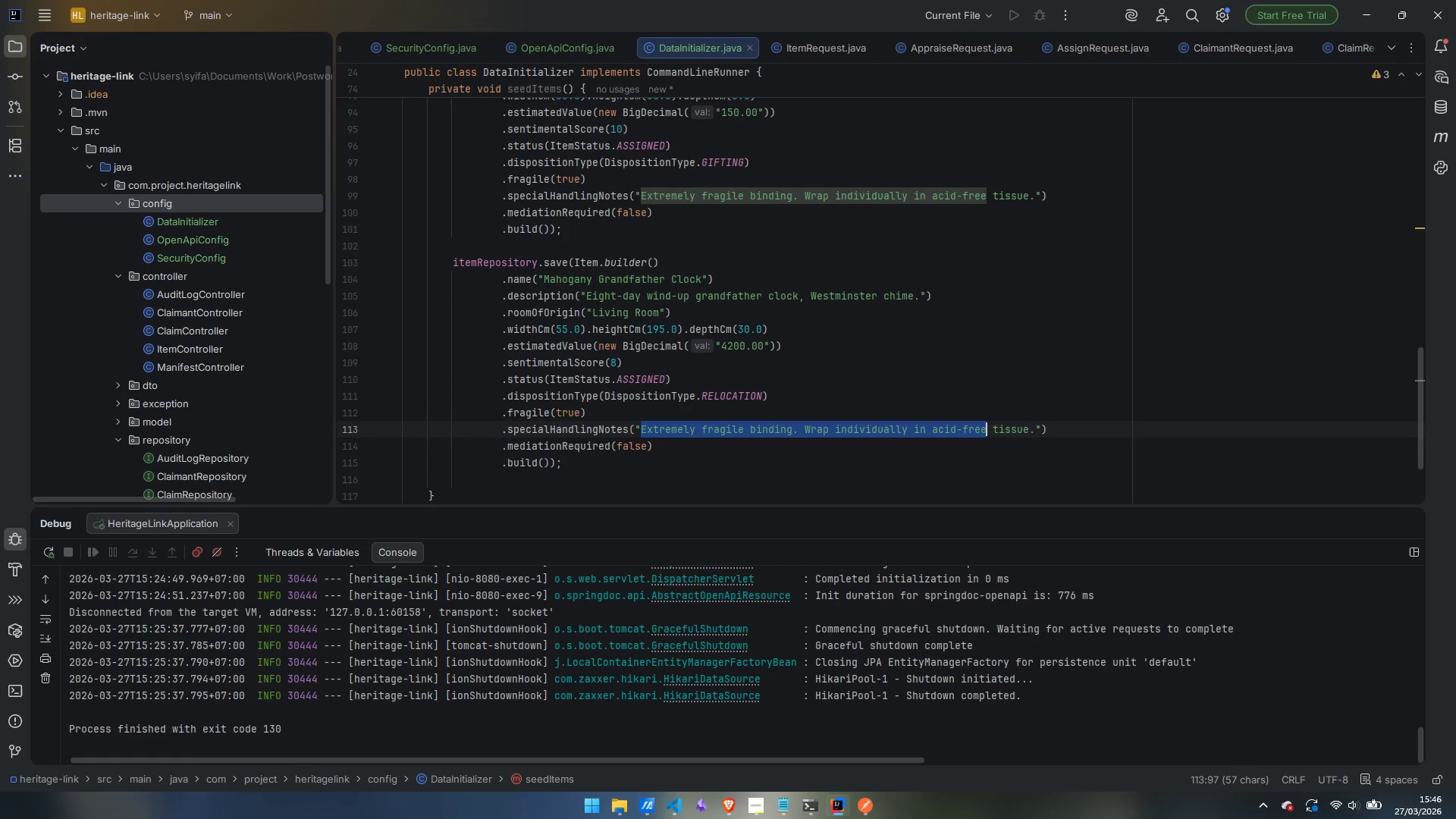 
key(Control+Shift+ArrowRight)
 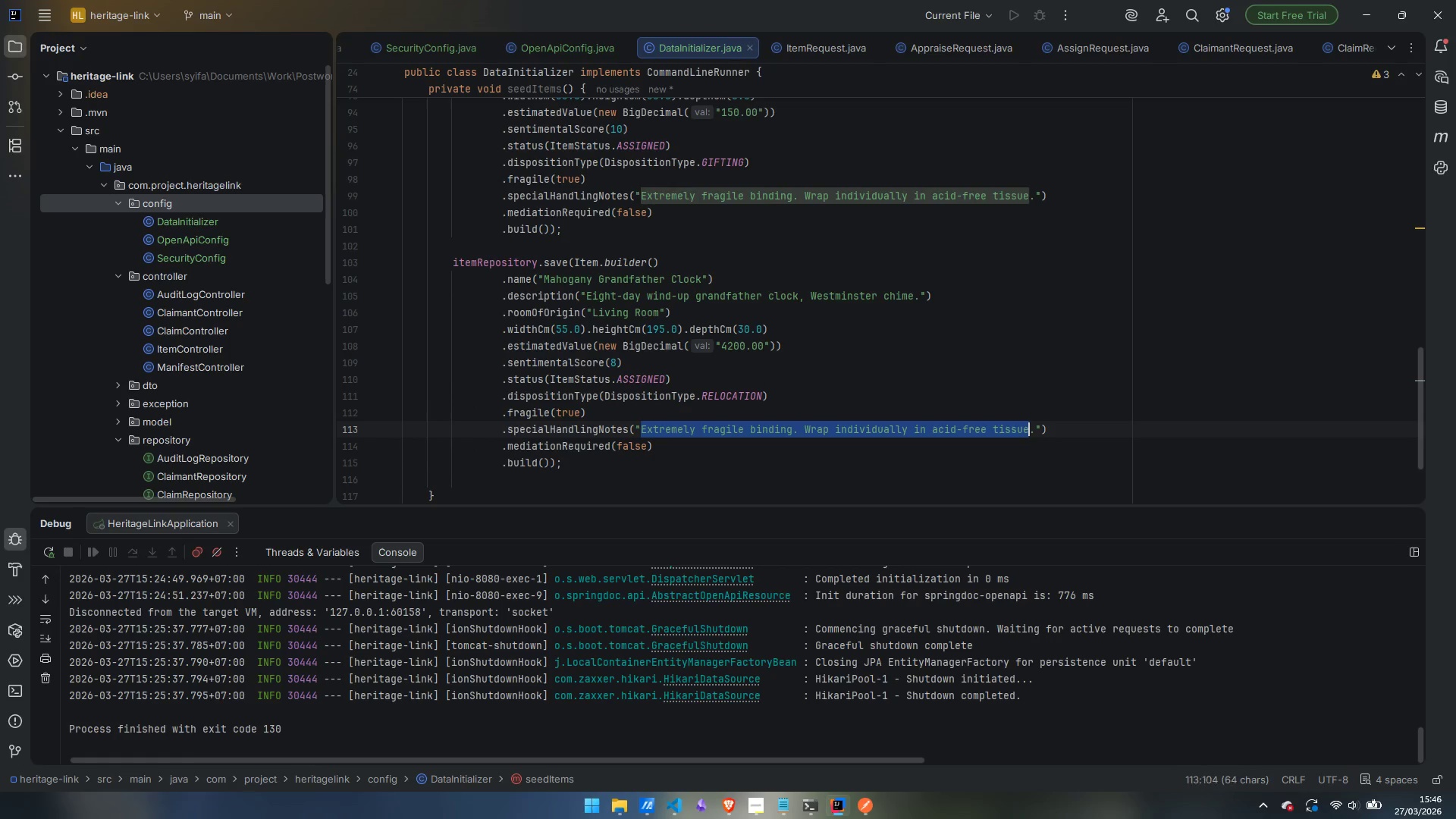 
key(Control+Shift+ArrowRight)
 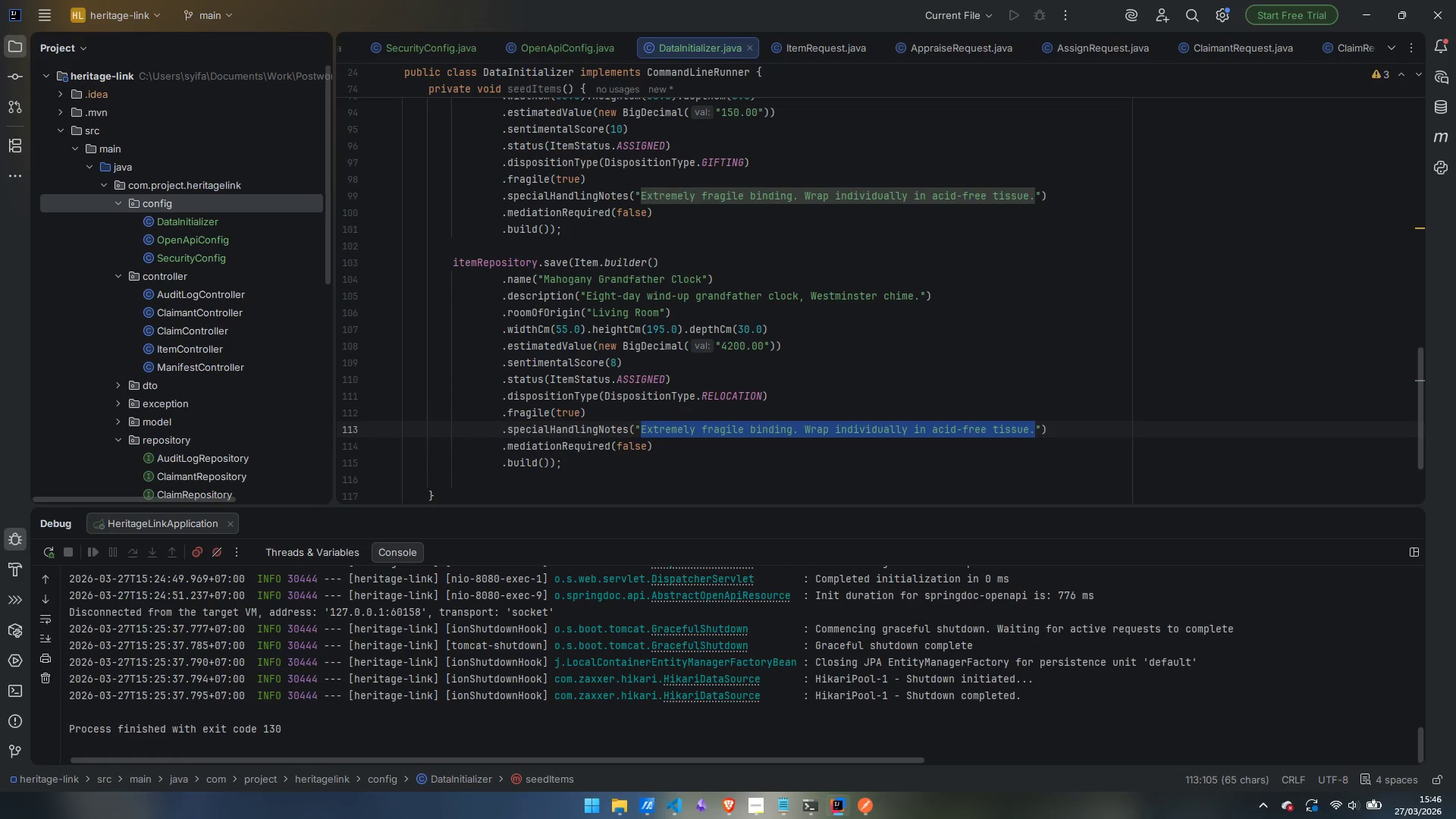 
type(Pendulum and weights must removed and packed separately.)
 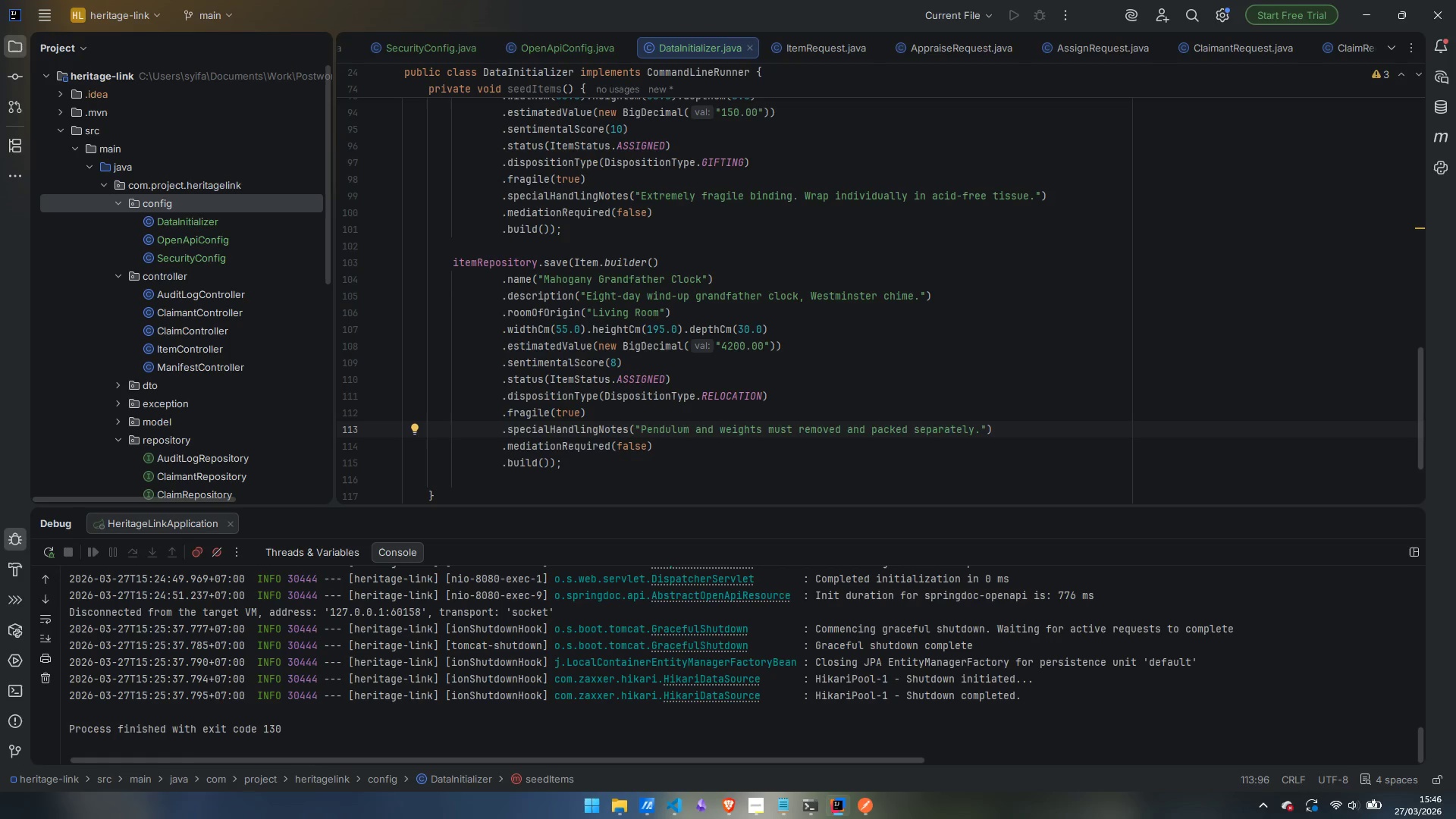 
key(ArrowDown)
 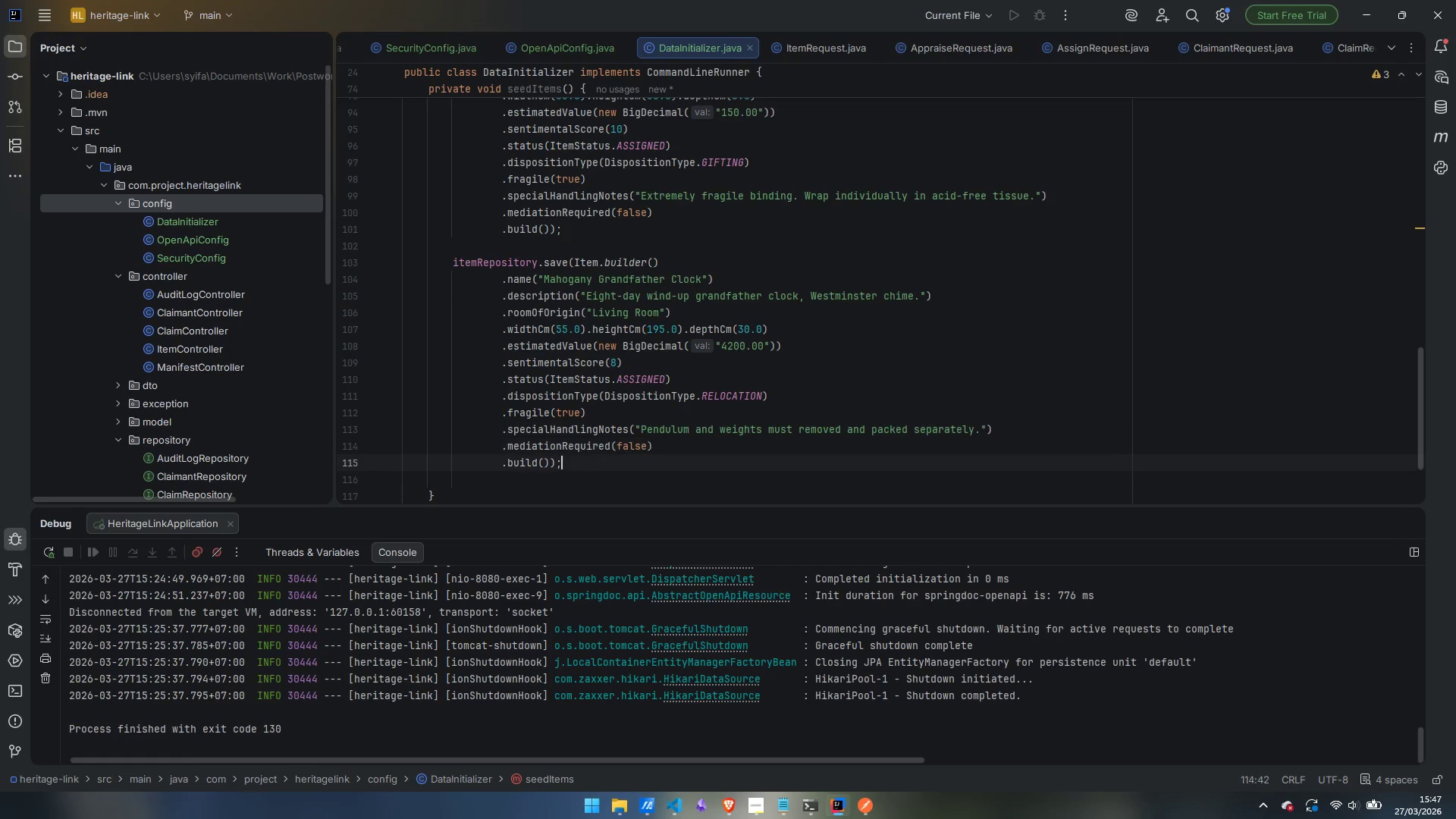 
key(ArrowDown)
 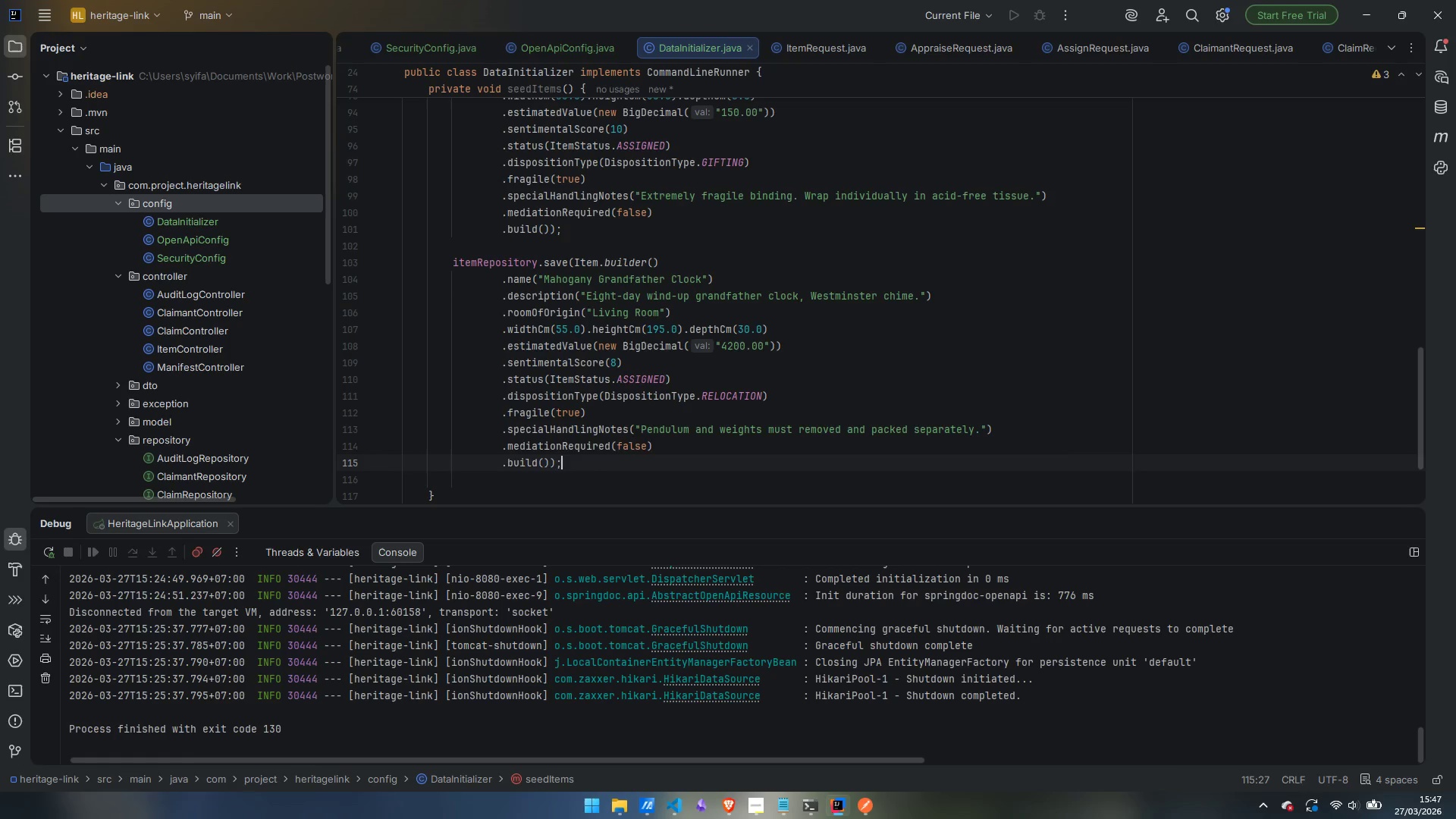 
key(Shift+ArrowUp)
 